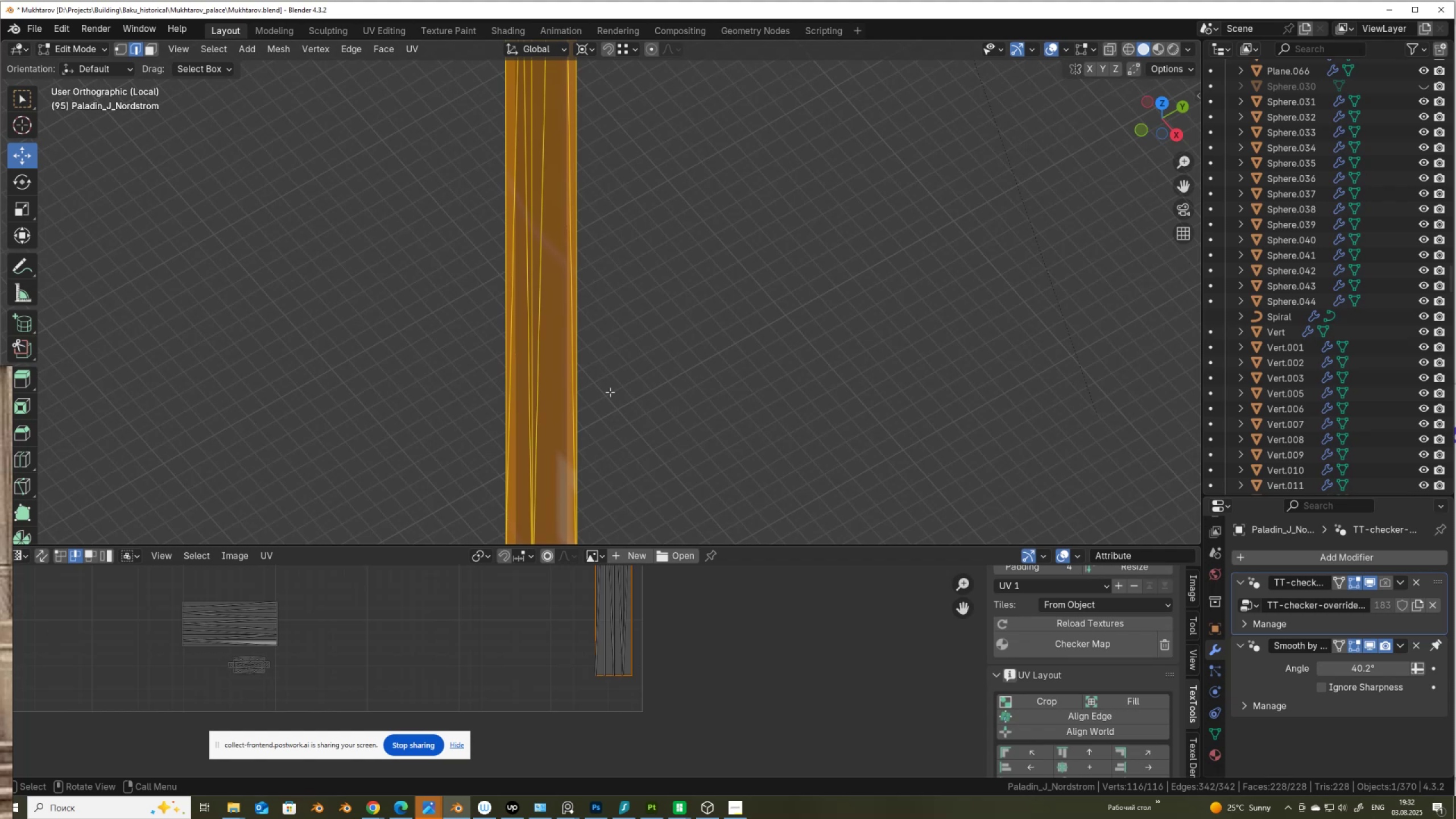 
wait(15.93)
 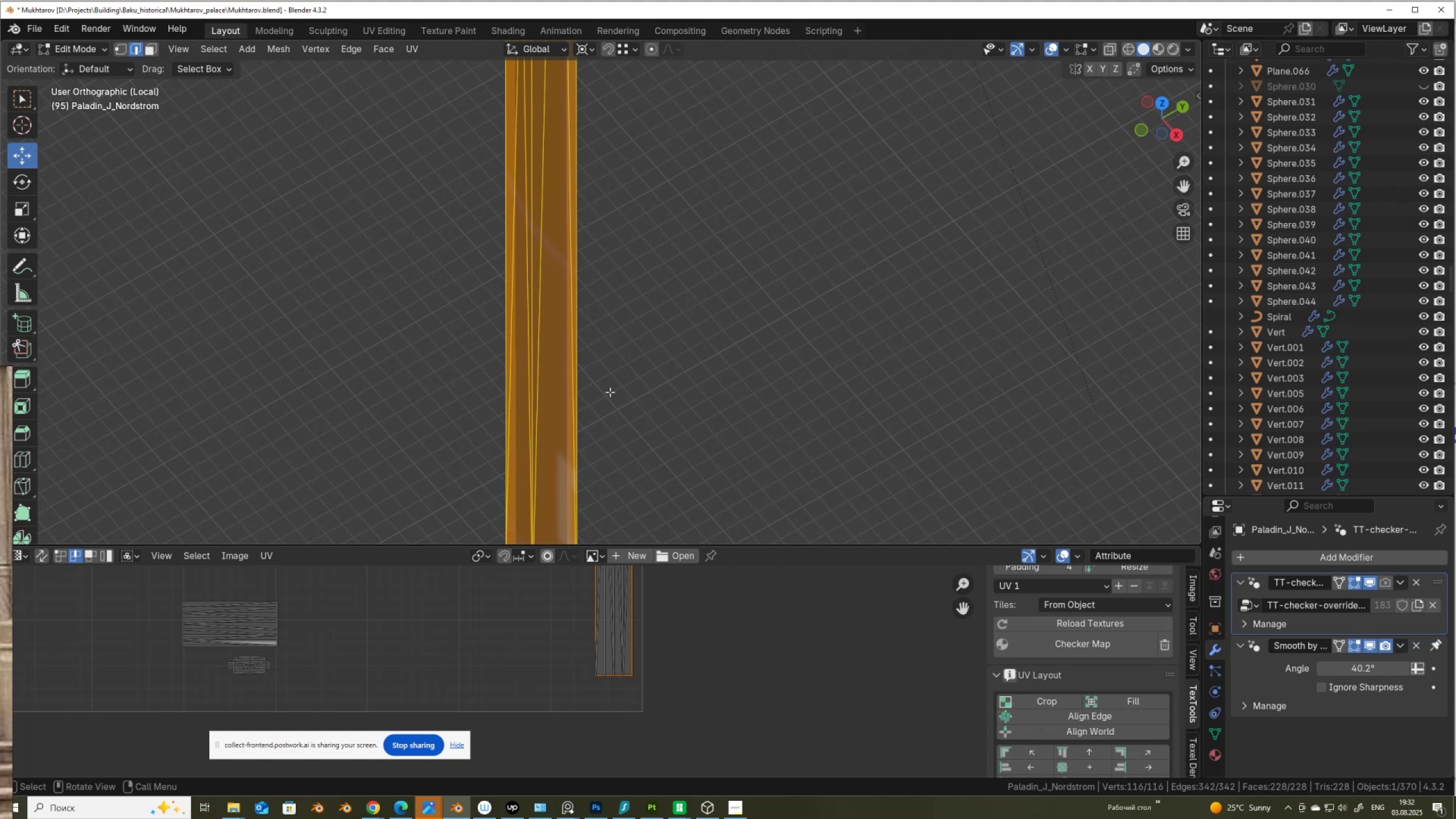 
scroll: coordinate [499, 320], scroll_direction: down, amount: 3.0
 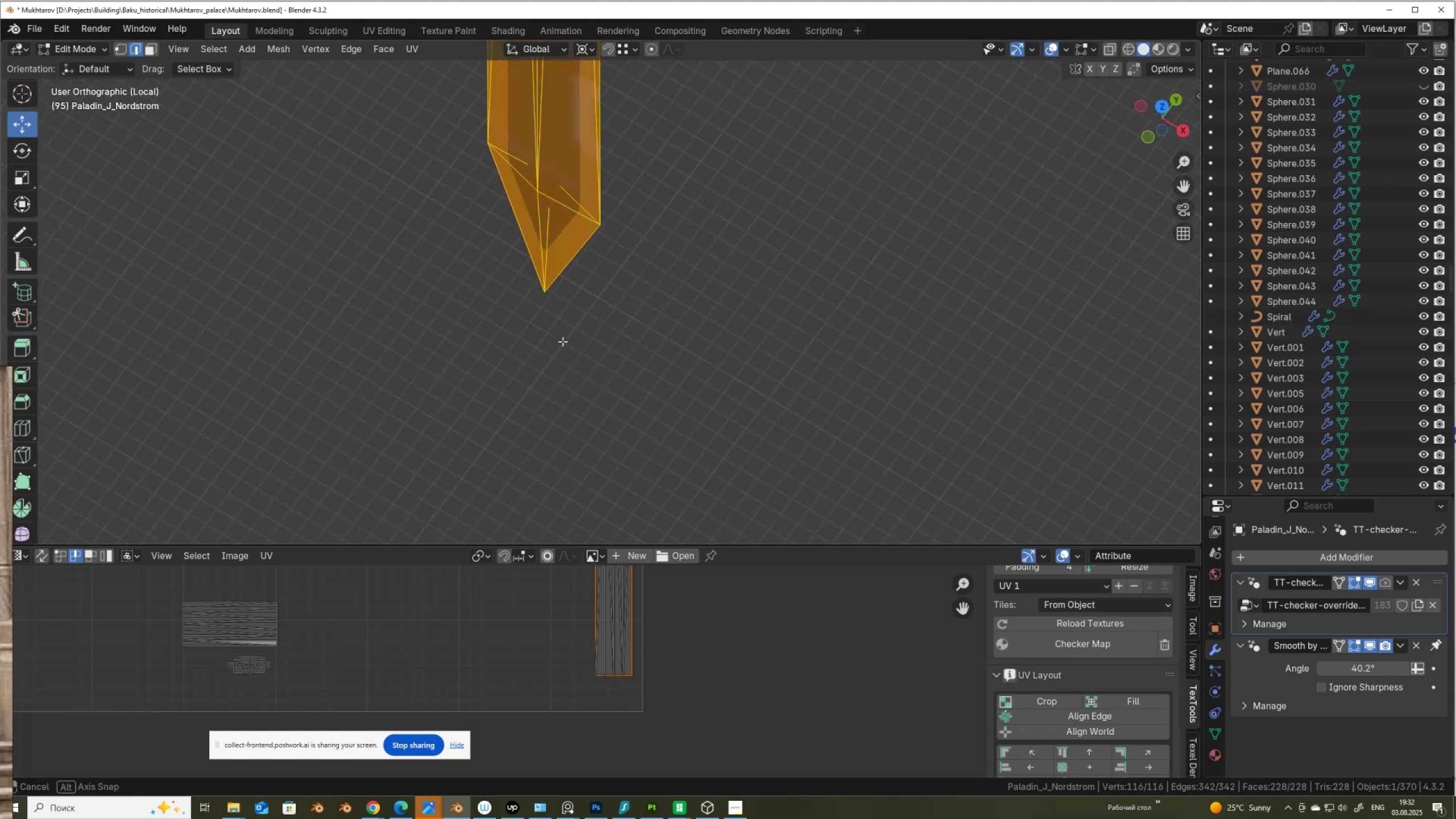 
scroll: coordinate [560, 340], scroll_direction: up, amount: 2.0
 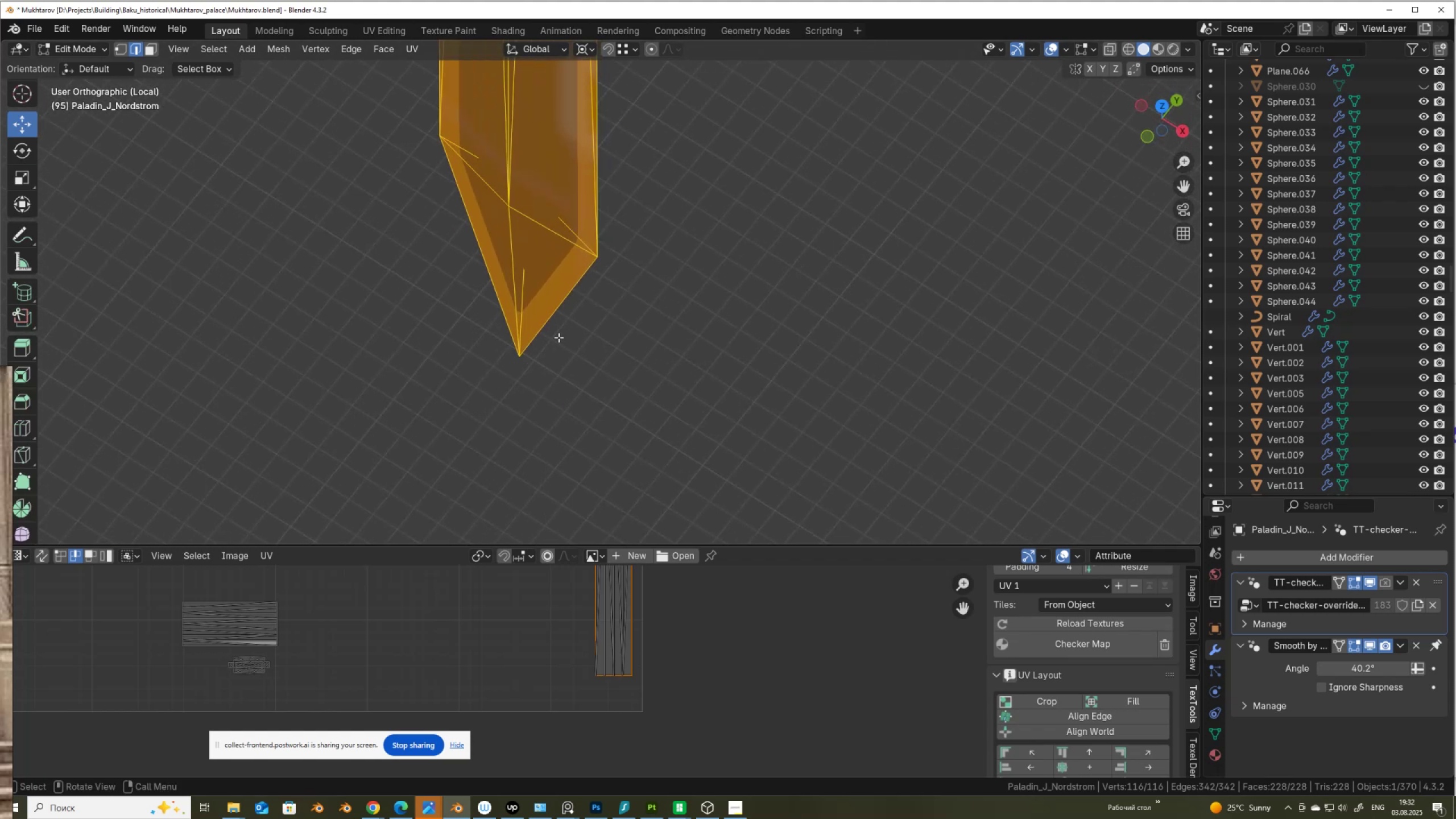 
key(2)
 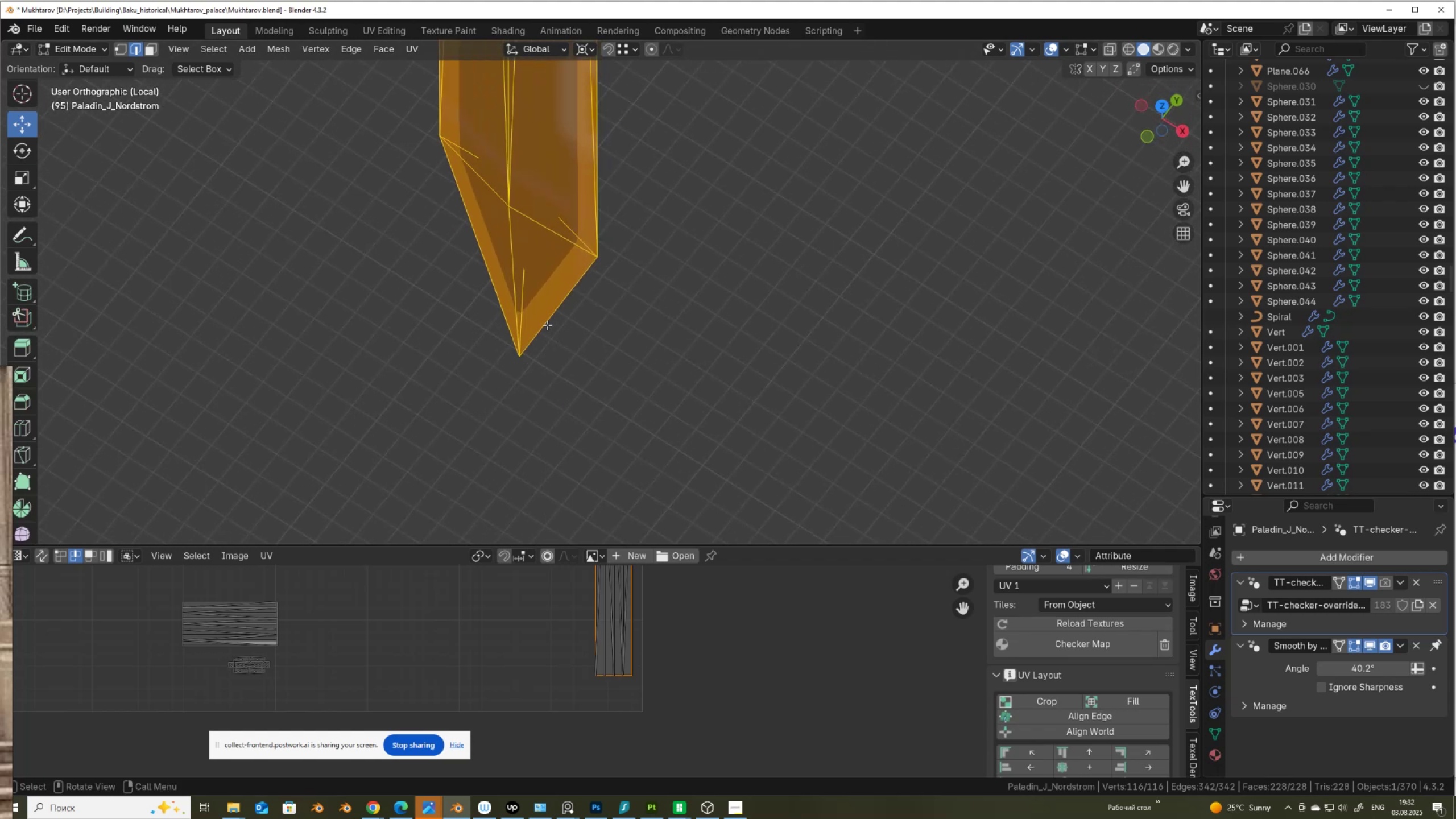 
key(Alt+AltLeft)
 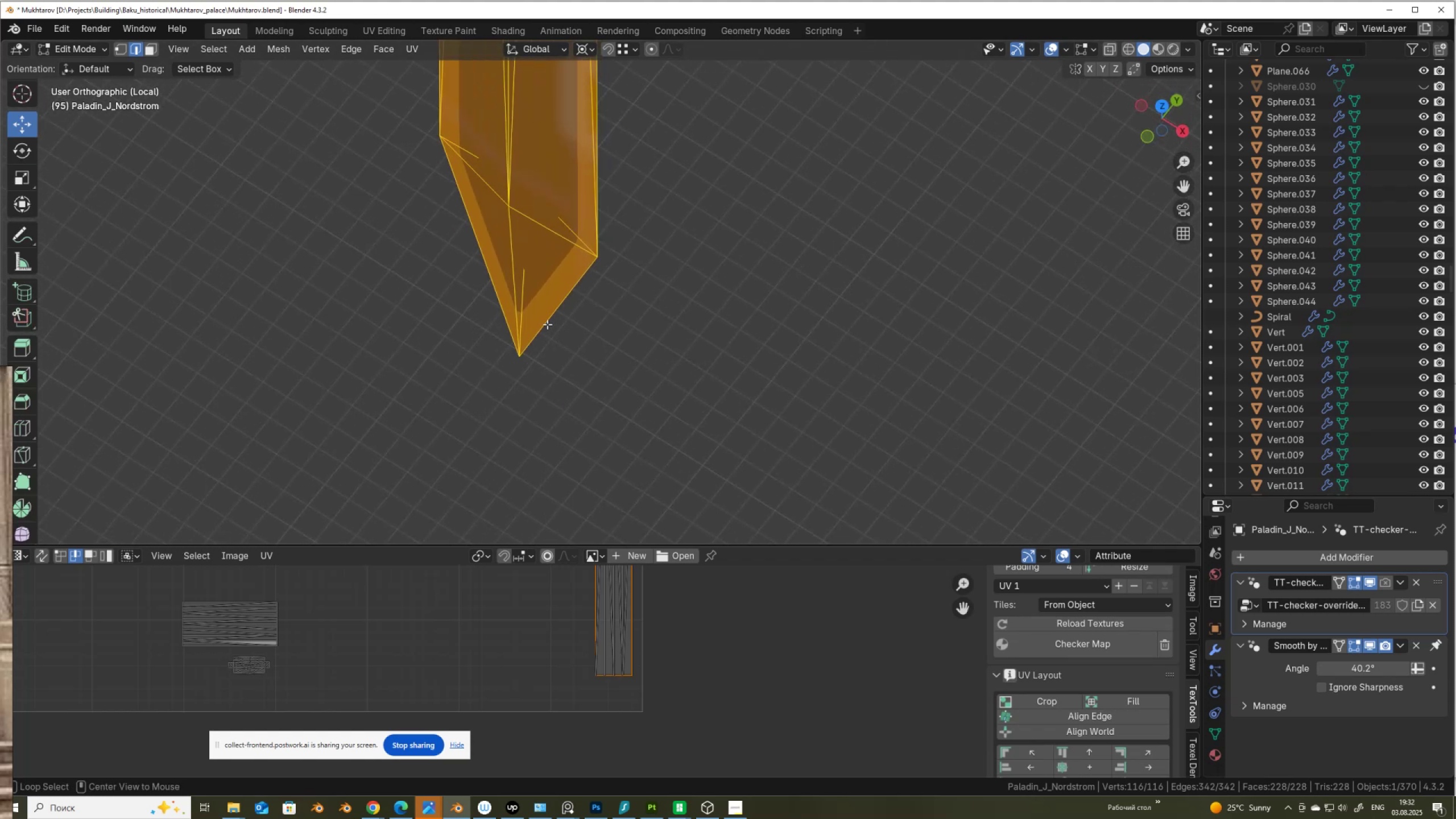 
left_click([547, 324])
 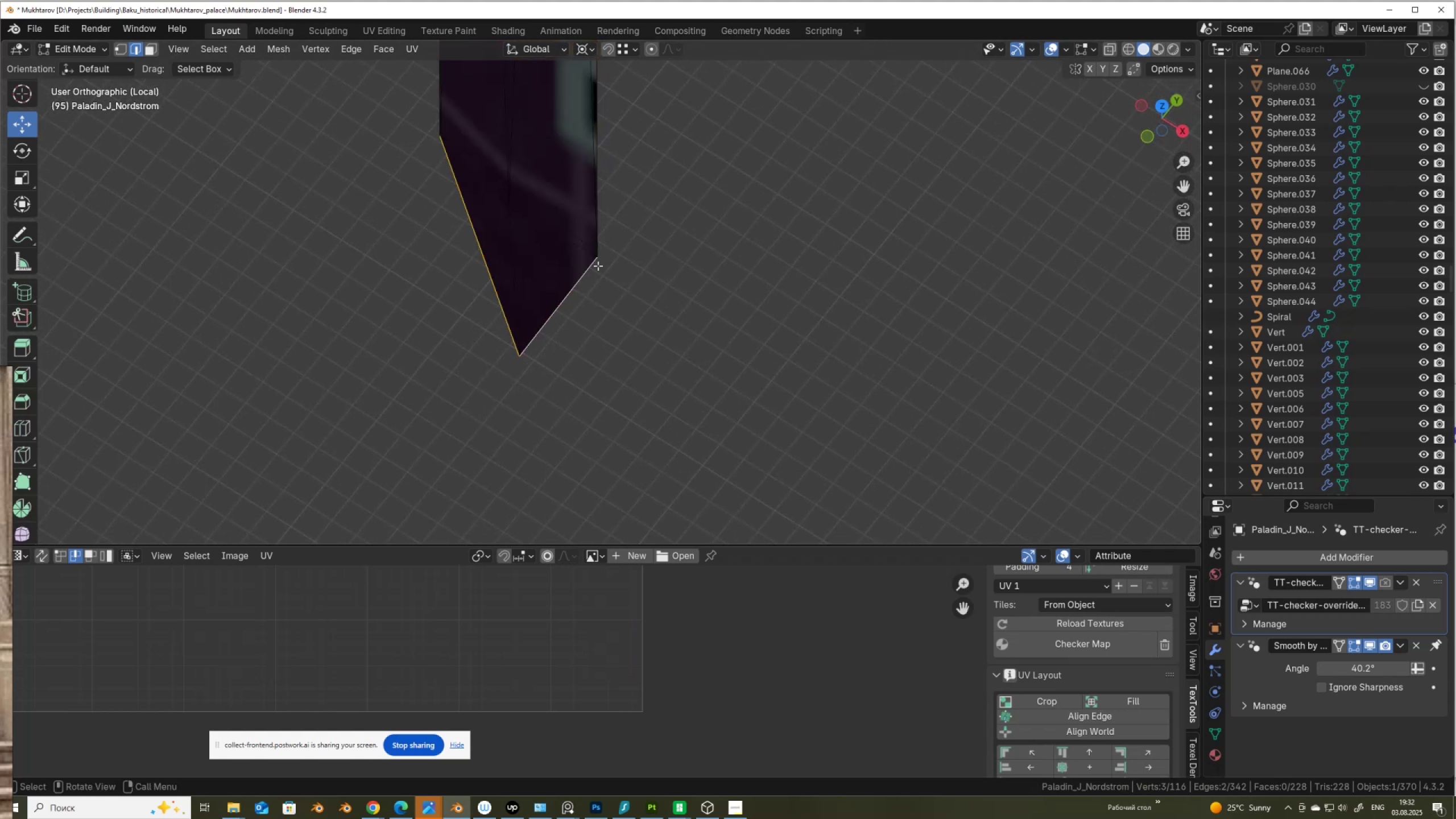 
hold_key(key=ShiftLeft, duration=0.37)
 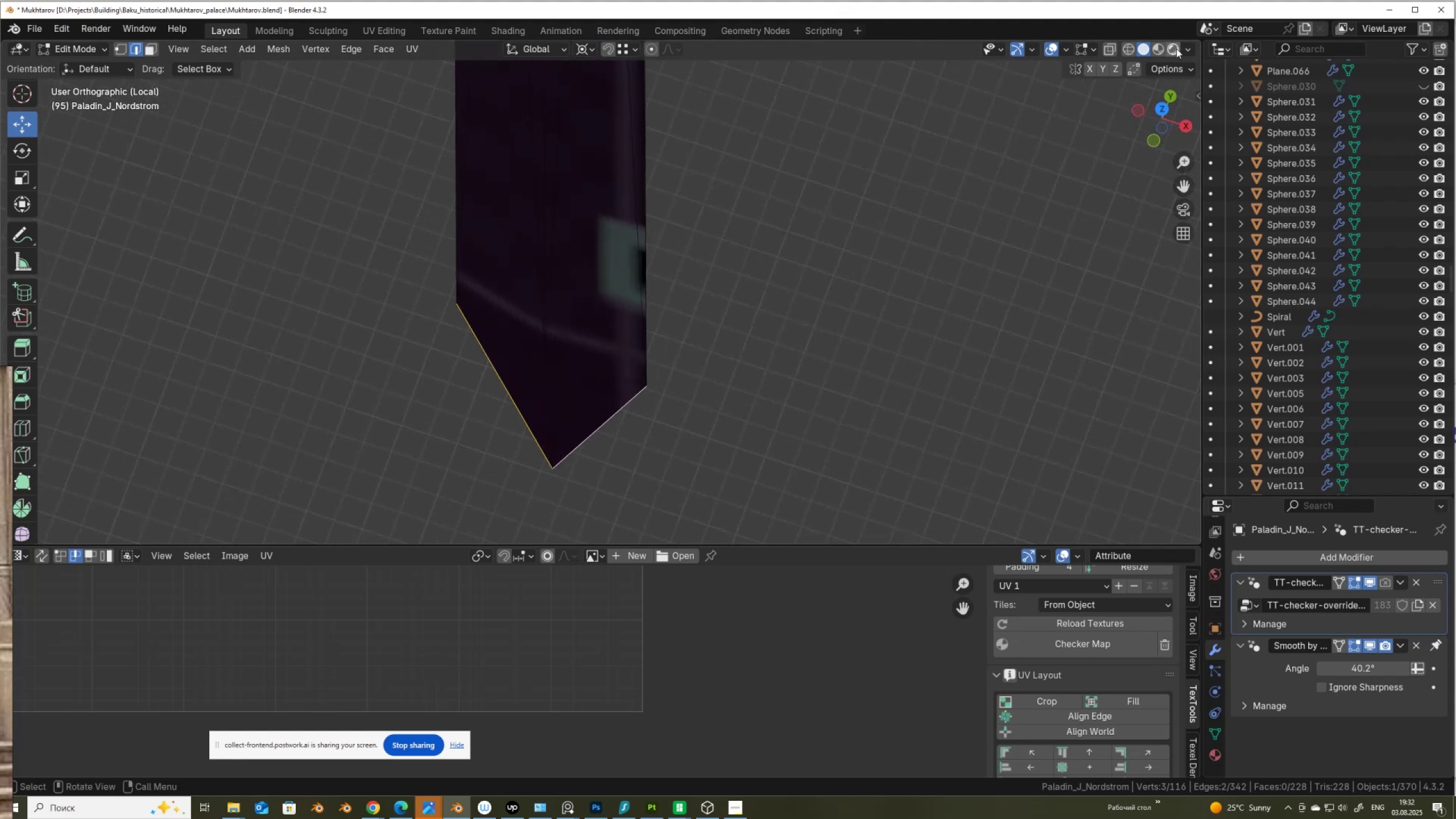 
left_click([1187, 51])
 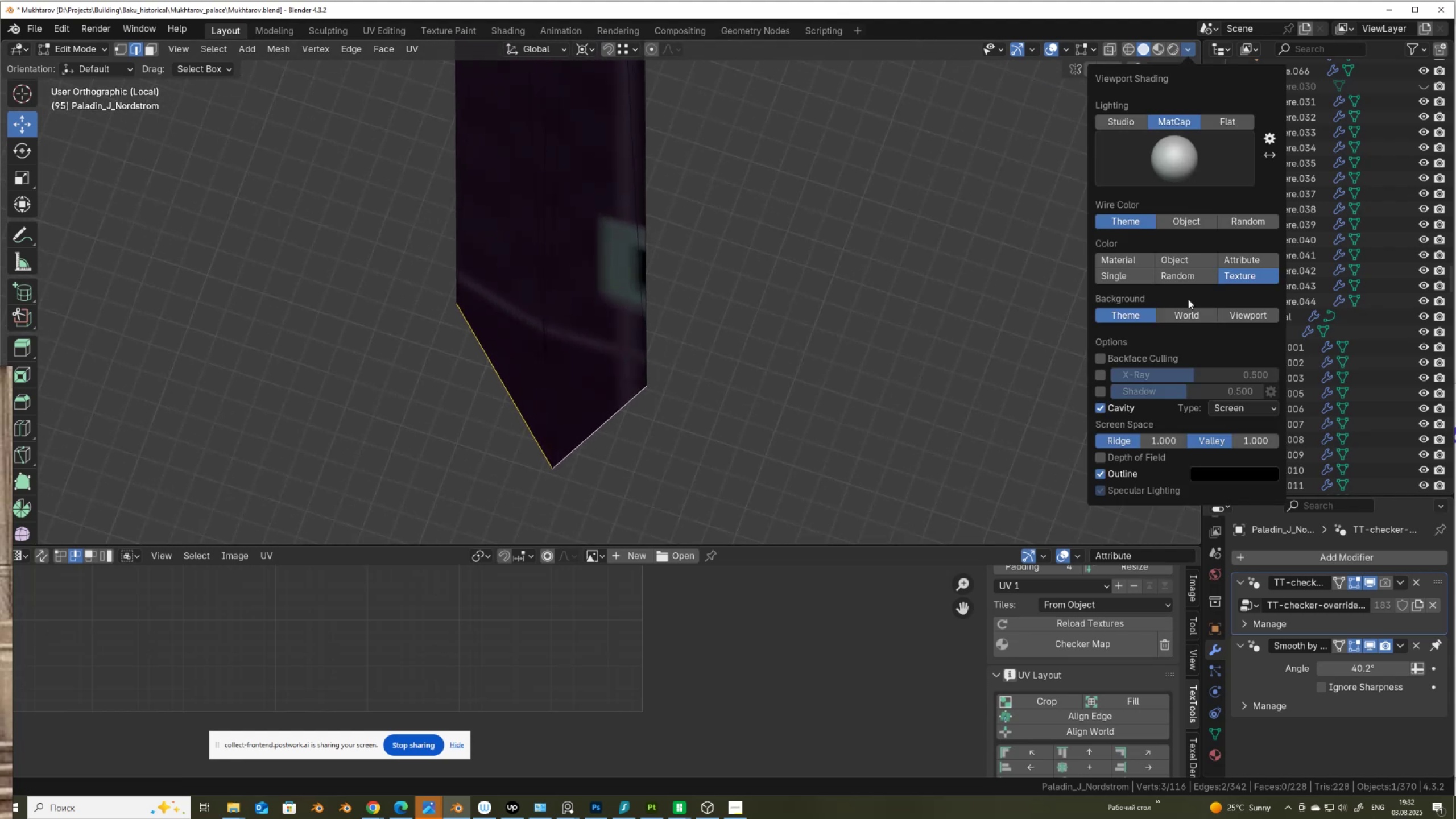 
left_click([1187, 259])
 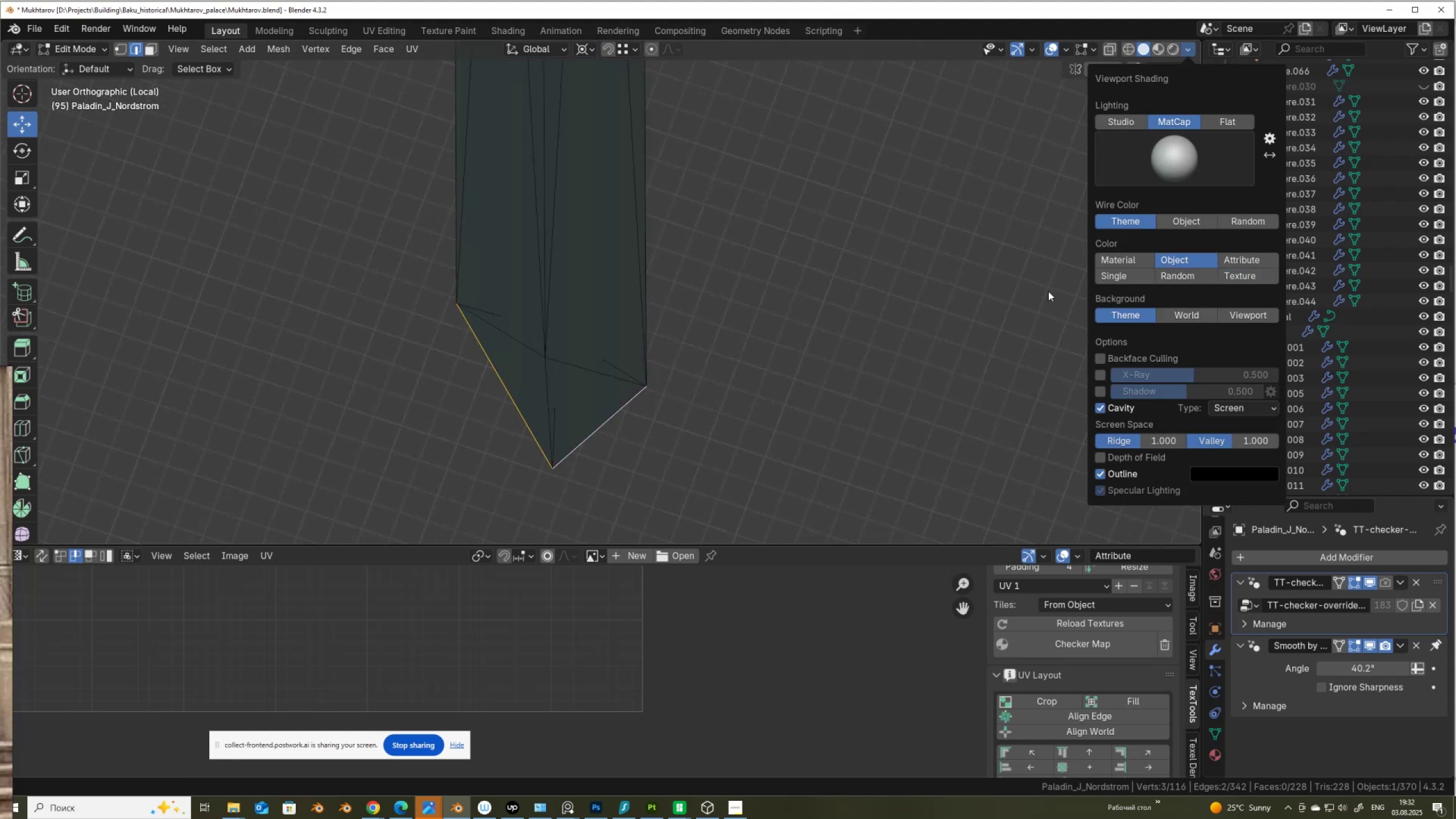 
scroll: coordinate [677, 301], scroll_direction: up, amount: 2.0
 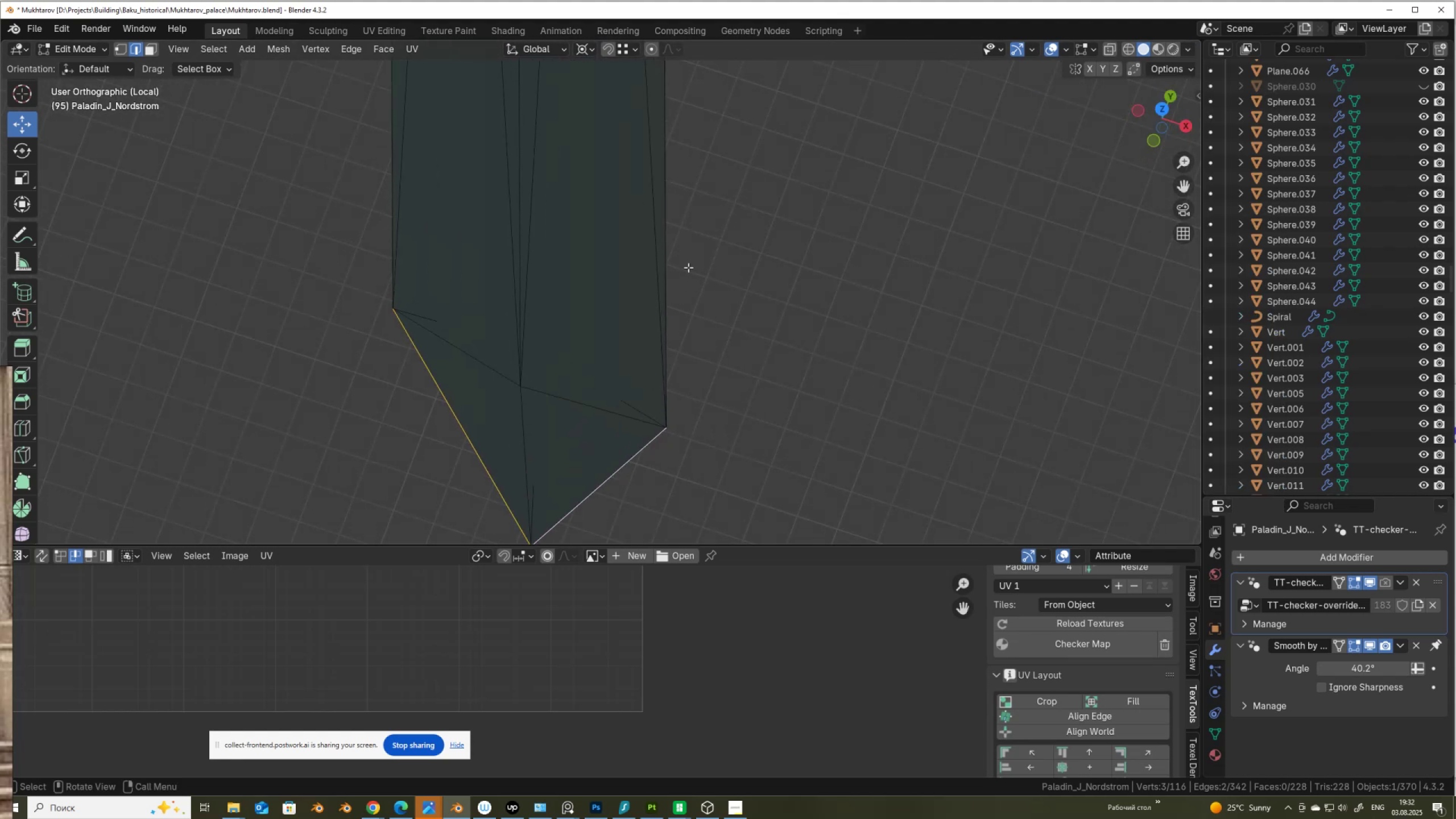 
hold_key(key=ShiftLeft, duration=0.42)
left_click([675, 239])
 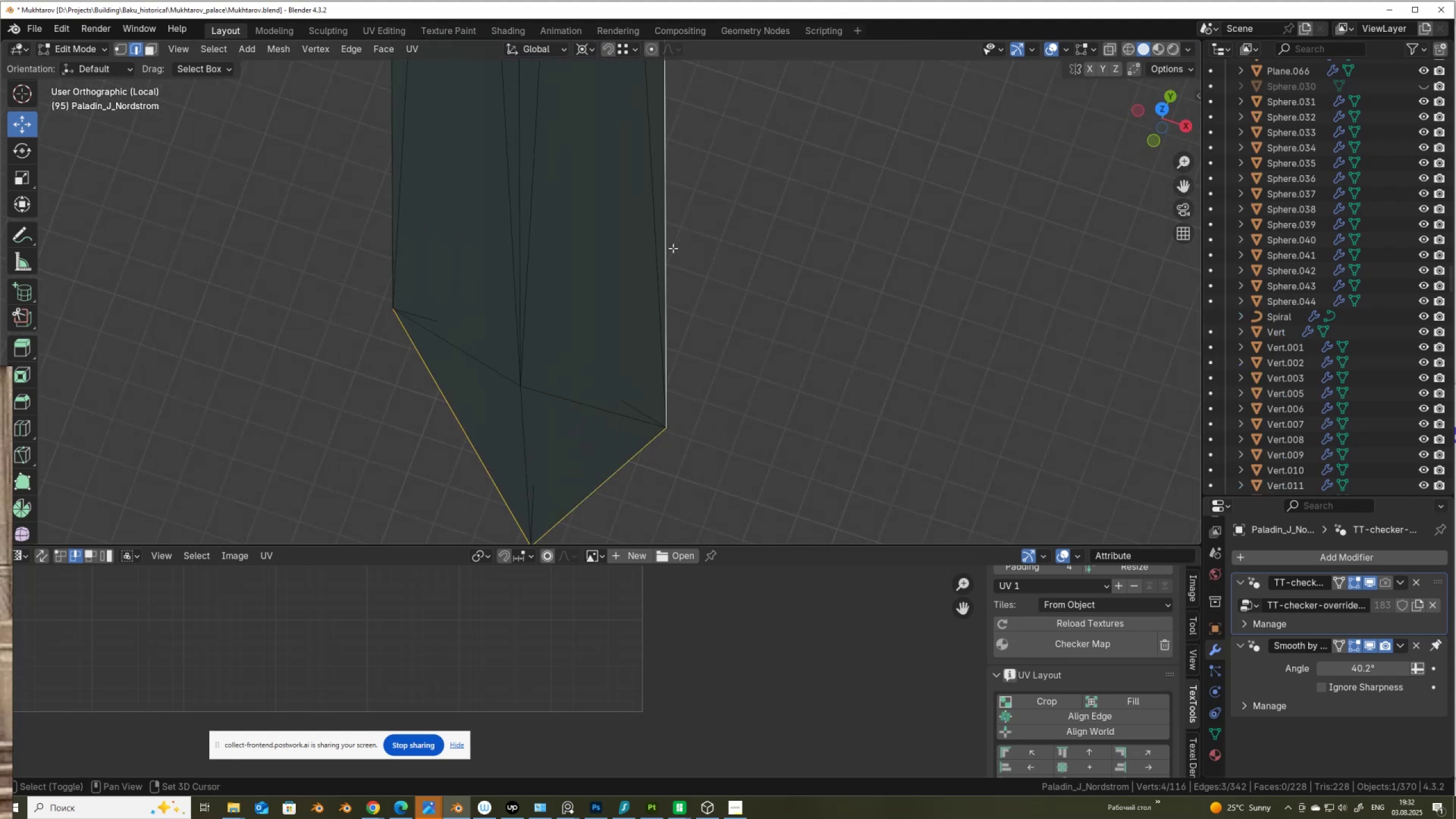 
scroll: coordinate [802, 273], scroll_direction: down, amount: 7.0
 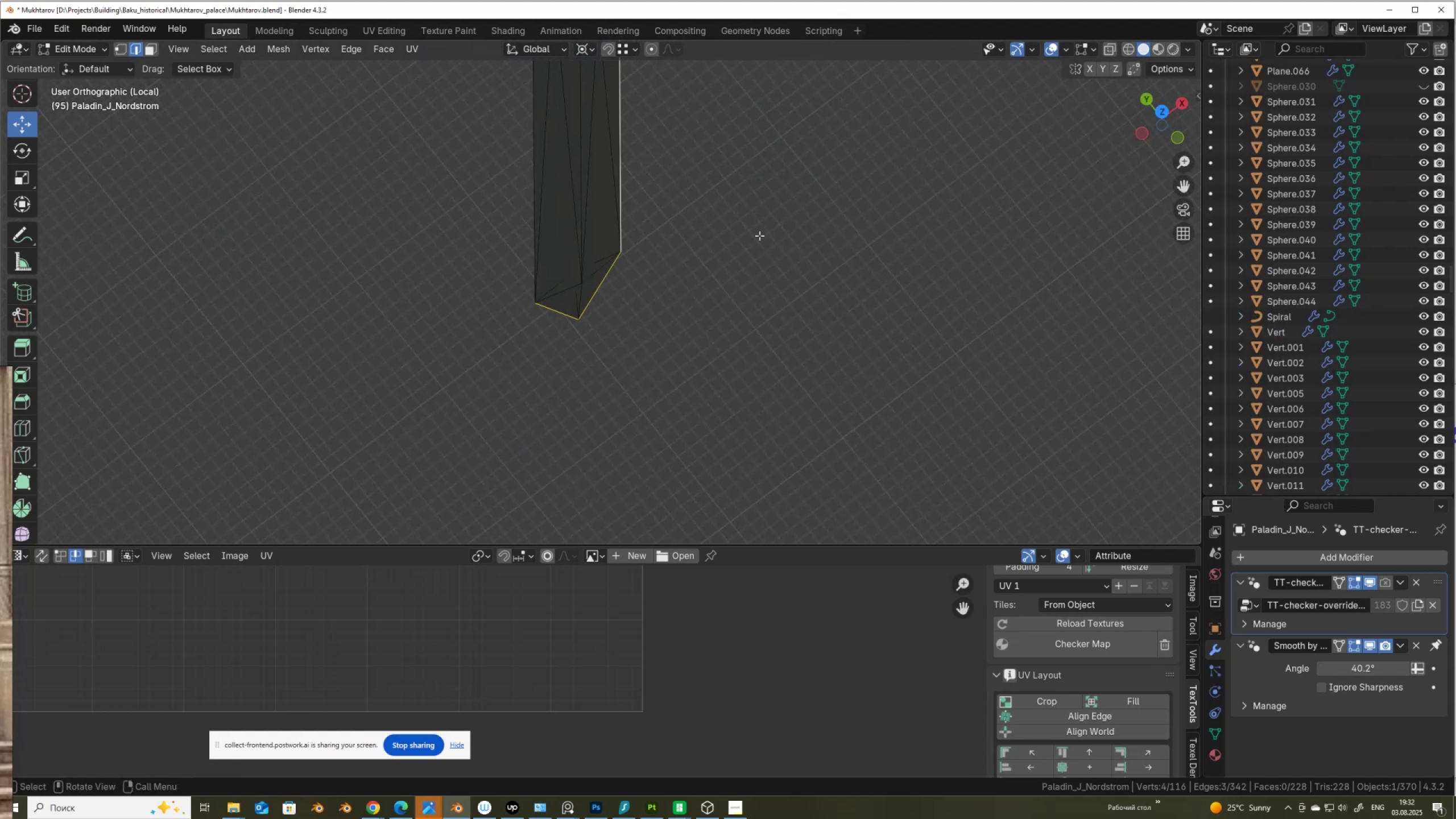 
hold_key(key=ShiftLeft, duration=1.04)
 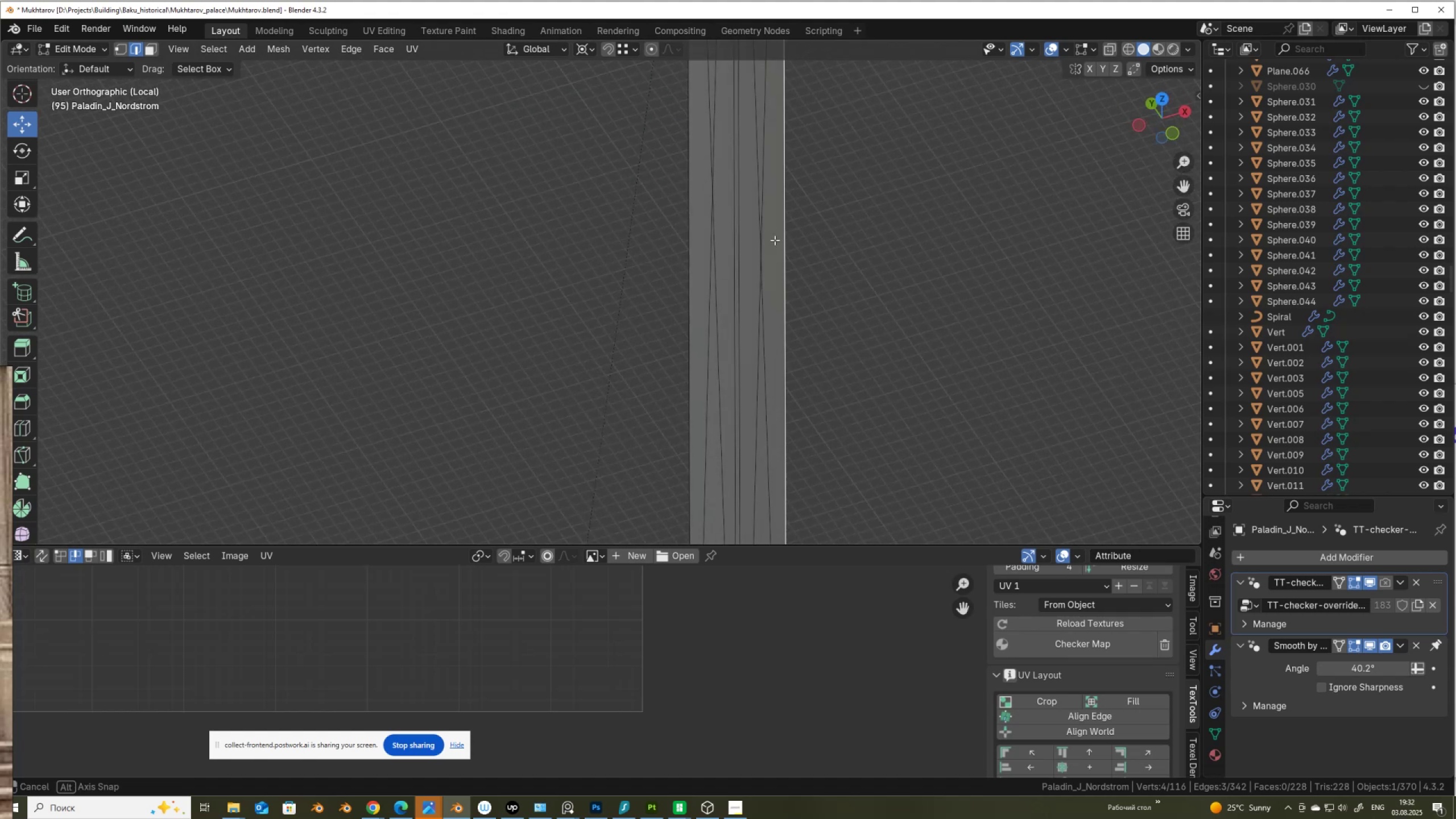 
key(Alt+Z)
 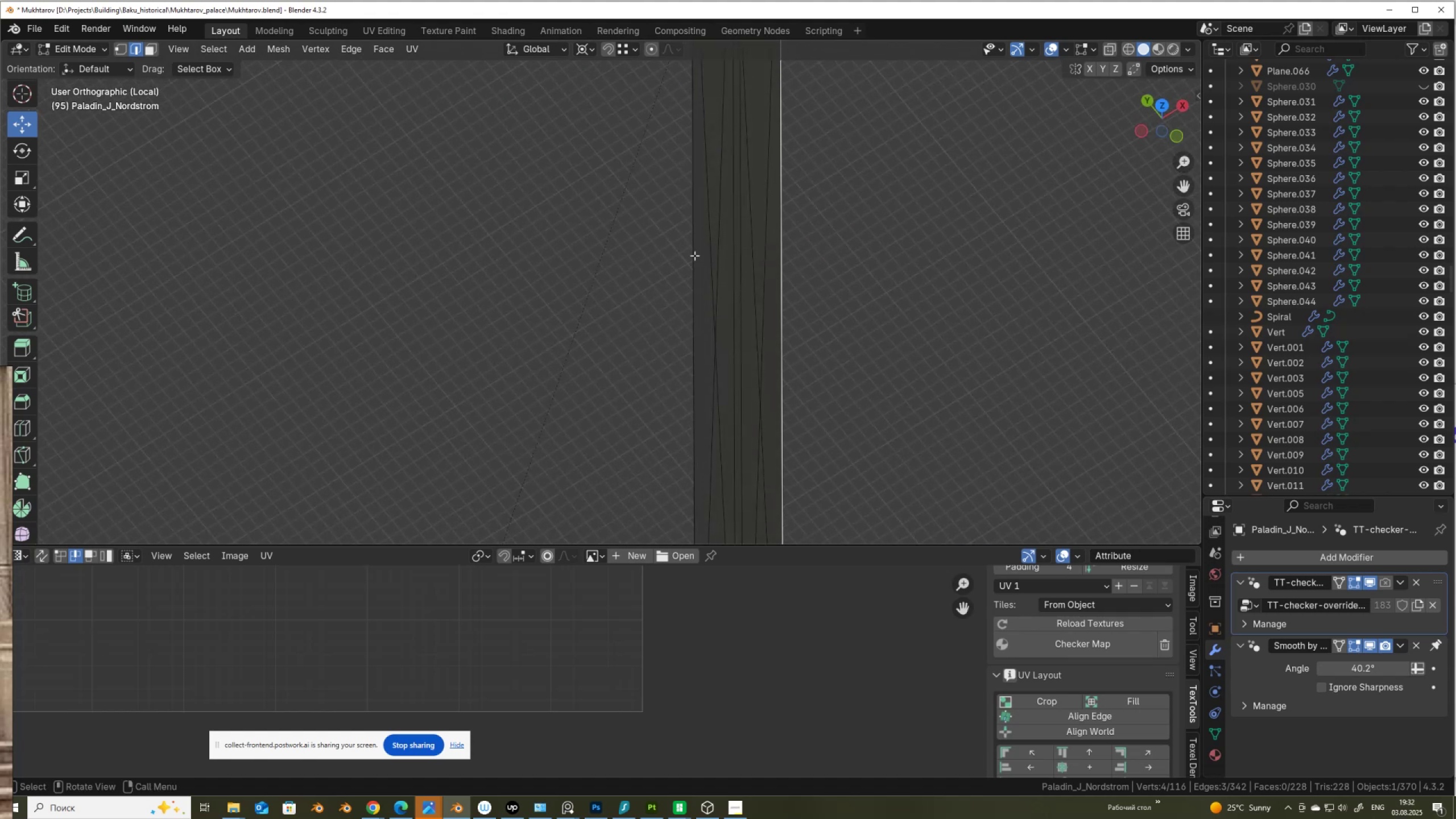 
hold_key(key=ShiftLeft, duration=0.38)
left_click([691, 255])
 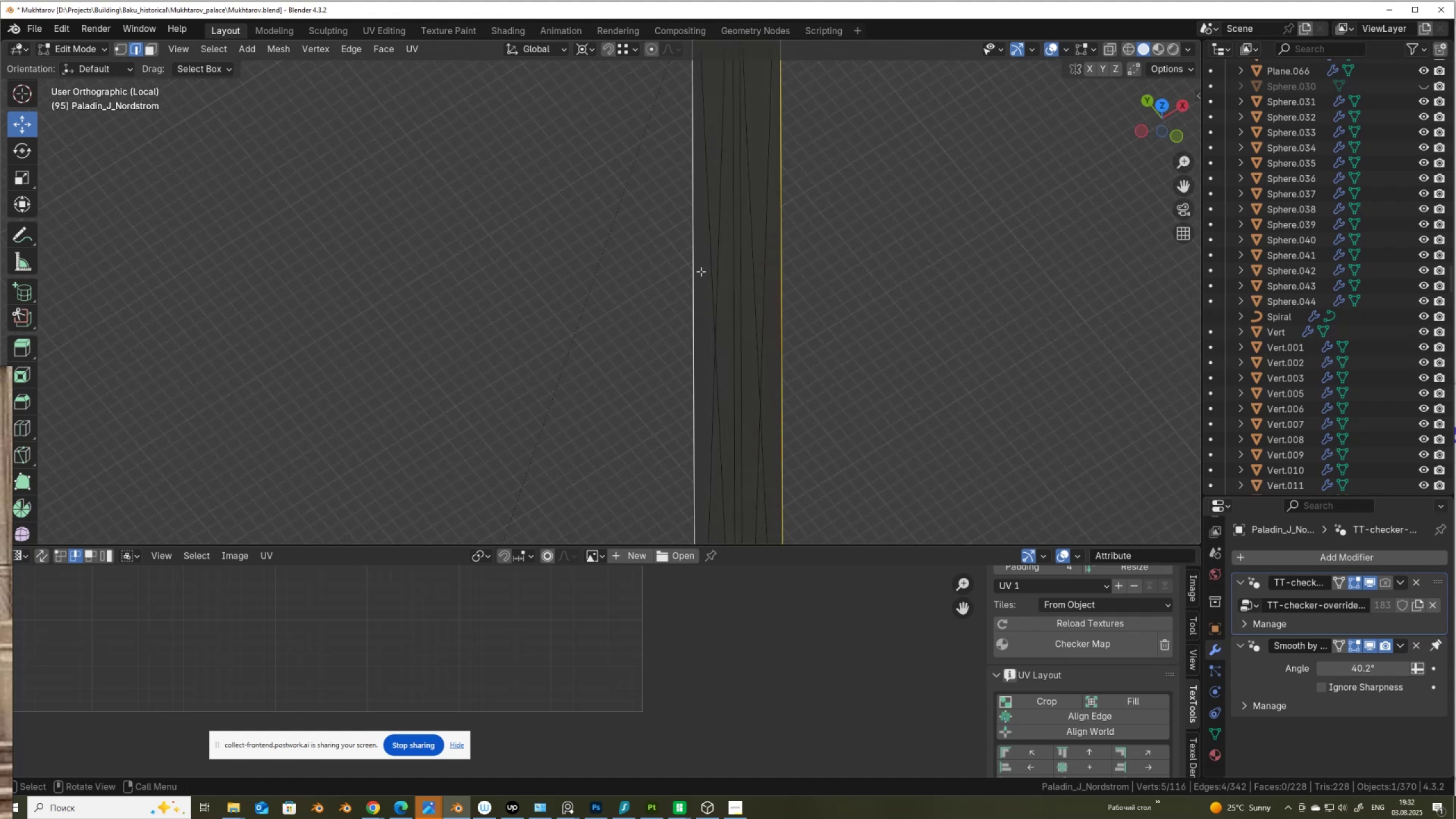 
scroll: coordinate [727, 270], scroll_direction: down, amount: 3.0
 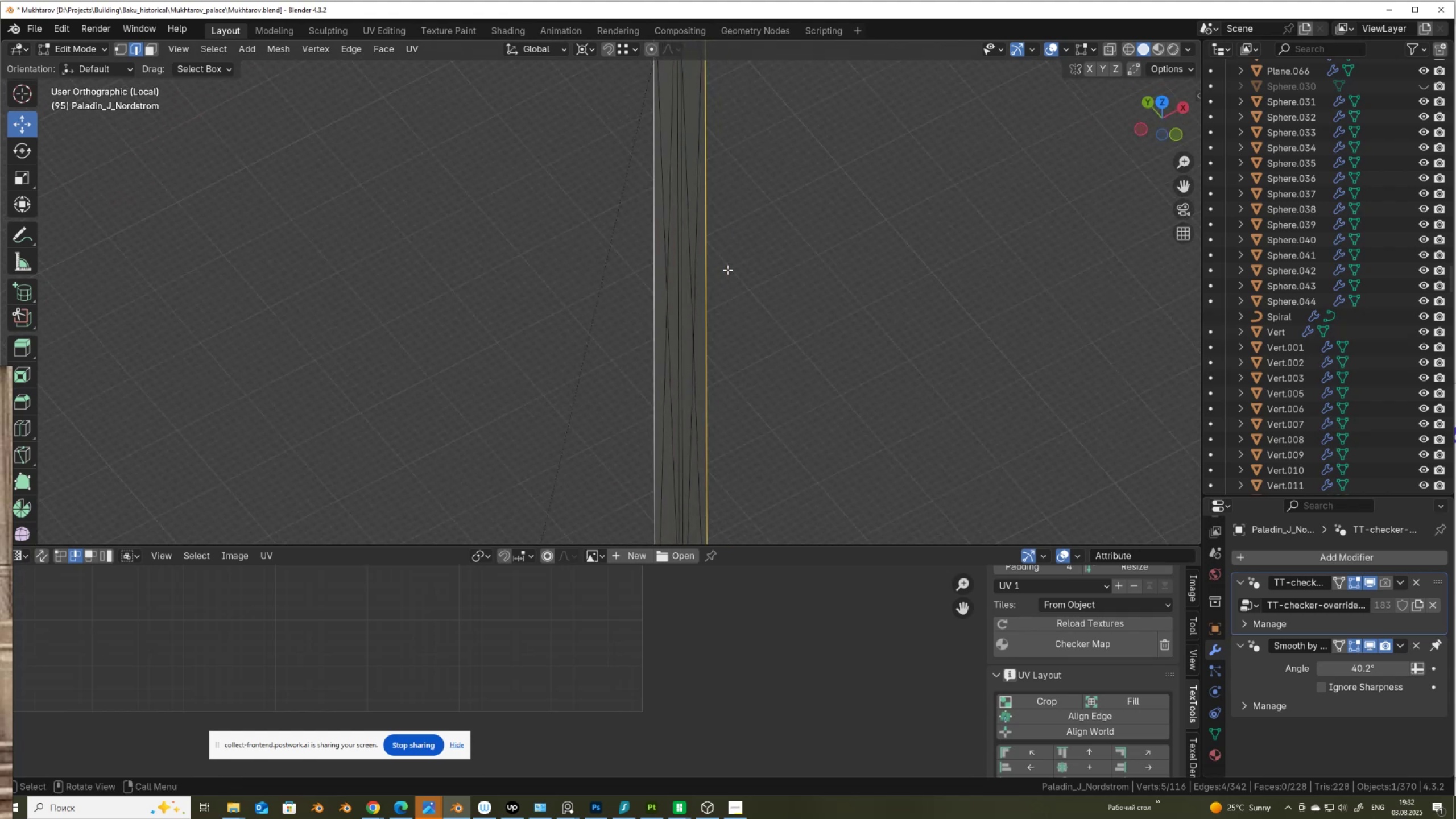 
right_click([727, 270])
 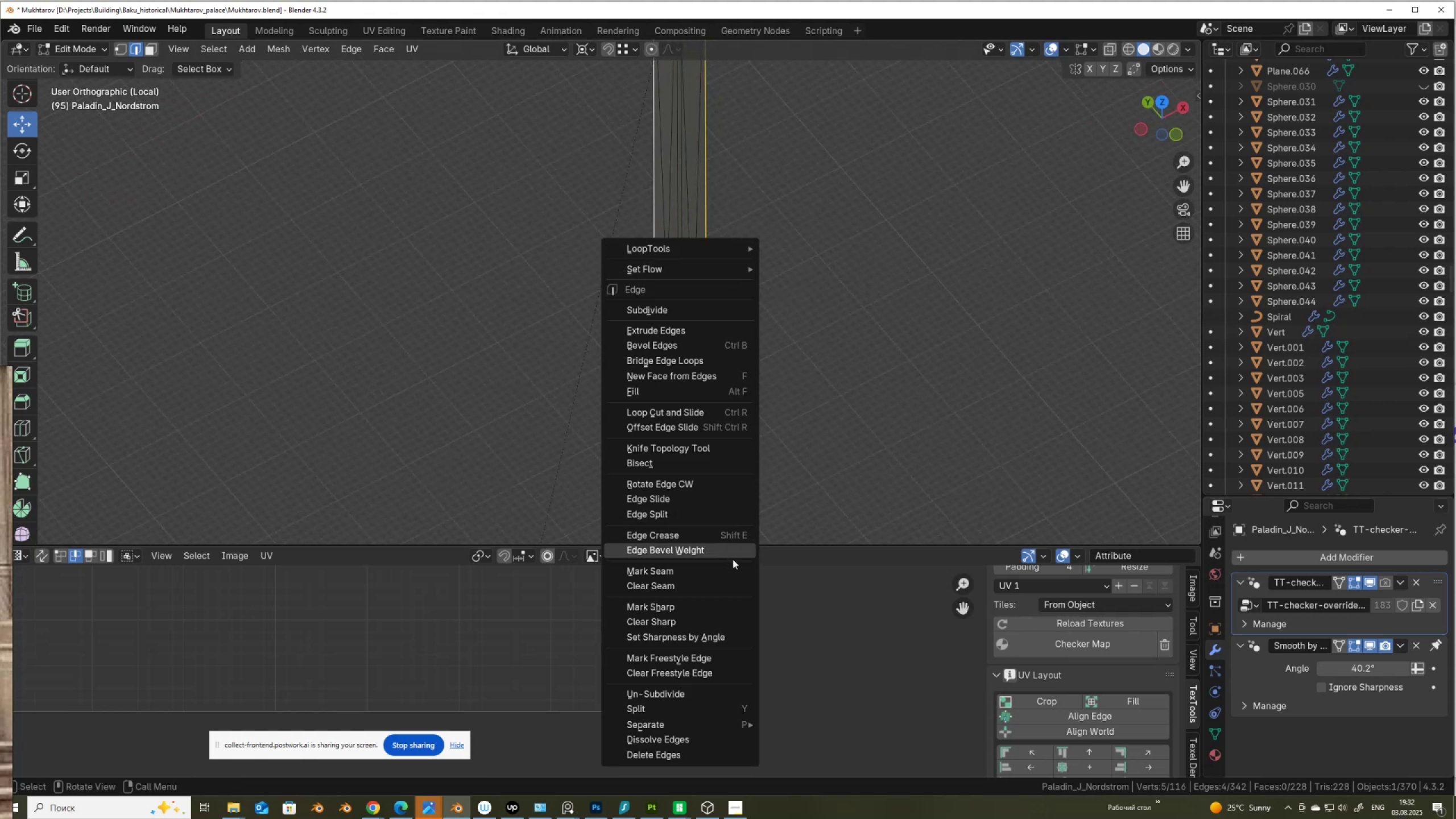 
left_click([731, 573])
 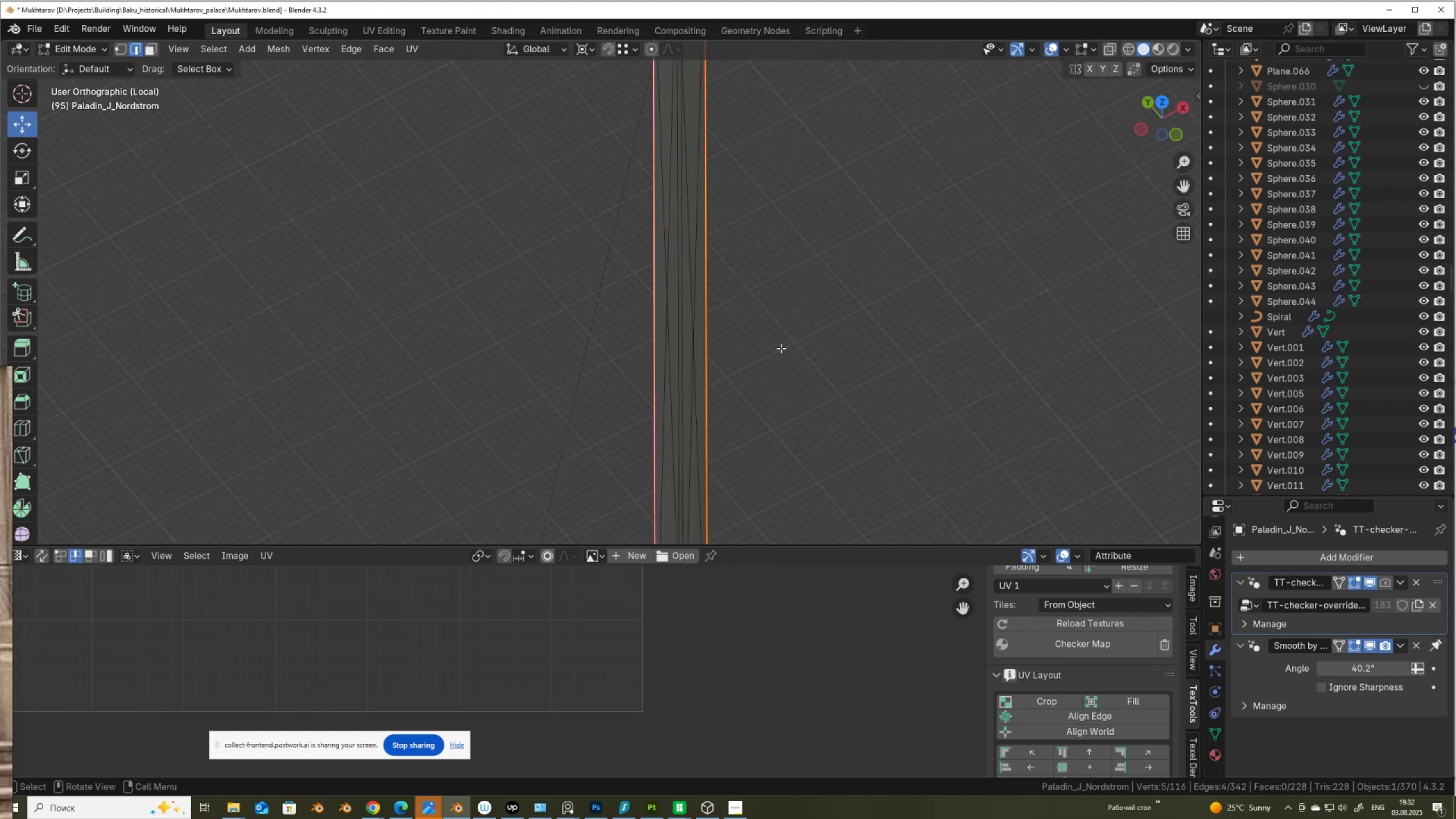 
scroll: coordinate [782, 320], scroll_direction: down, amount: 5.0
 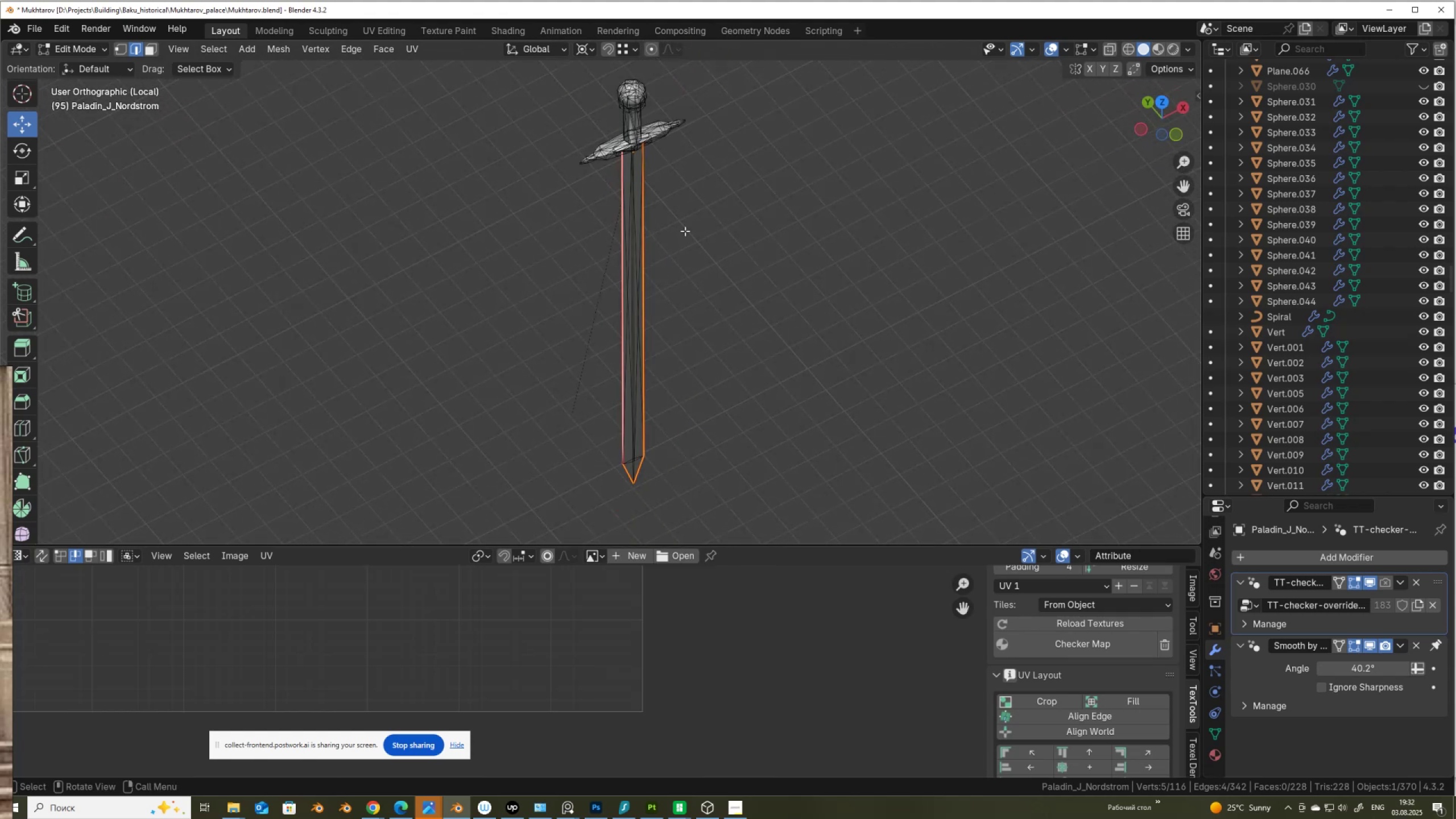 
hold_key(key=ShiftLeft, duration=0.43)
scroll: coordinate [805, 354], scroll_direction: up, amount: 10.0
 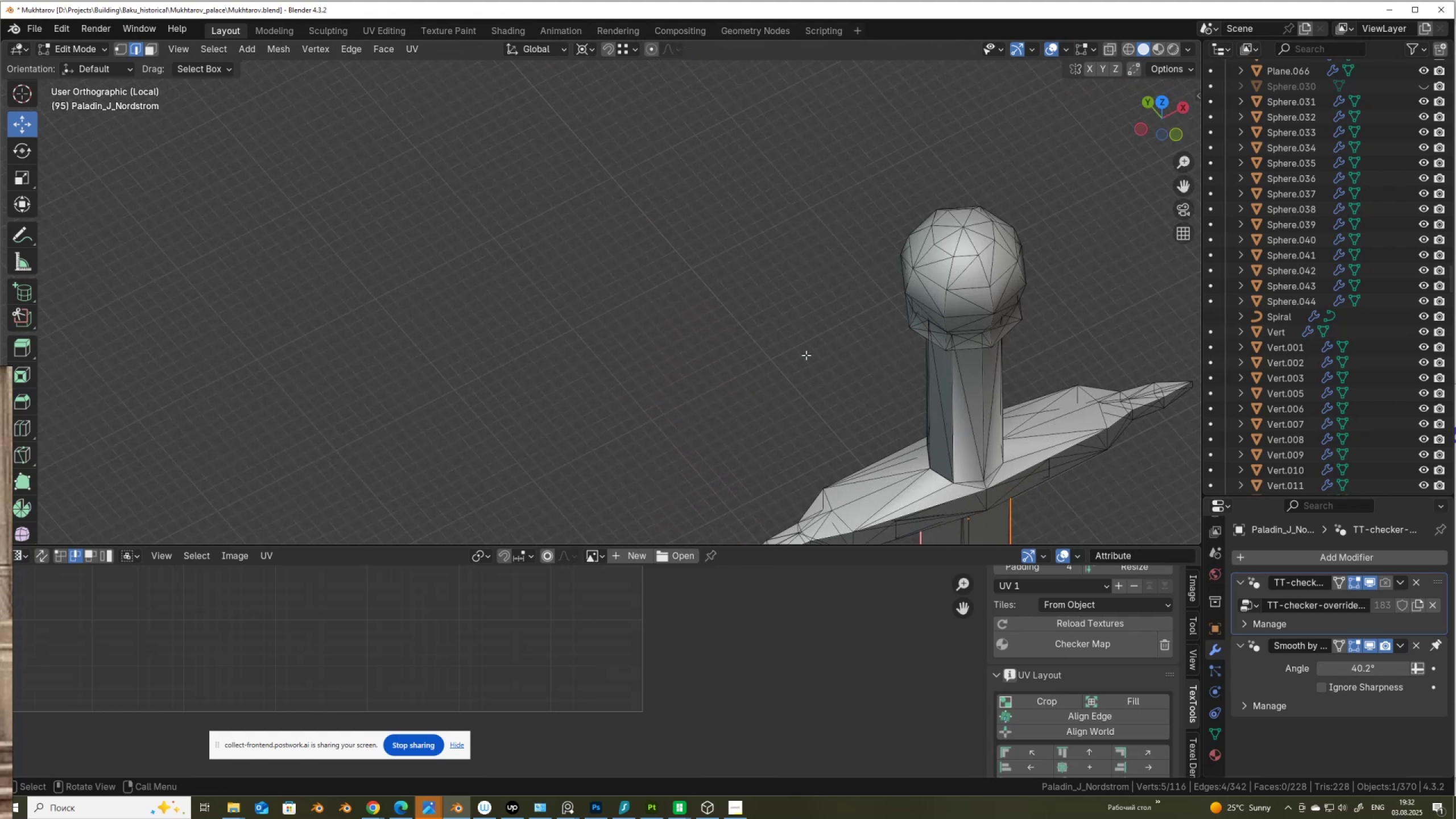 
hold_key(key=ShiftLeft, duration=0.45)
 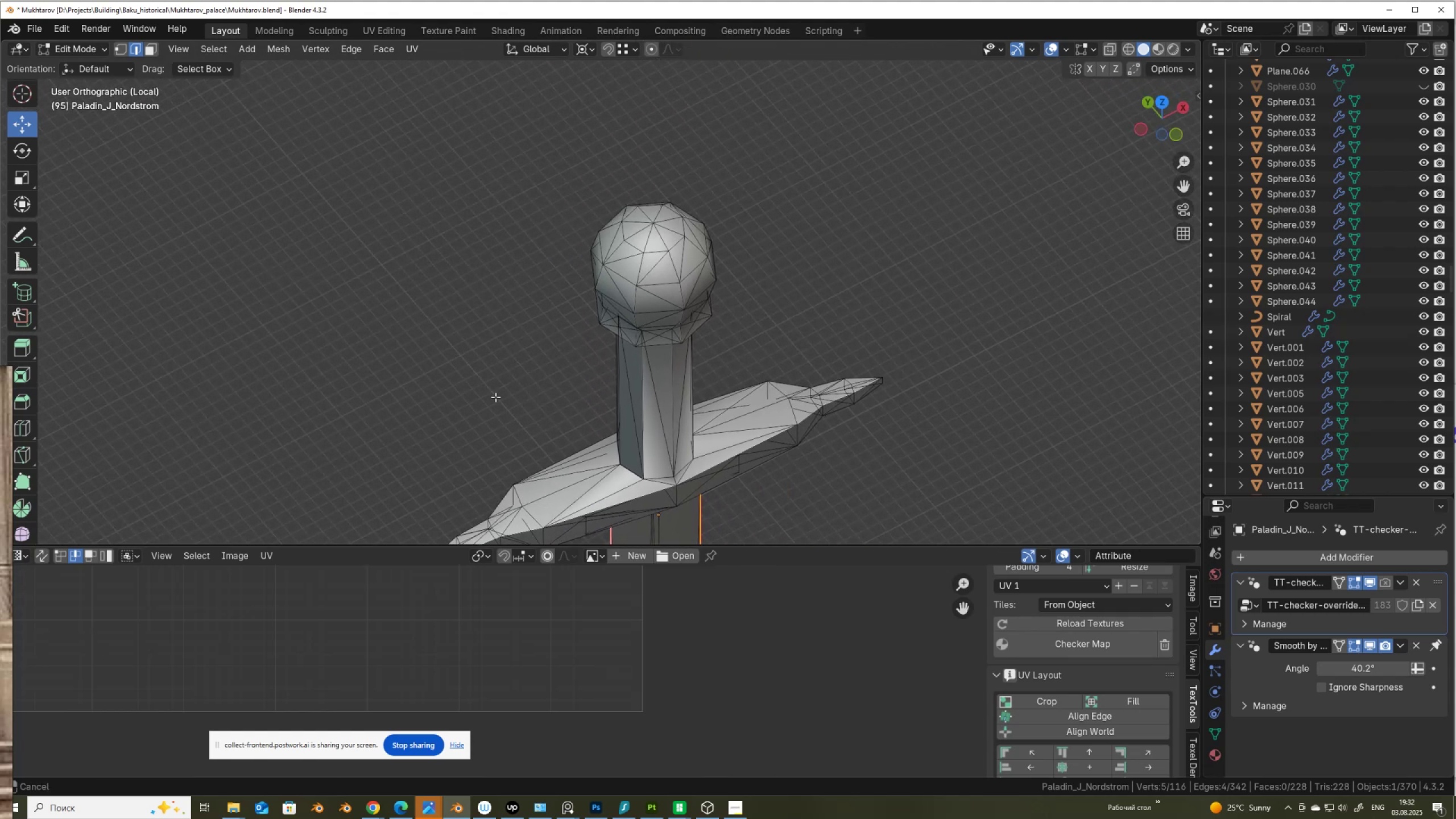 
scroll: coordinate [495, 397], scroll_direction: up, amount: 2.0
 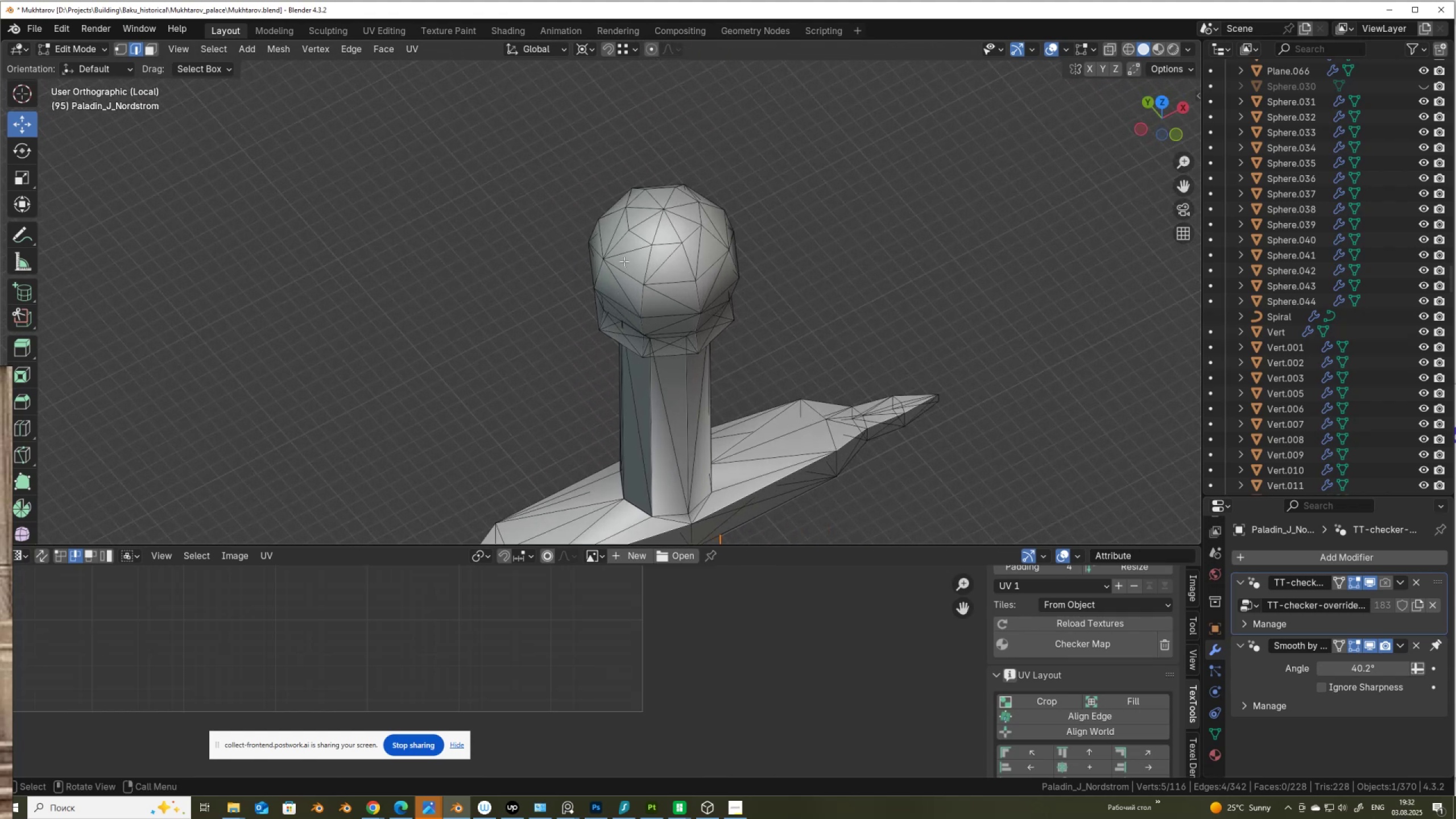 
hold_key(key=AltLeft, duration=0.46)
left_click_drag(start_coordinate=[594, 273], to_coordinate=[597, 275])
 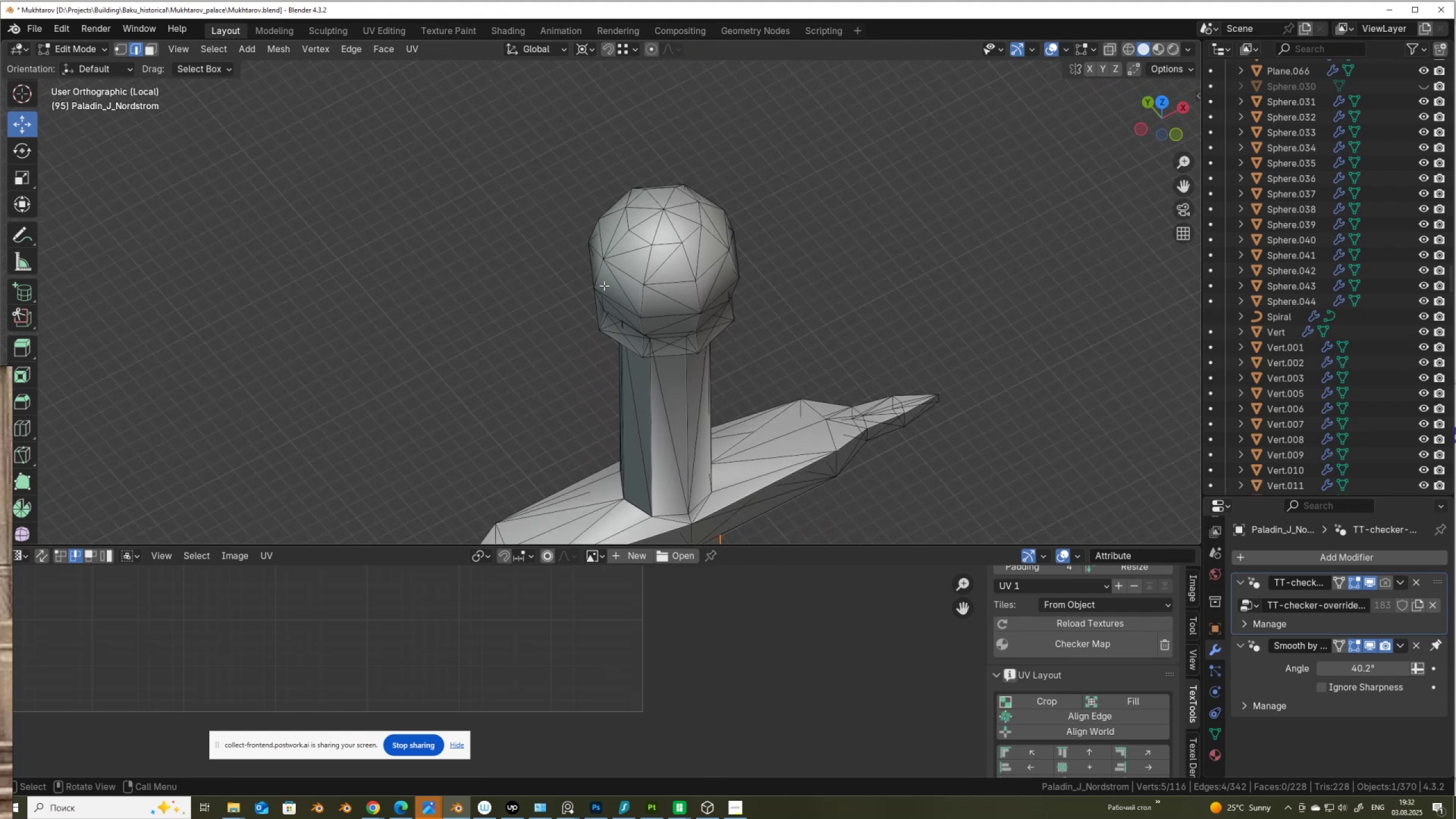 
scroll: coordinate [605, 286], scroll_direction: up, amount: 1.0
 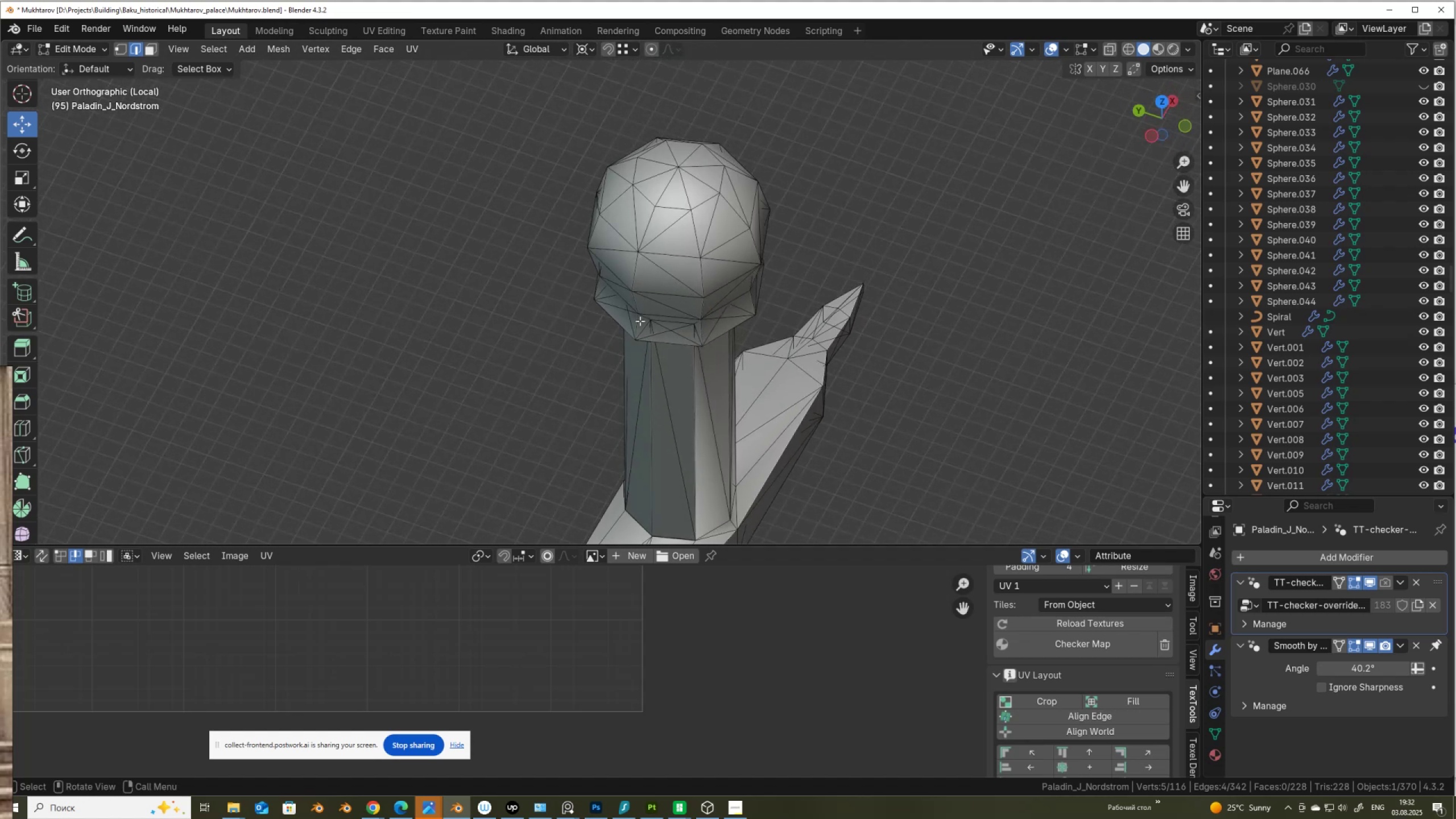 
left_click([638, 324])
 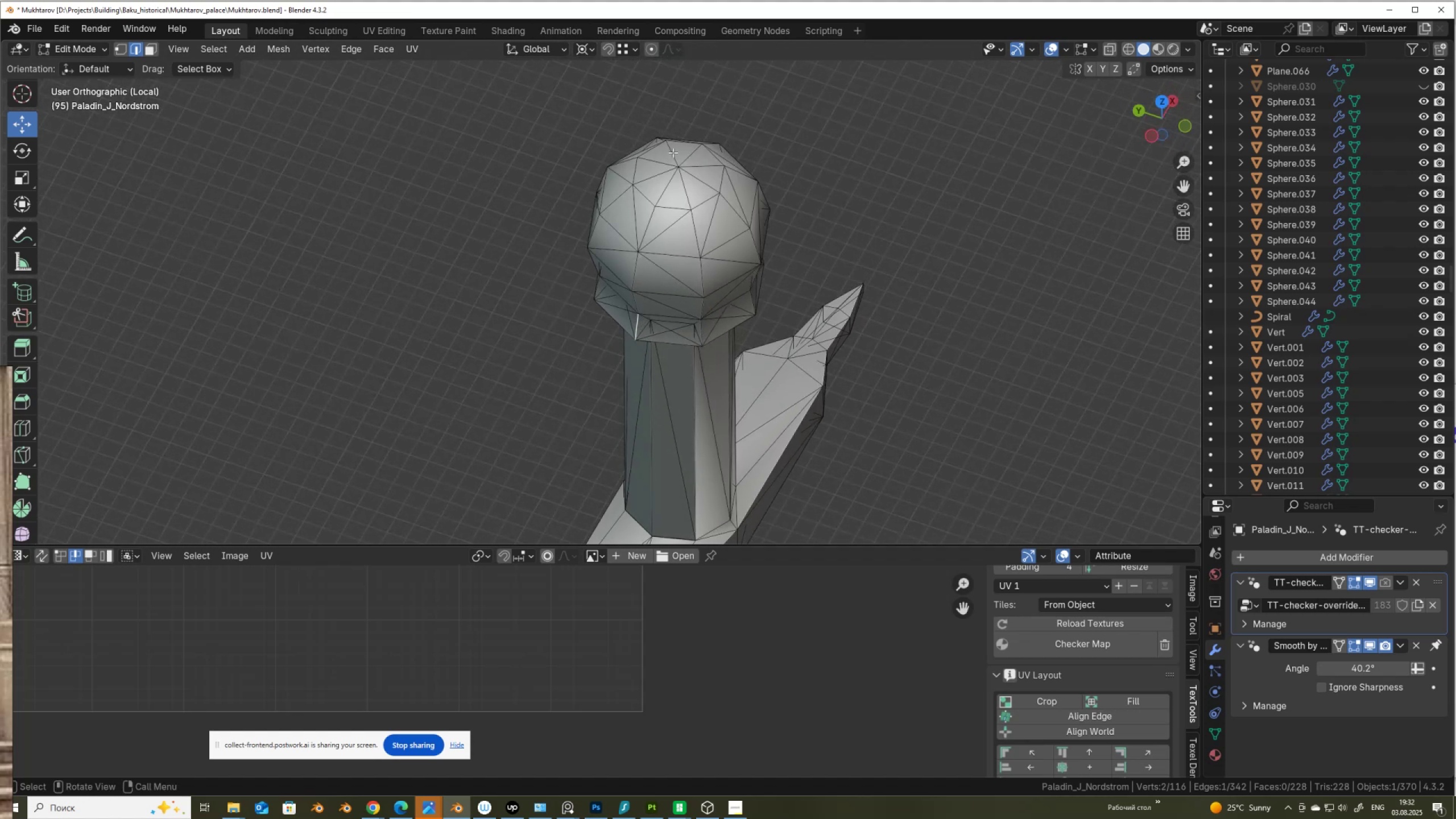 
hold_key(key=ControlLeft, duration=0.44)
 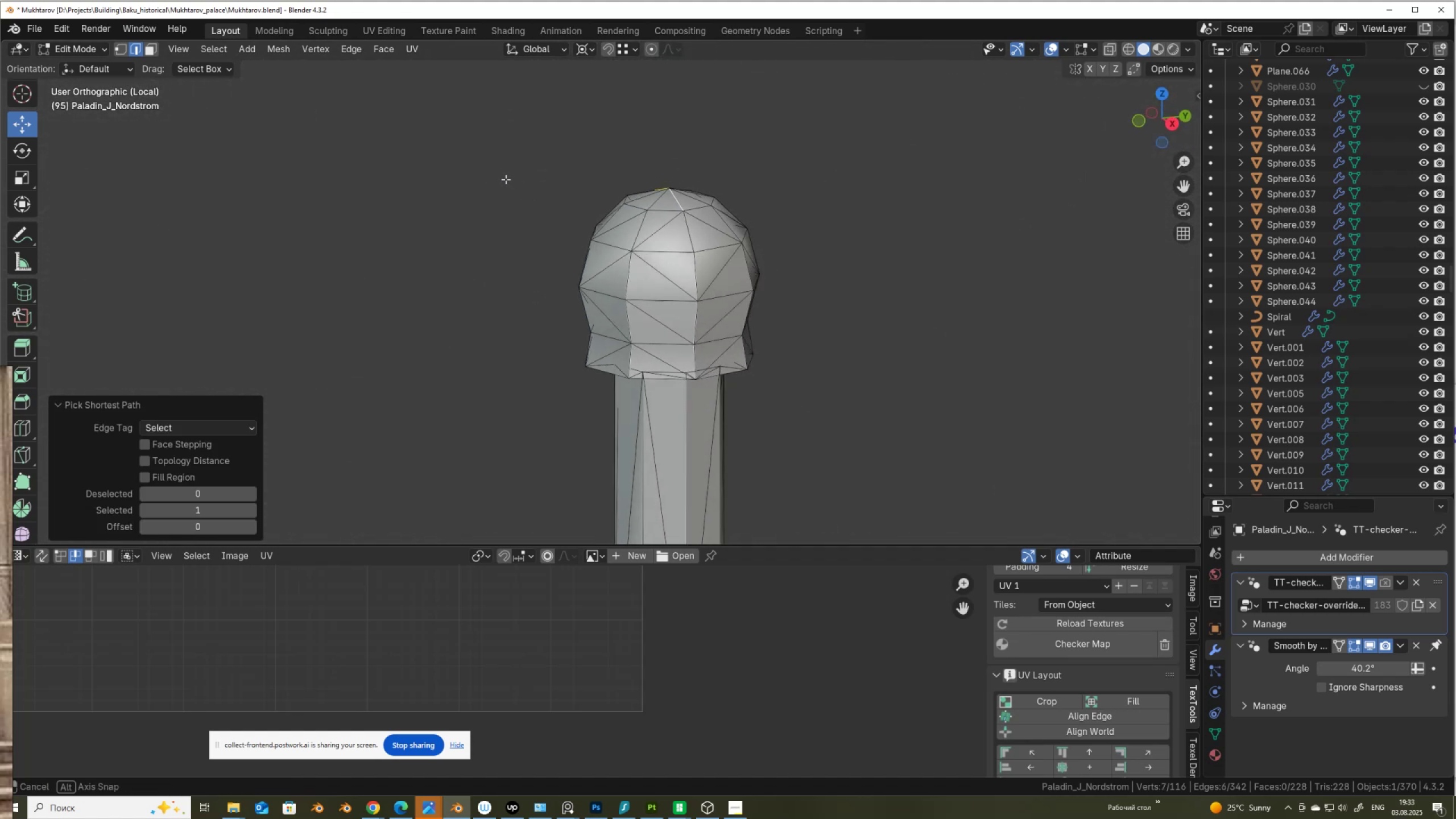 
hold_key(key=ControlLeft, duration=0.84)
left_click([682, 351])
 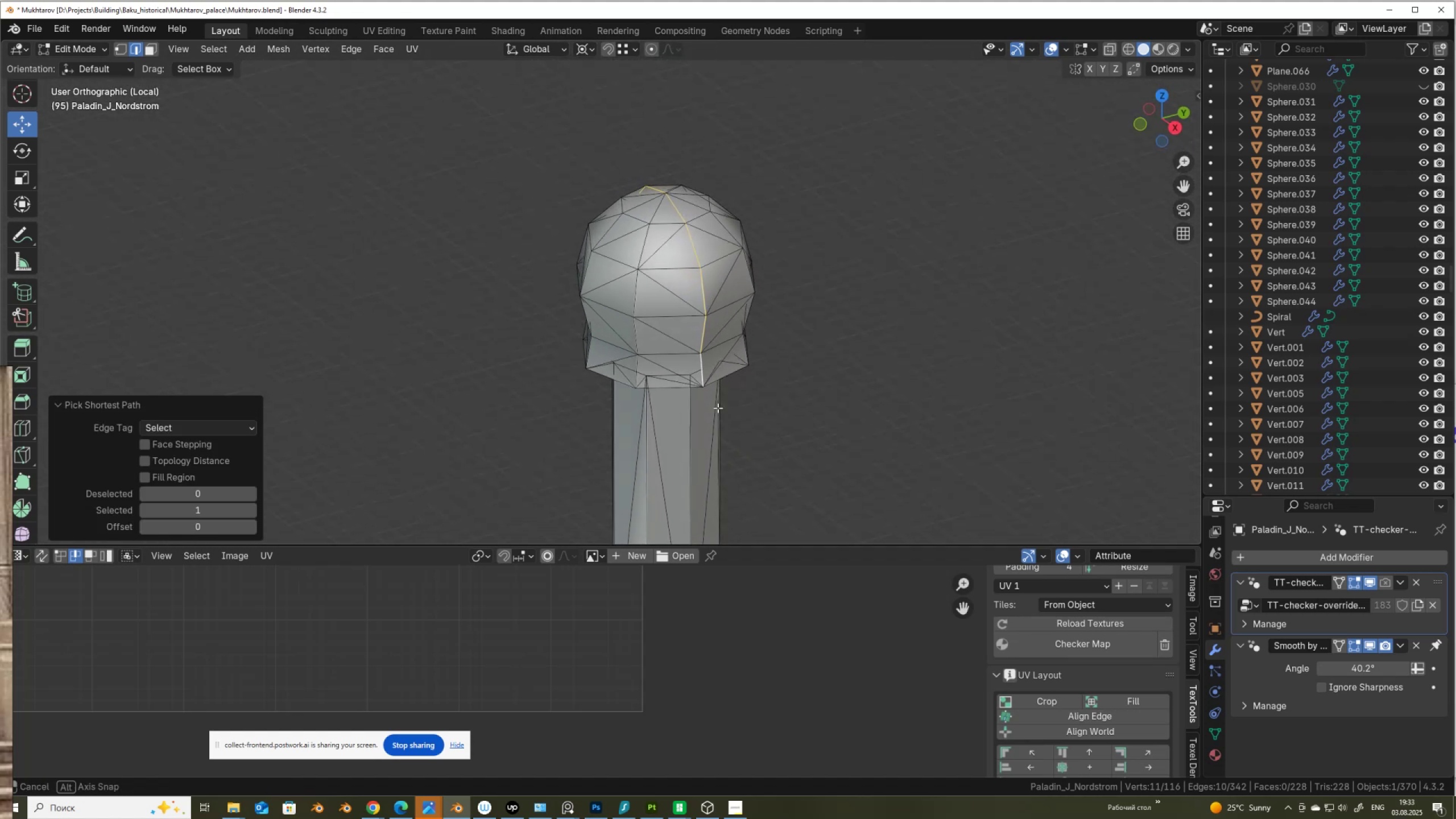 
scroll: coordinate [718, 408], scroll_direction: up, amount: 1.0
 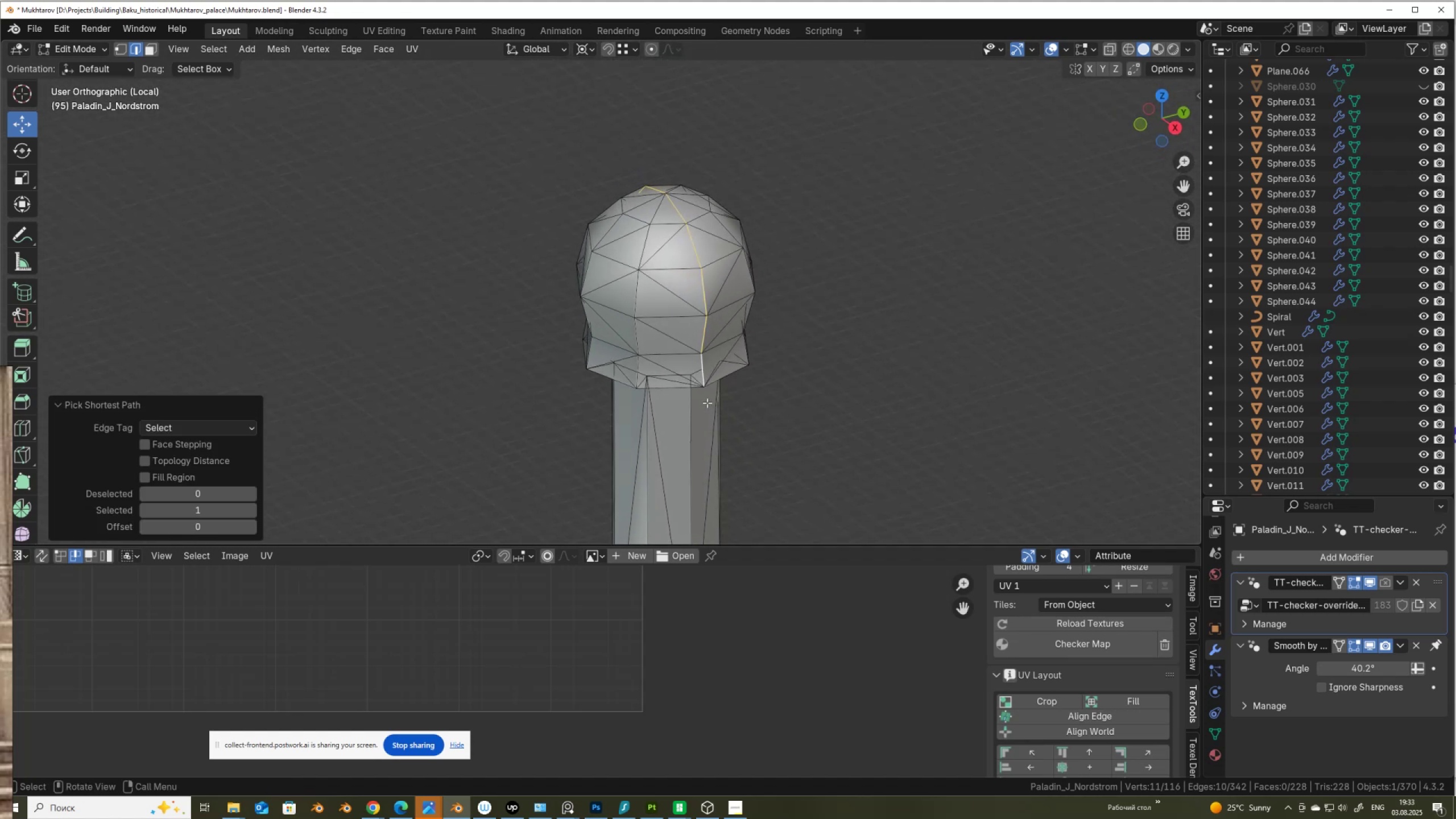 
hold_key(key=ShiftLeft, duration=0.82)
left_click([696, 378])
 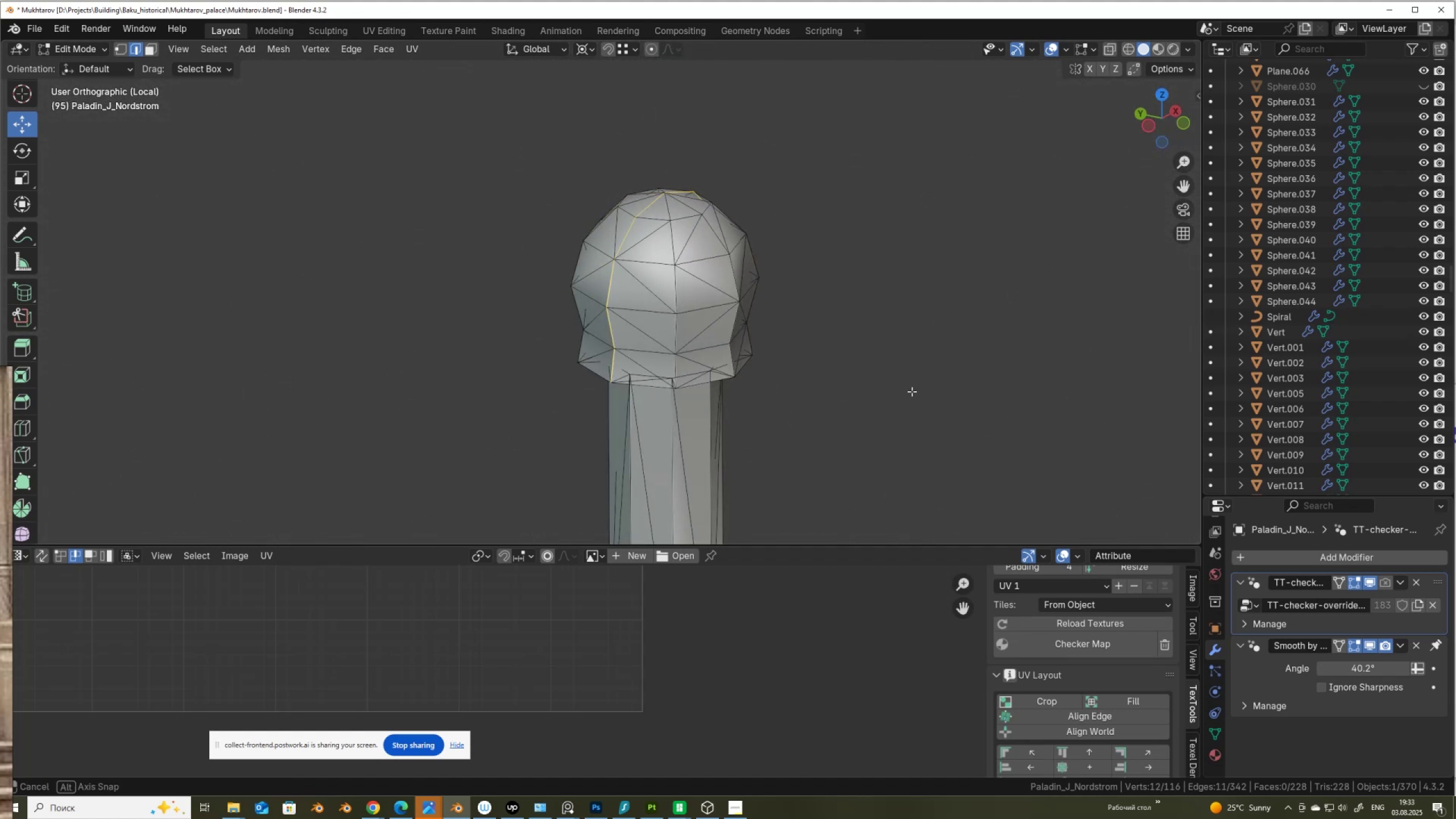 
hold_key(key=ShiftLeft, duration=0.98)
left_click([619, 375])
 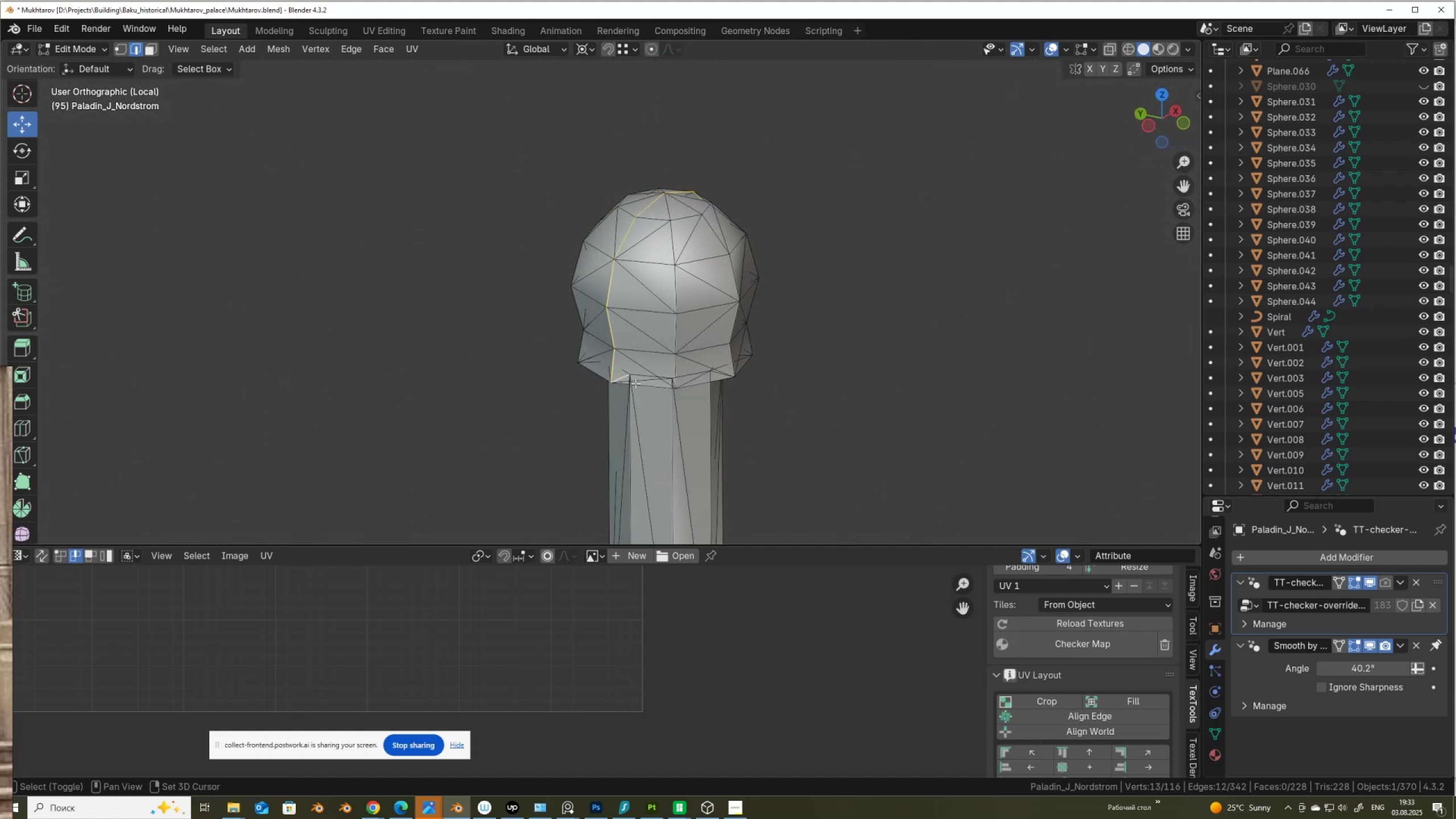 
scroll: coordinate [635, 383], scroll_direction: up, amount: 1.0
 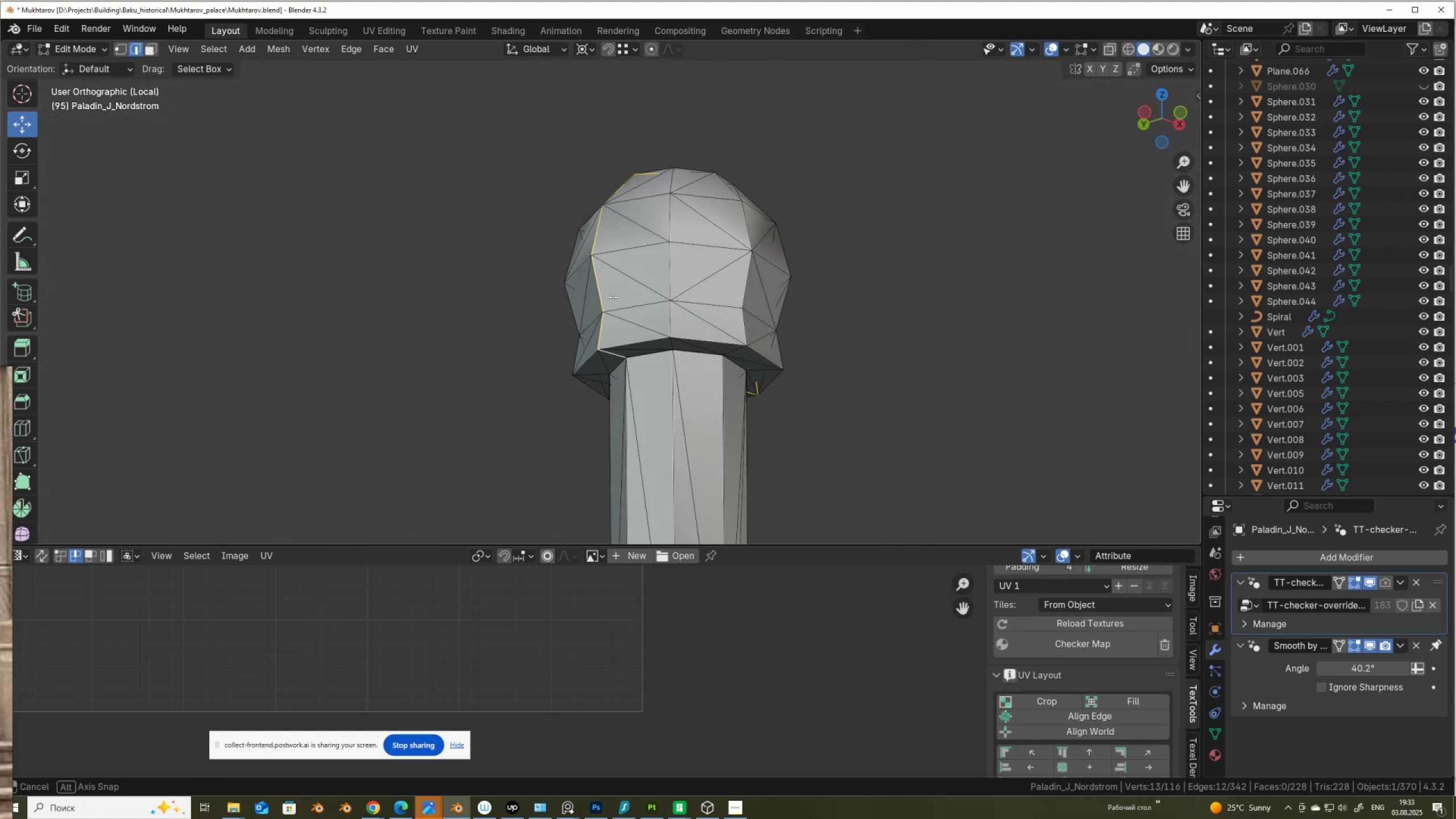 
hold_key(key=ShiftLeft, duration=0.83)
 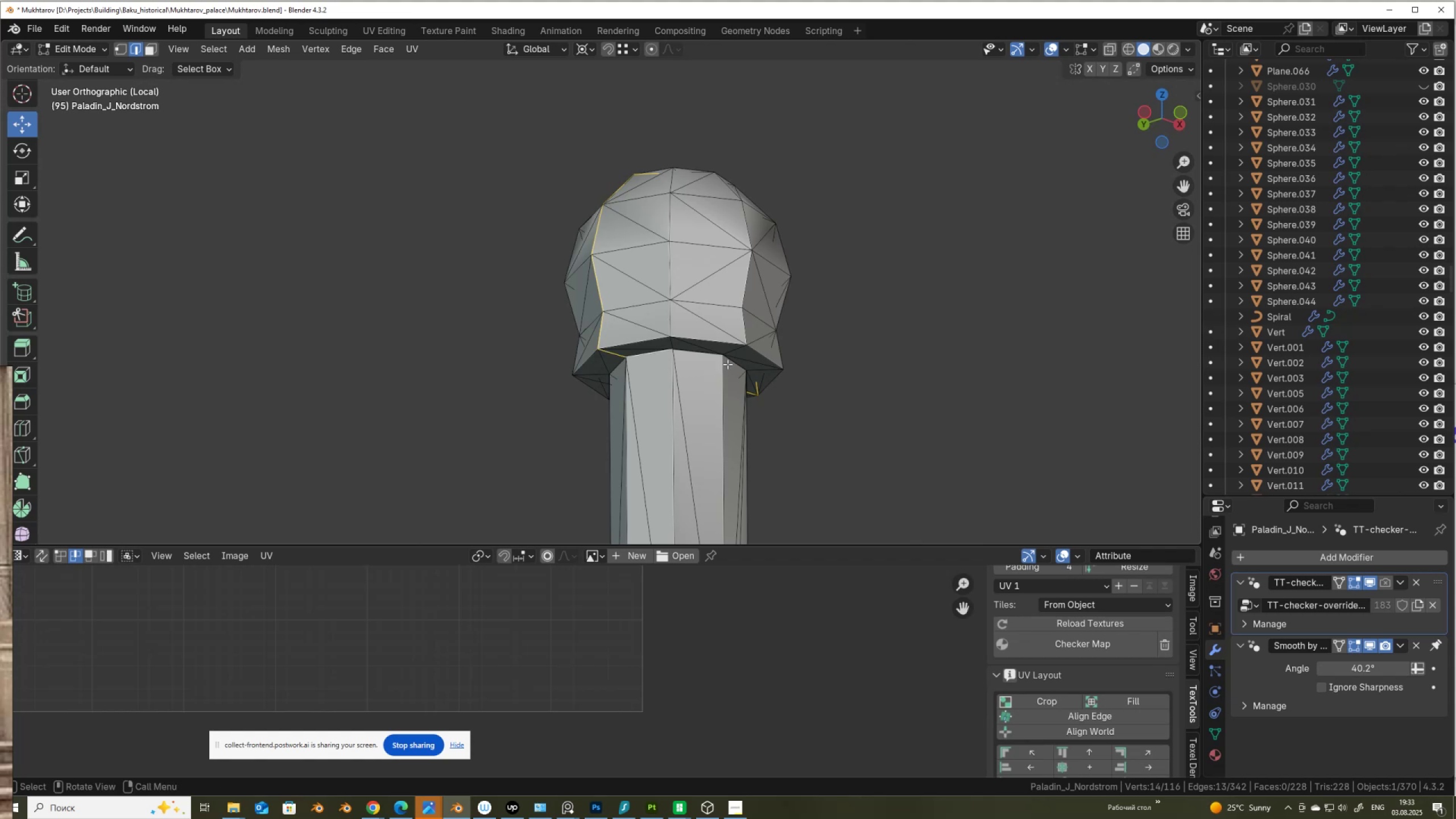 
hold_key(key=AltLeft, duration=0.75)
 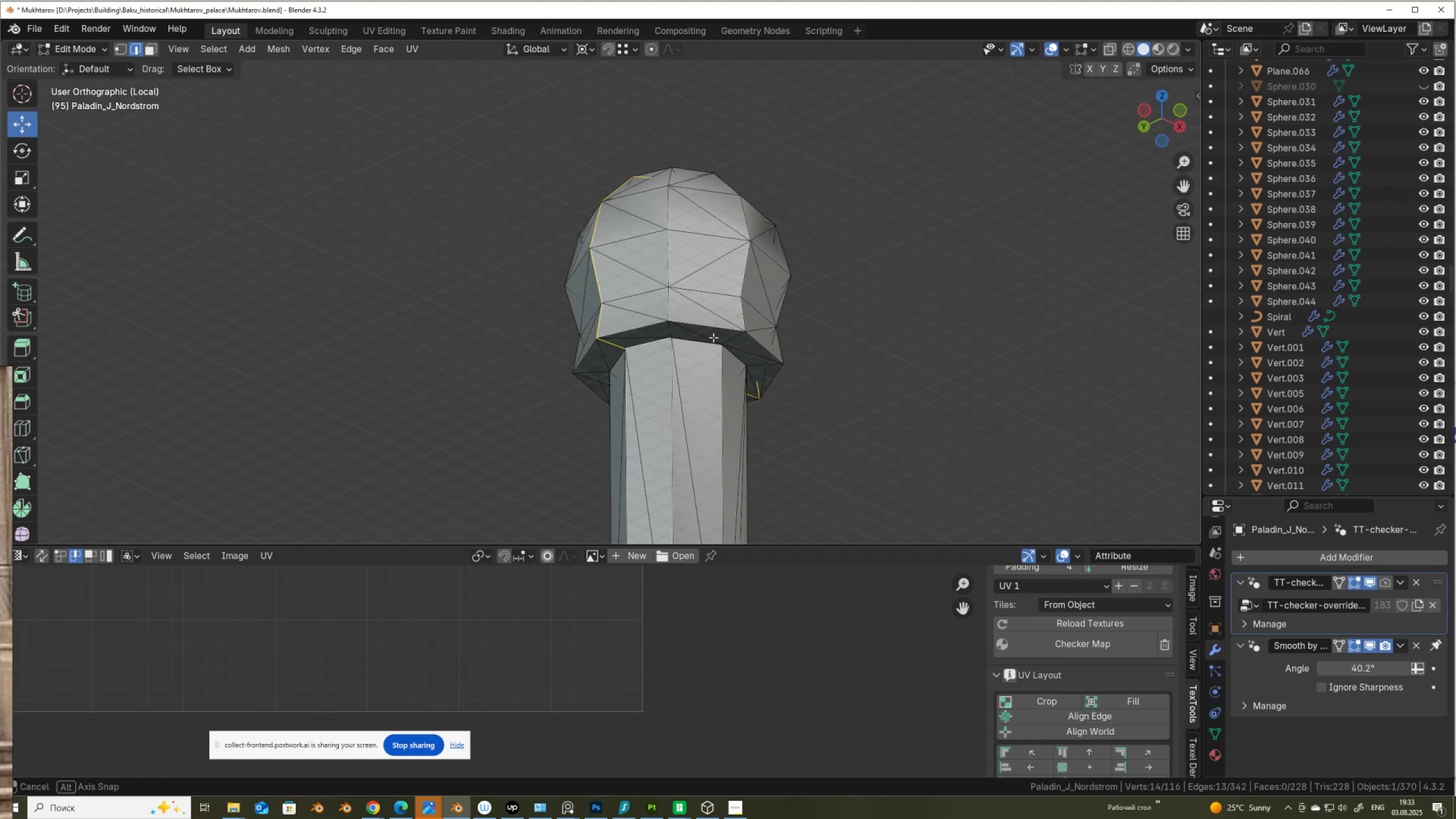 
hold_key(key=ControlLeft, duration=0.83)
left_click([734, 350])
 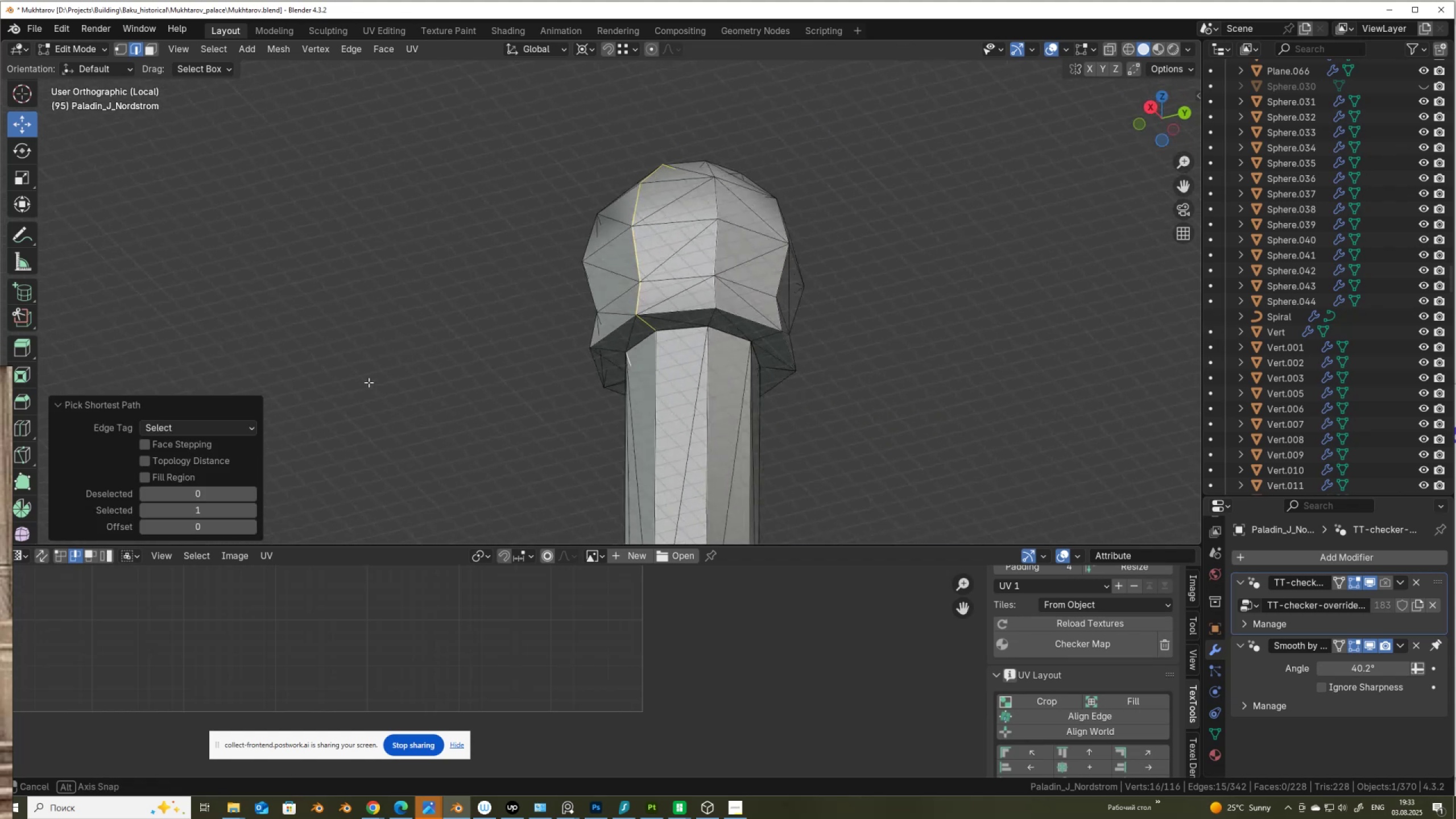 
hold_key(key=ControlLeft, duration=0.66)
left_click([729, 333])
 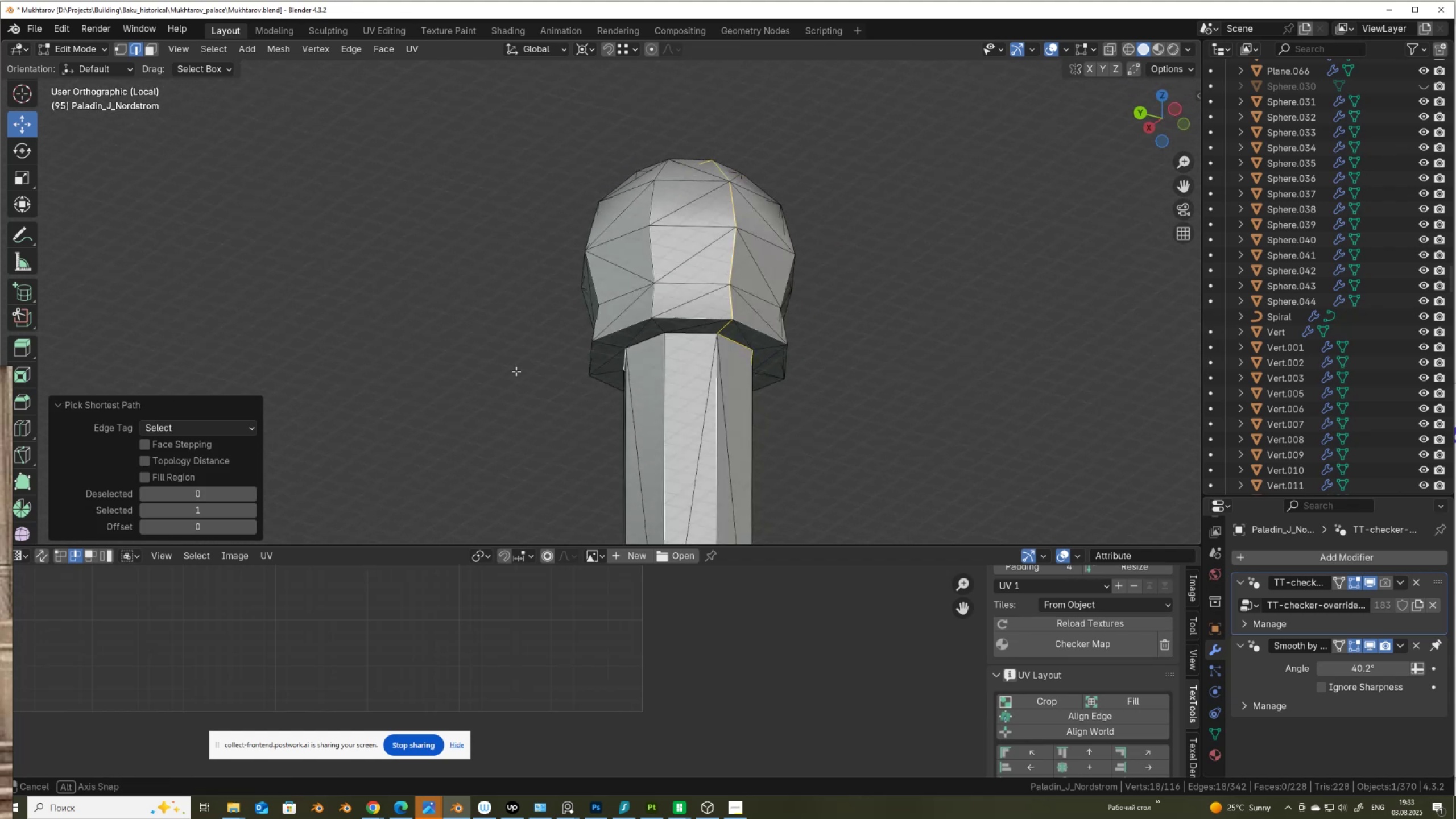 
hold_key(key=ControlLeft, duration=0.82)
 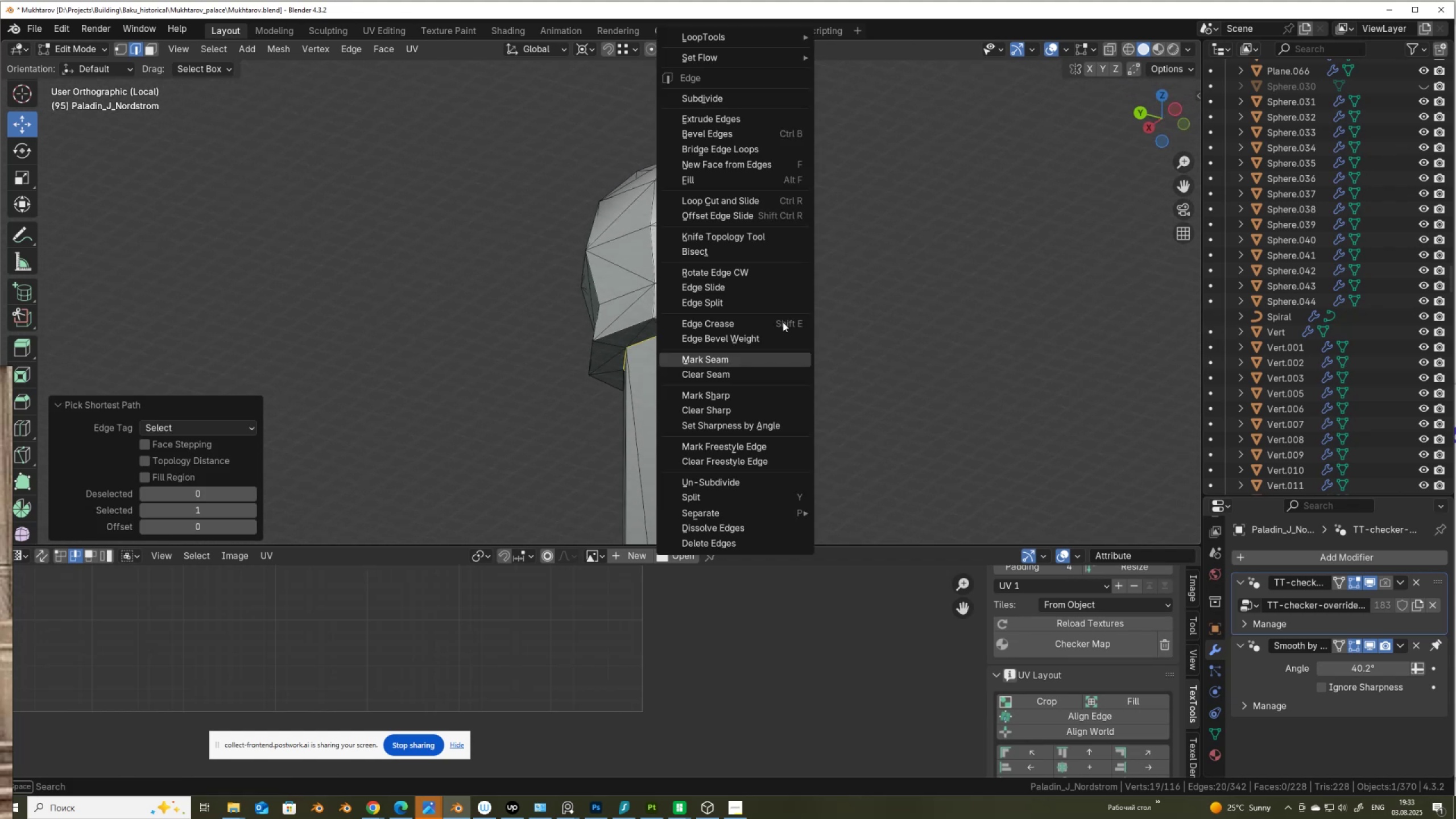 
right_click([783, 322])
 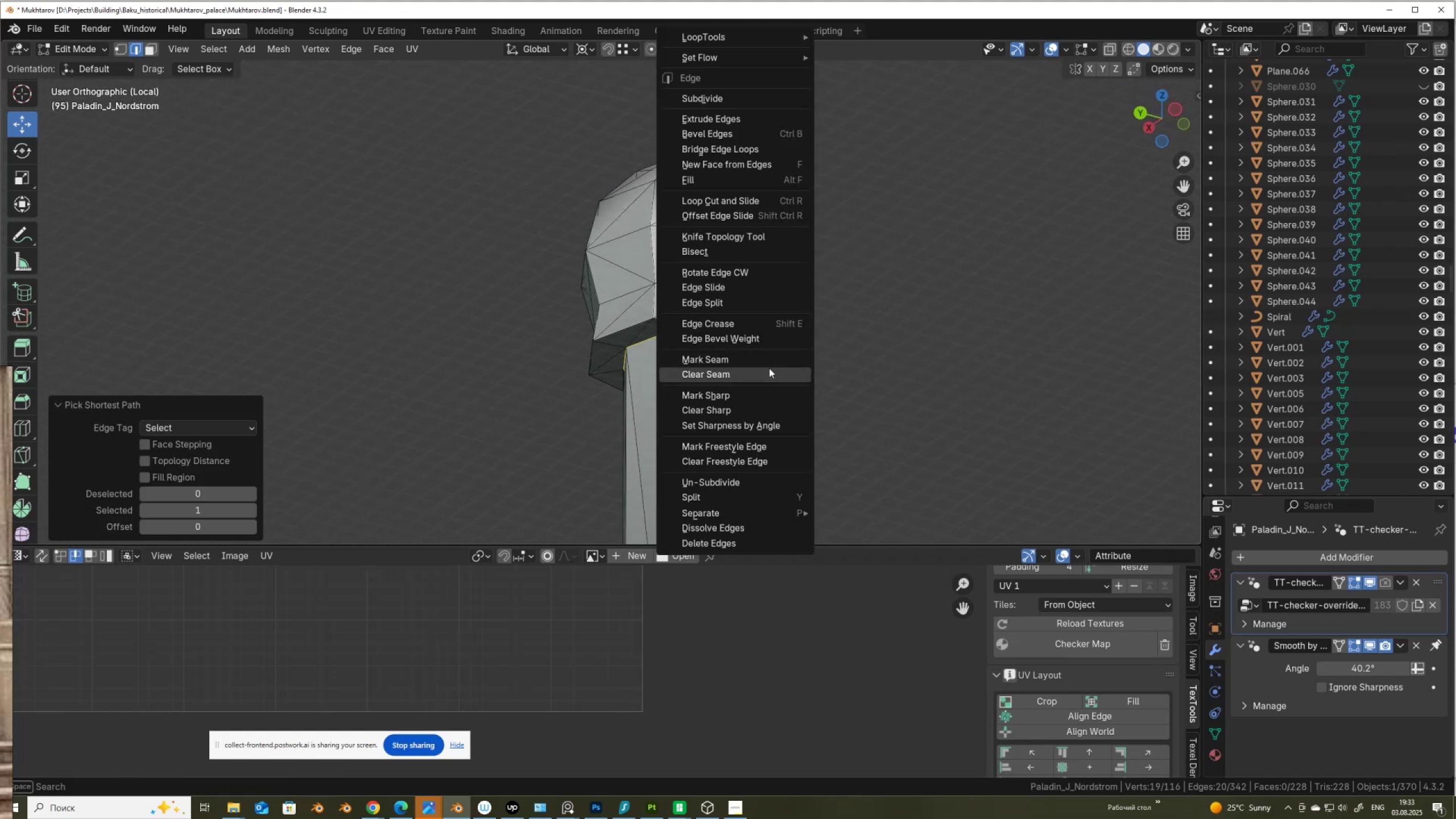 
left_click([770, 361])
 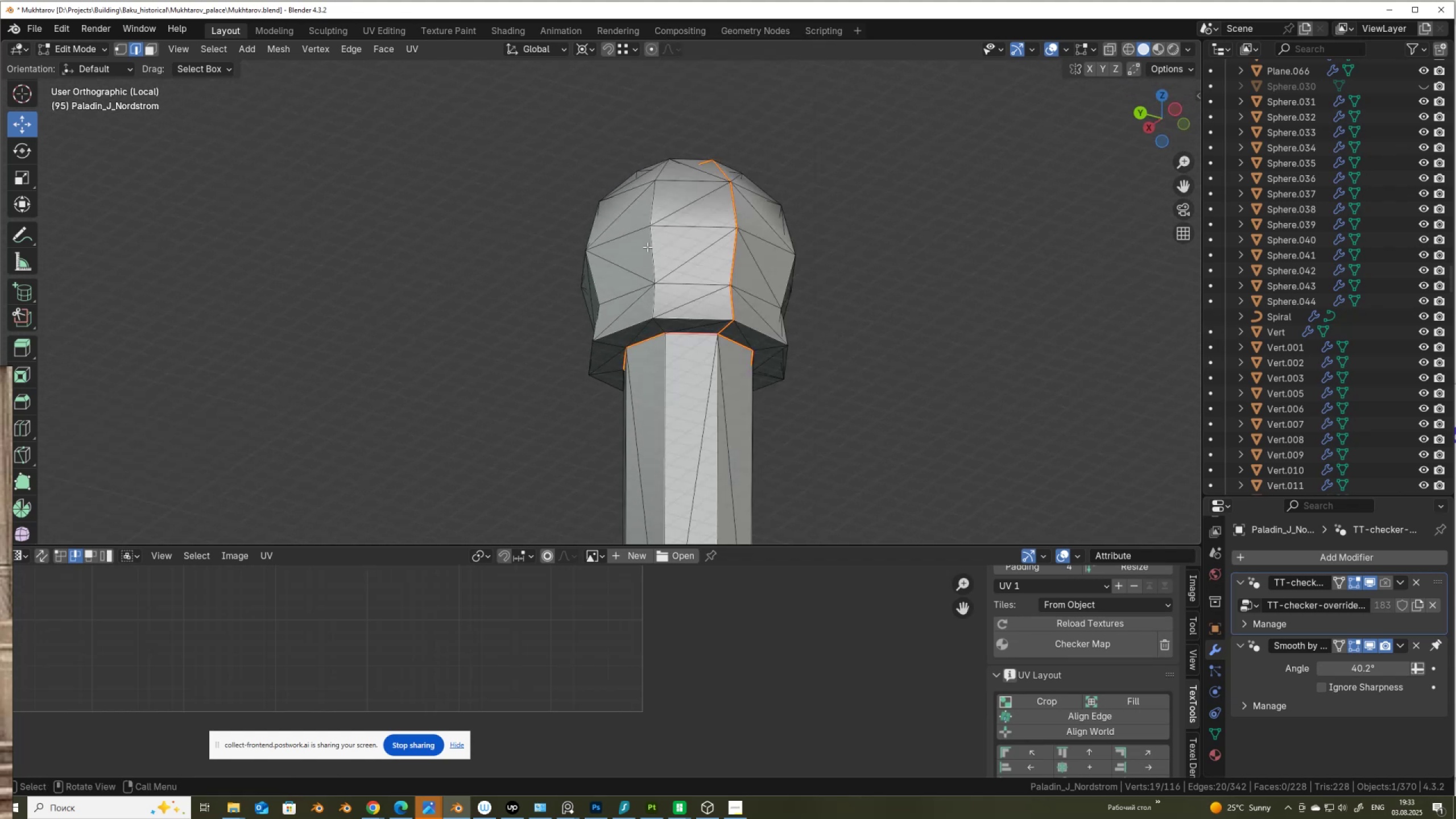 
scroll: coordinate [636, 242], scroll_direction: down, amount: 4.0
 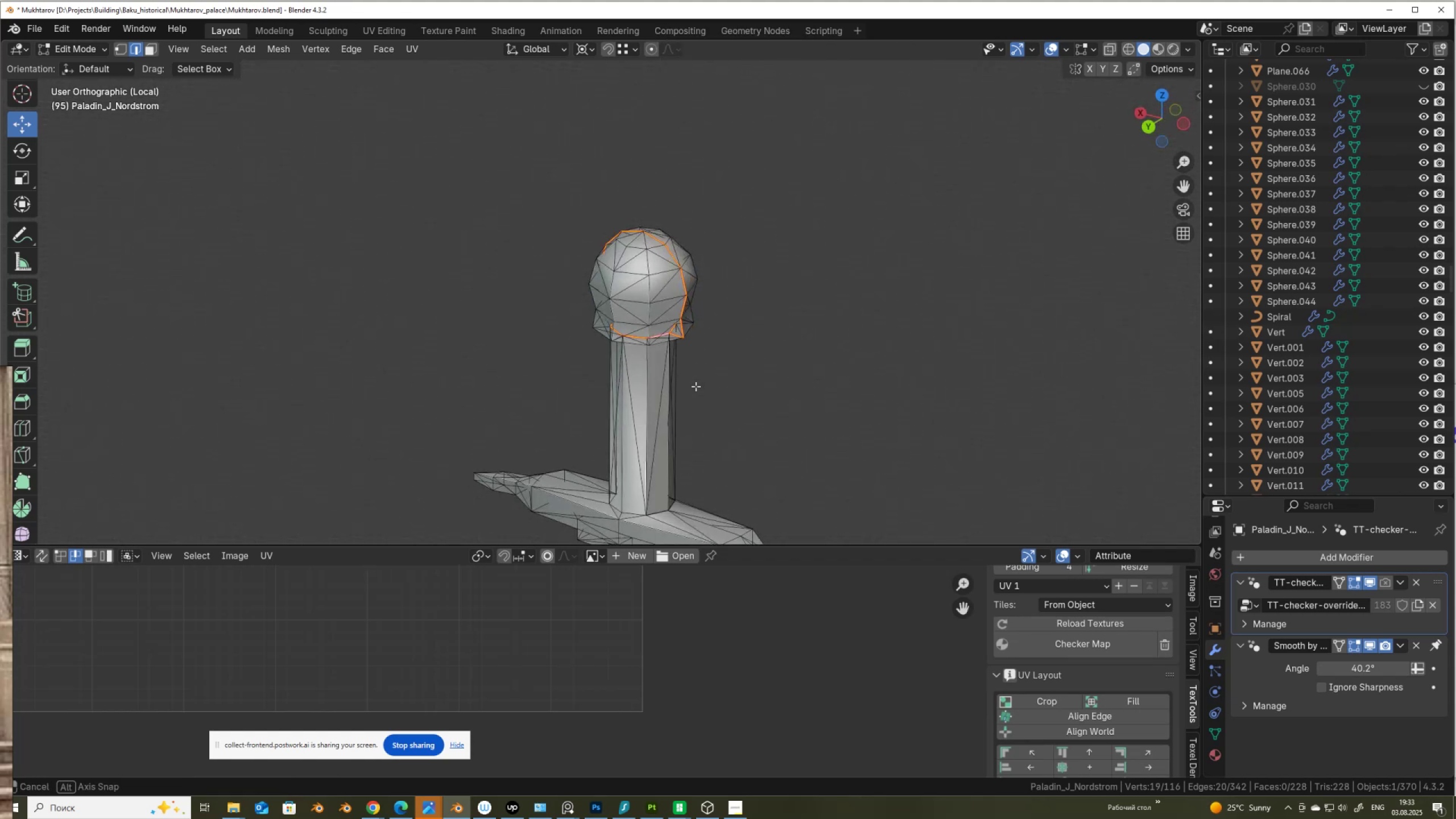 
hold_key(key=ShiftLeft, duration=0.52)
 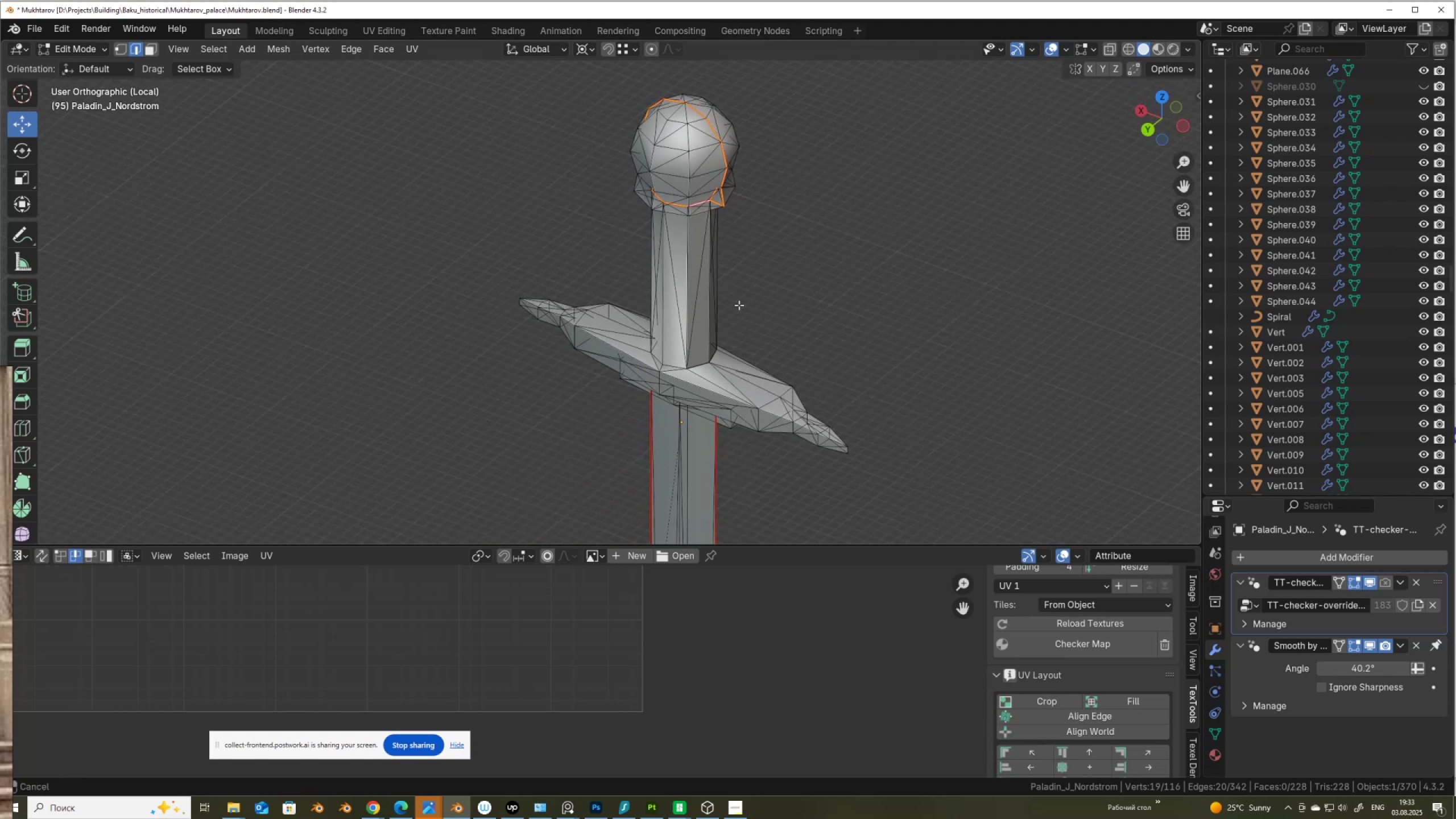 
scroll: coordinate [739, 305], scroll_direction: up, amount: 2.0
 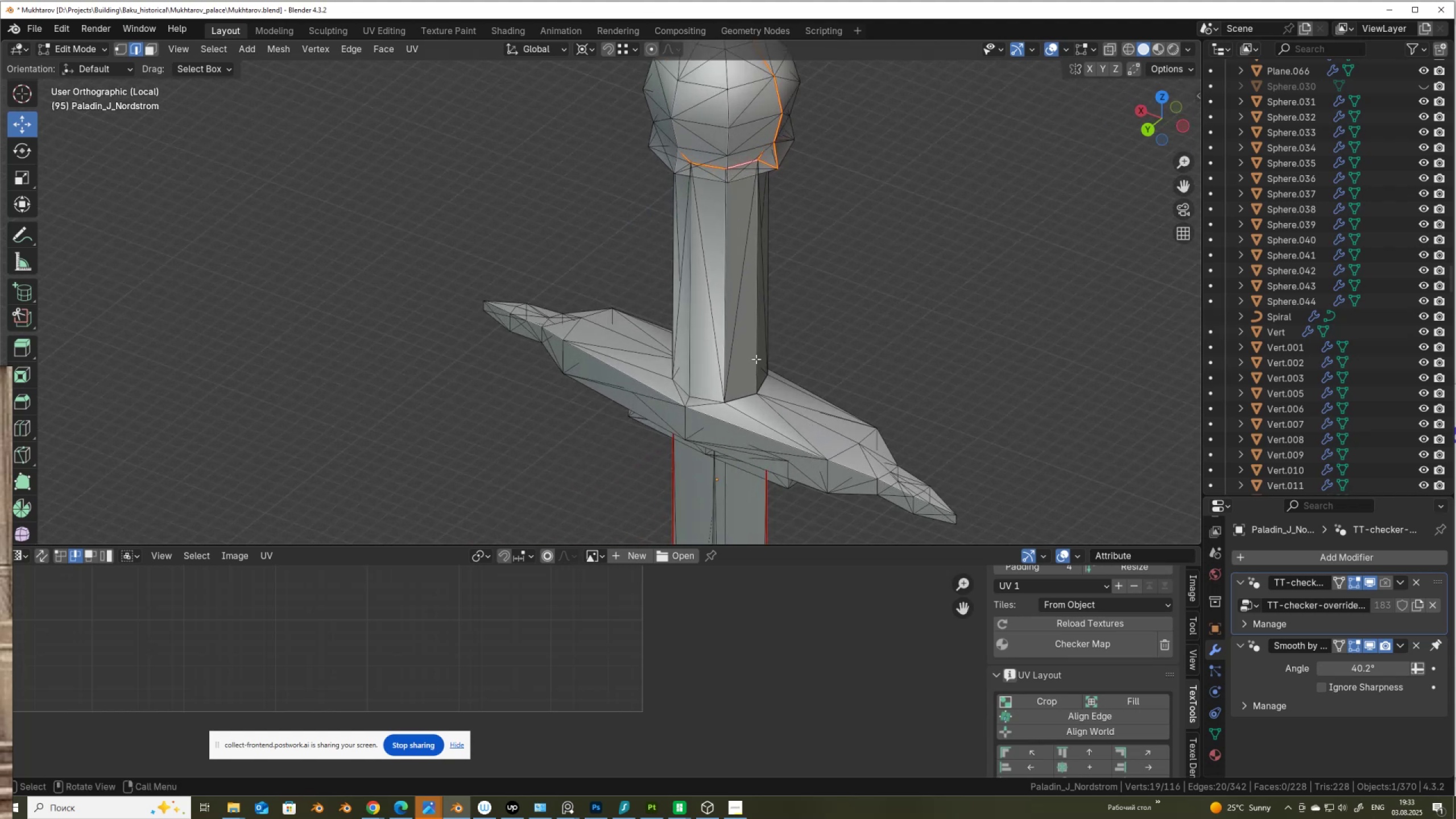 
left_click([758, 359])
 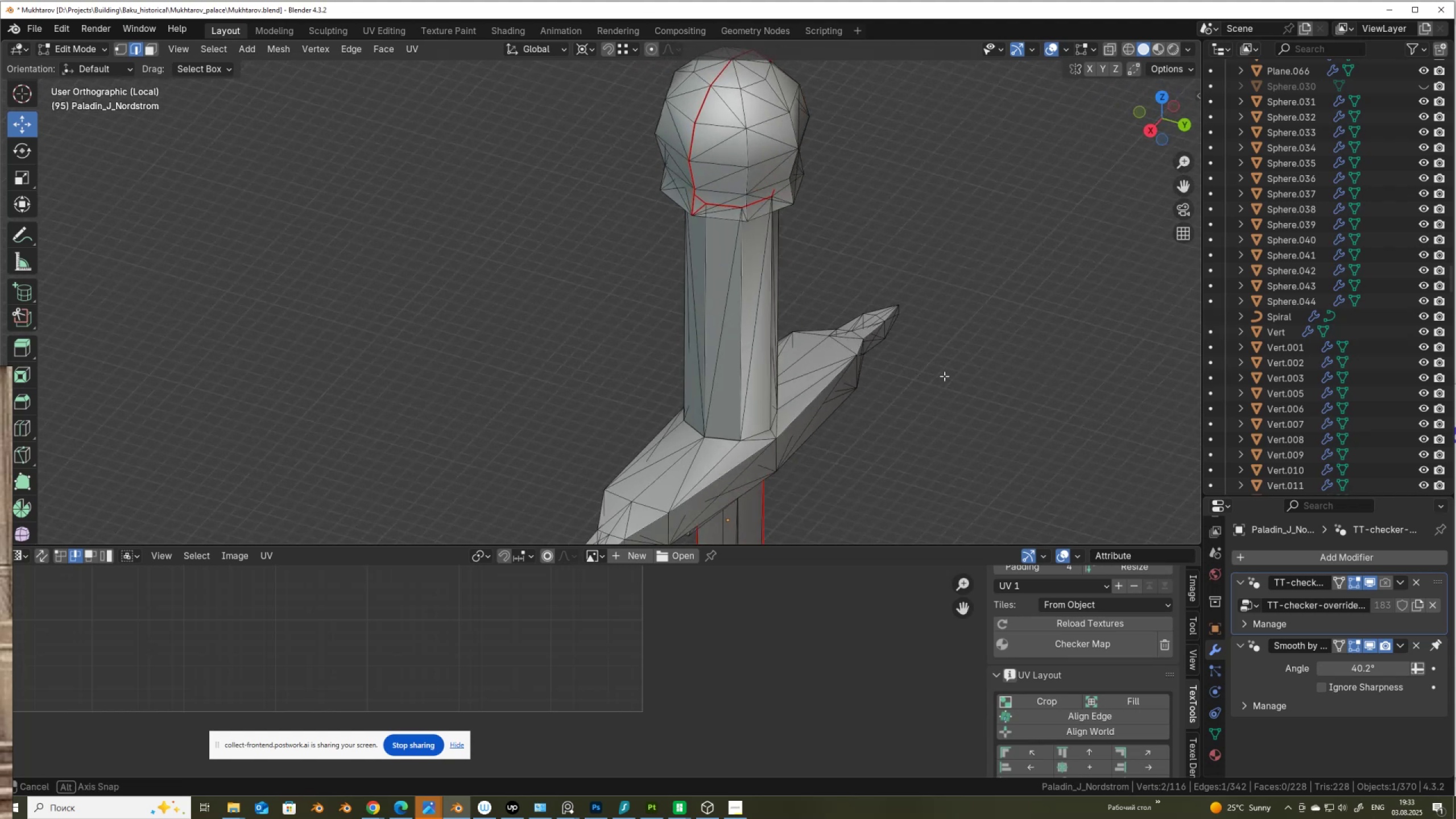 
hold_key(key=ShiftLeft, duration=0.97)
left_click([701, 340])
 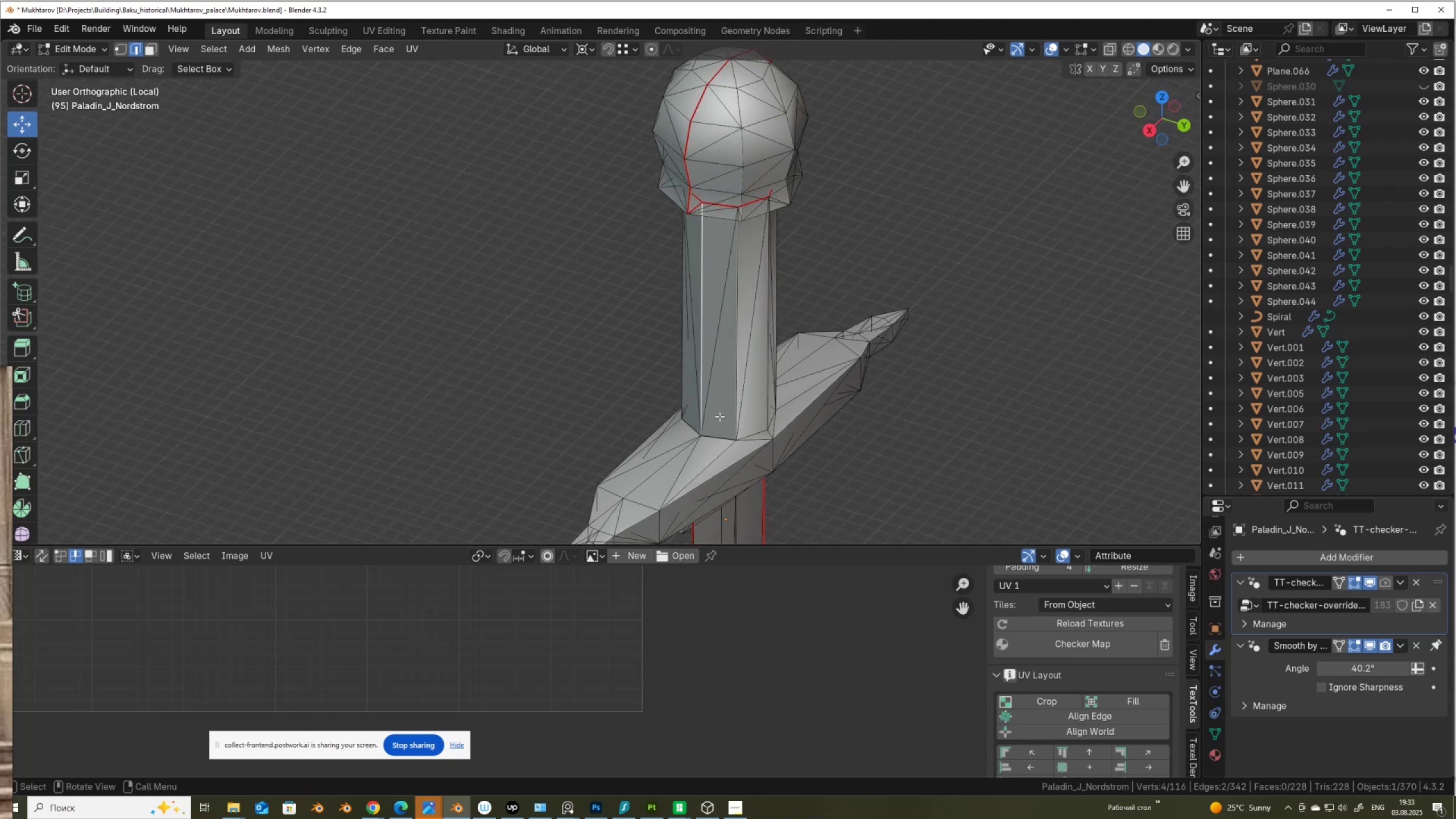 
hold_key(key=ShiftLeft, duration=0.7)
hold_key(key=AltLeft, duration=0.66)
left_click([719, 431])
 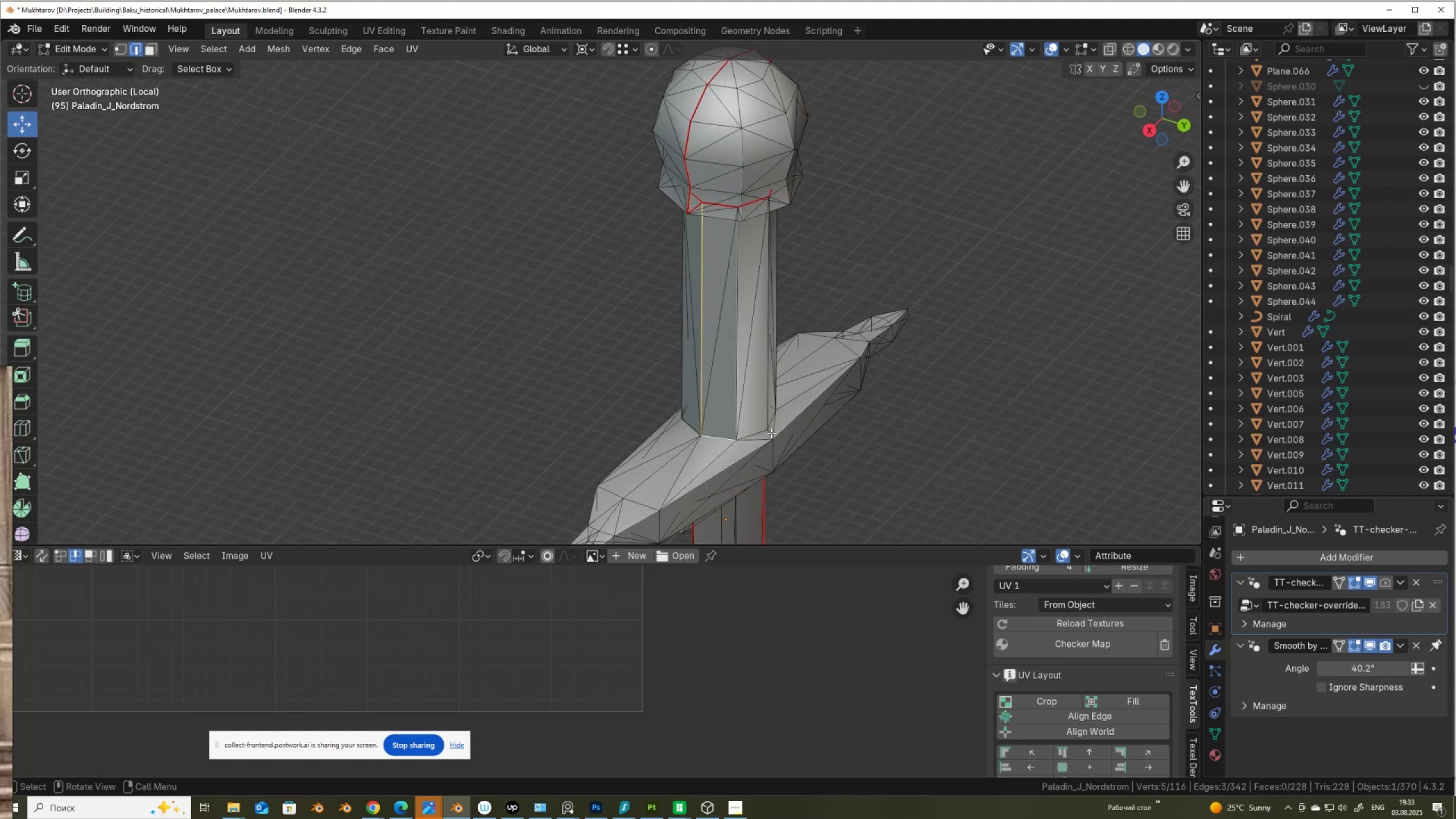 
key(Shift+ShiftLeft)
 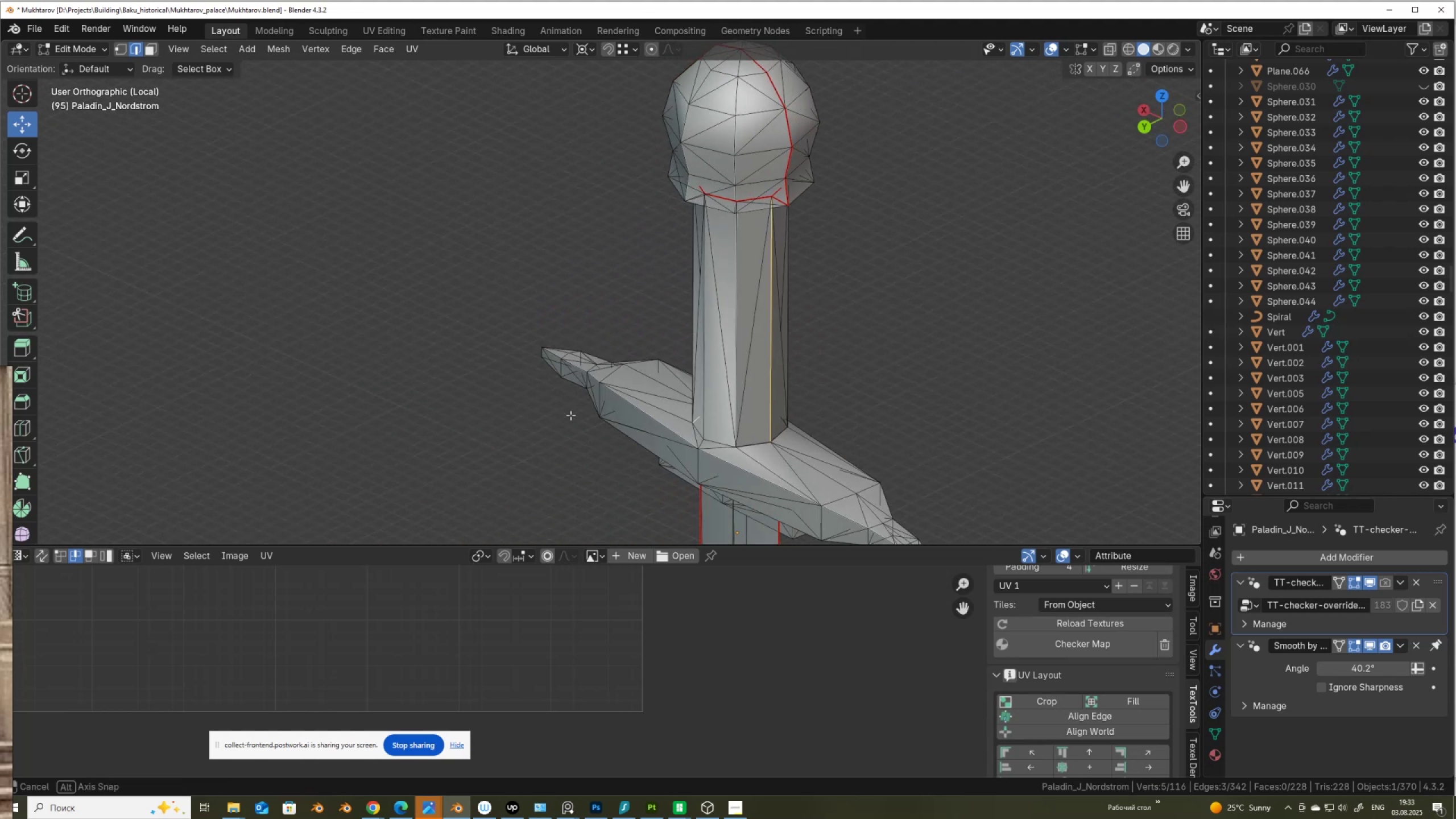 
hold_key(key=ControlLeft, duration=0.72)
left_click([779, 435])
 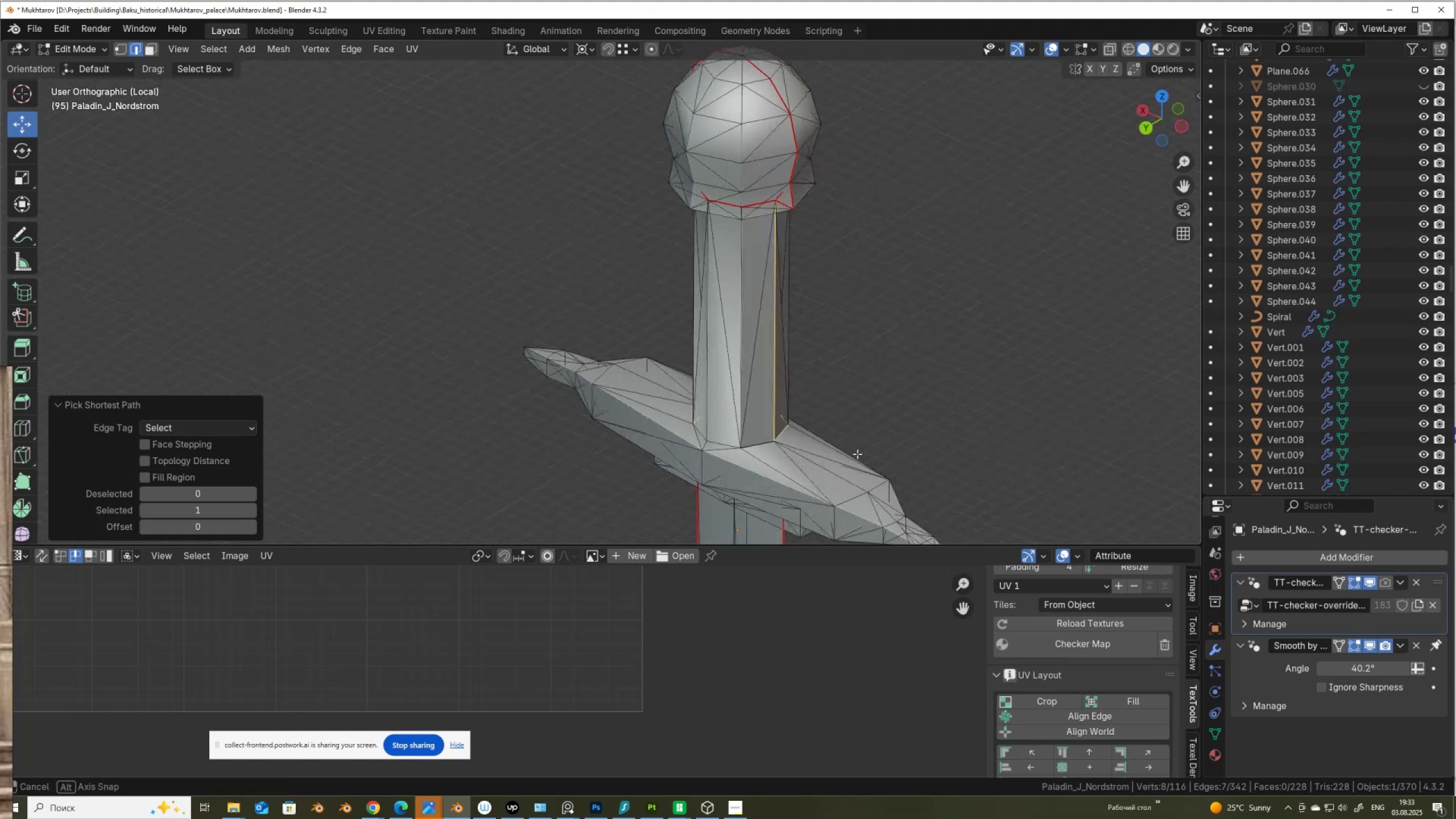 
hold_key(key=ControlLeft, duration=0.78)
left_click([715, 440])
 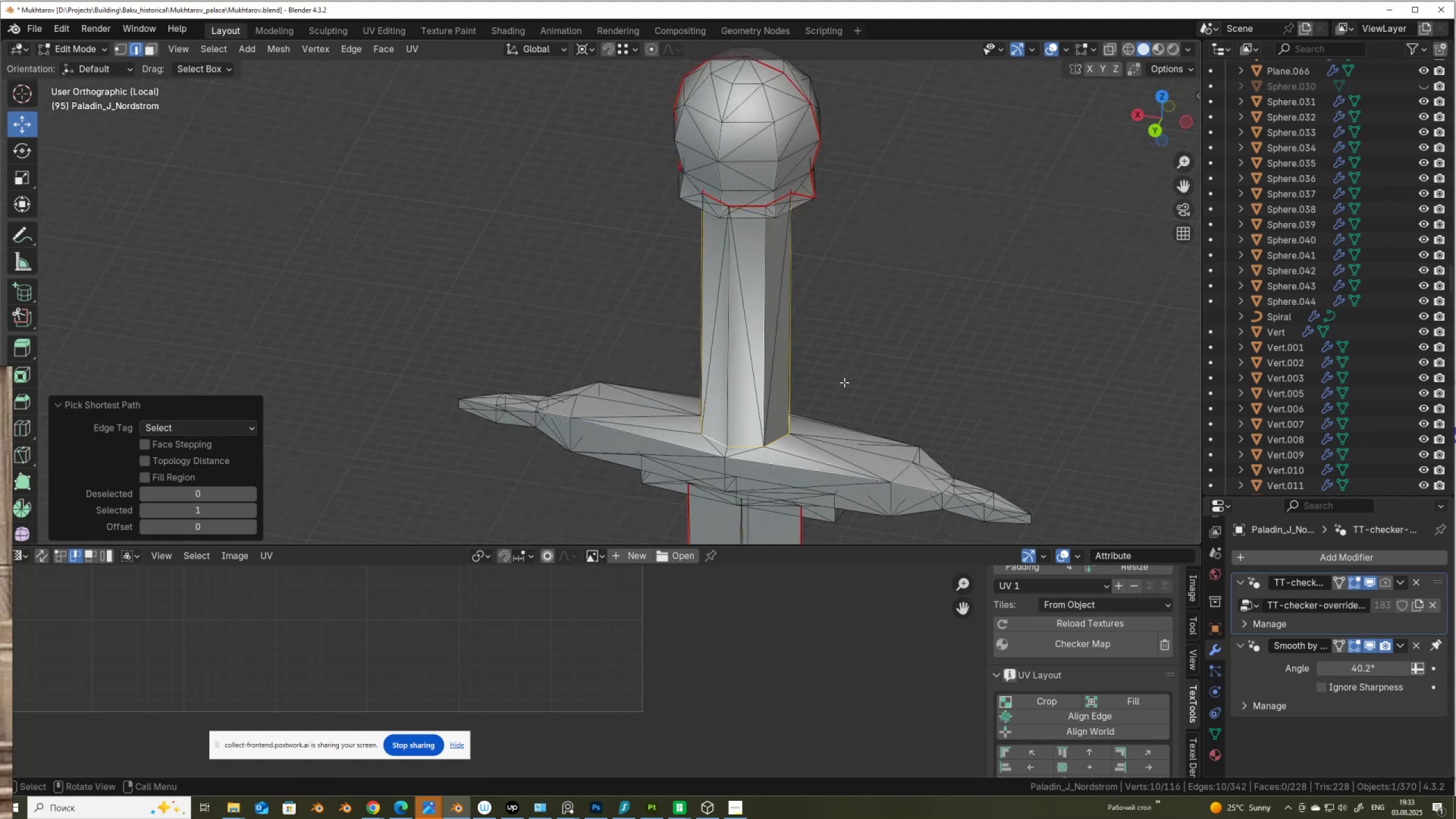 
right_click([844, 382])
 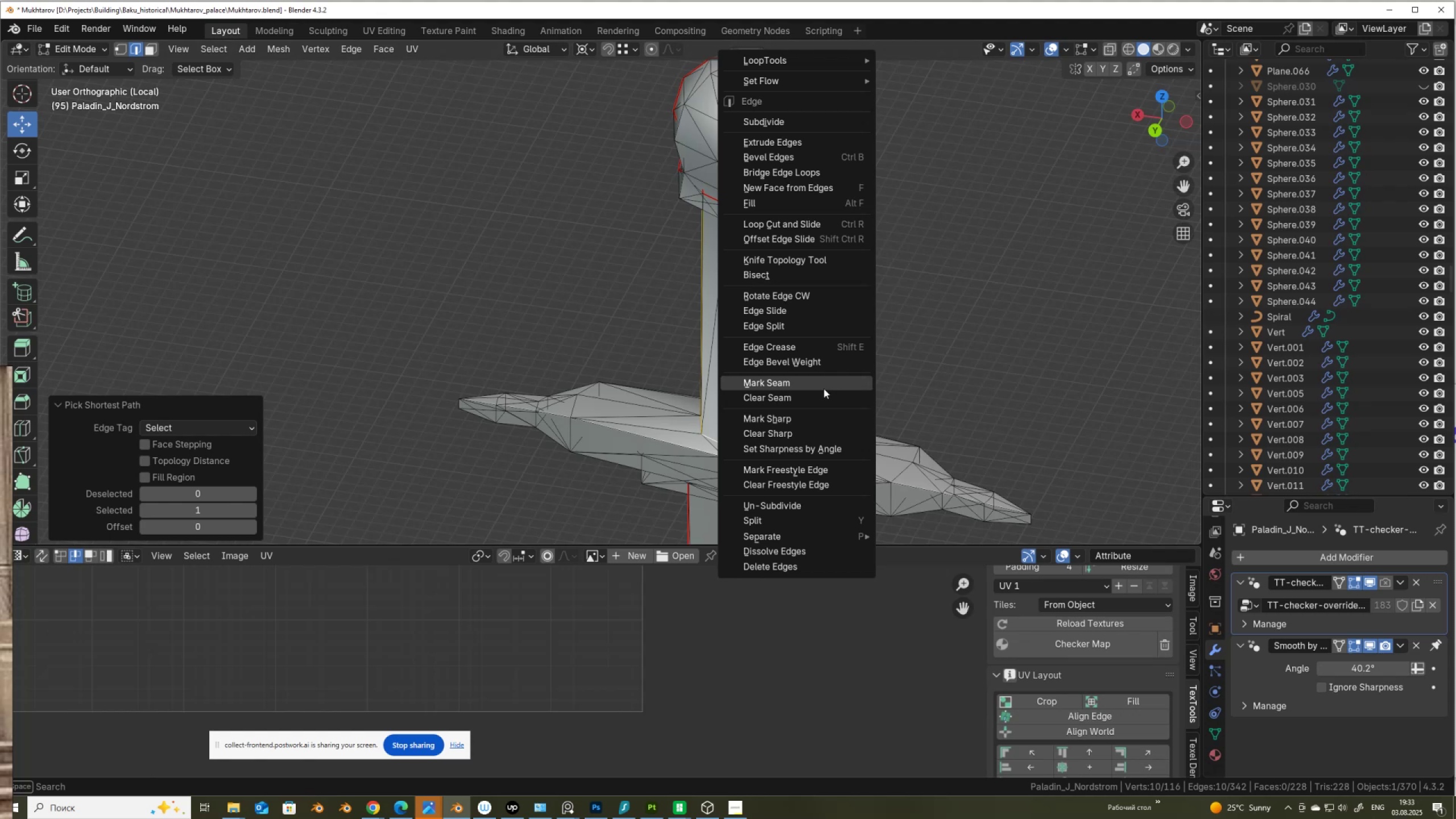 
hold_key(key=ShiftLeft, duration=0.41)
 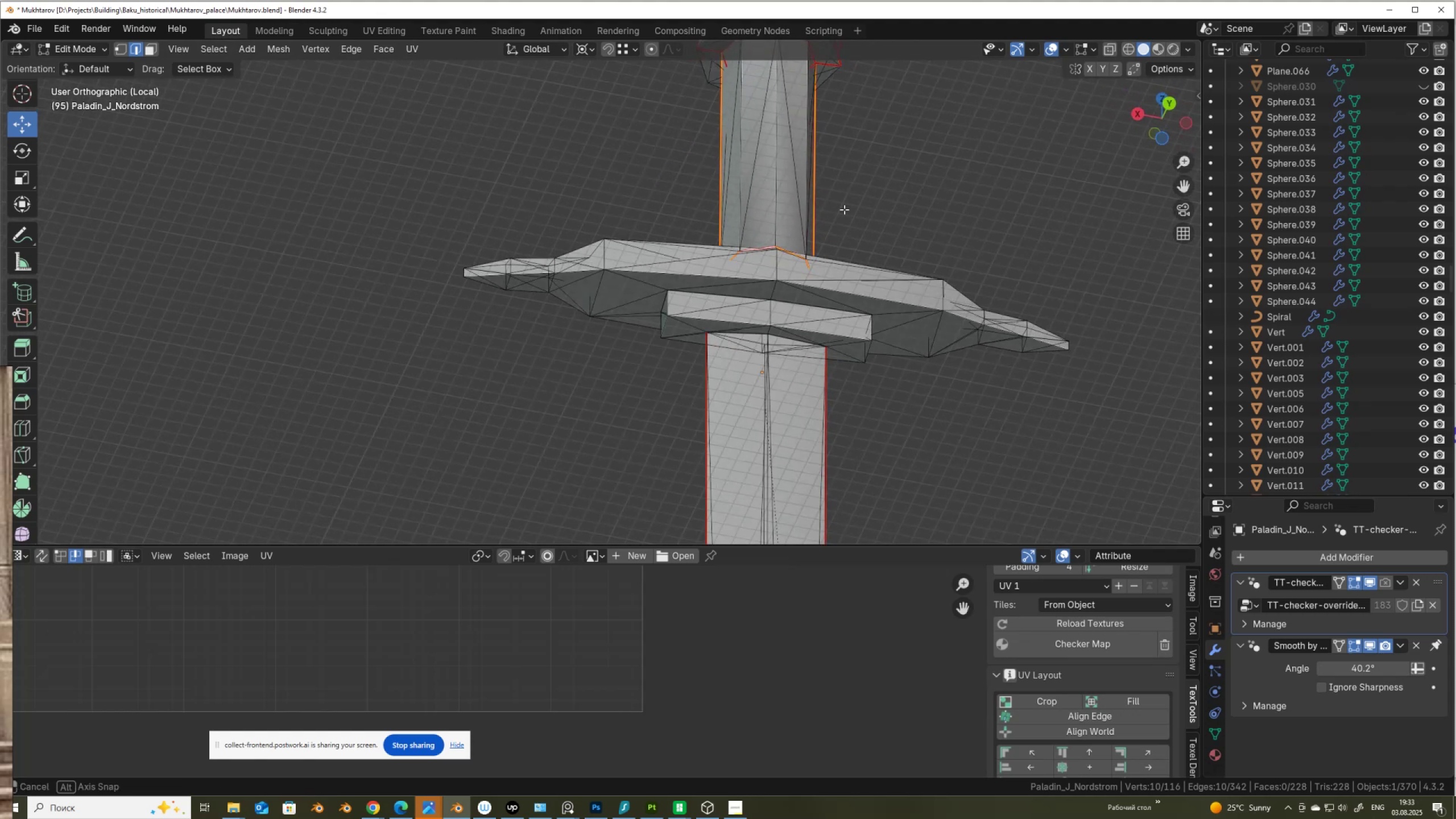 
scroll: coordinate [840, 217], scroll_direction: up, amount: 1.0
 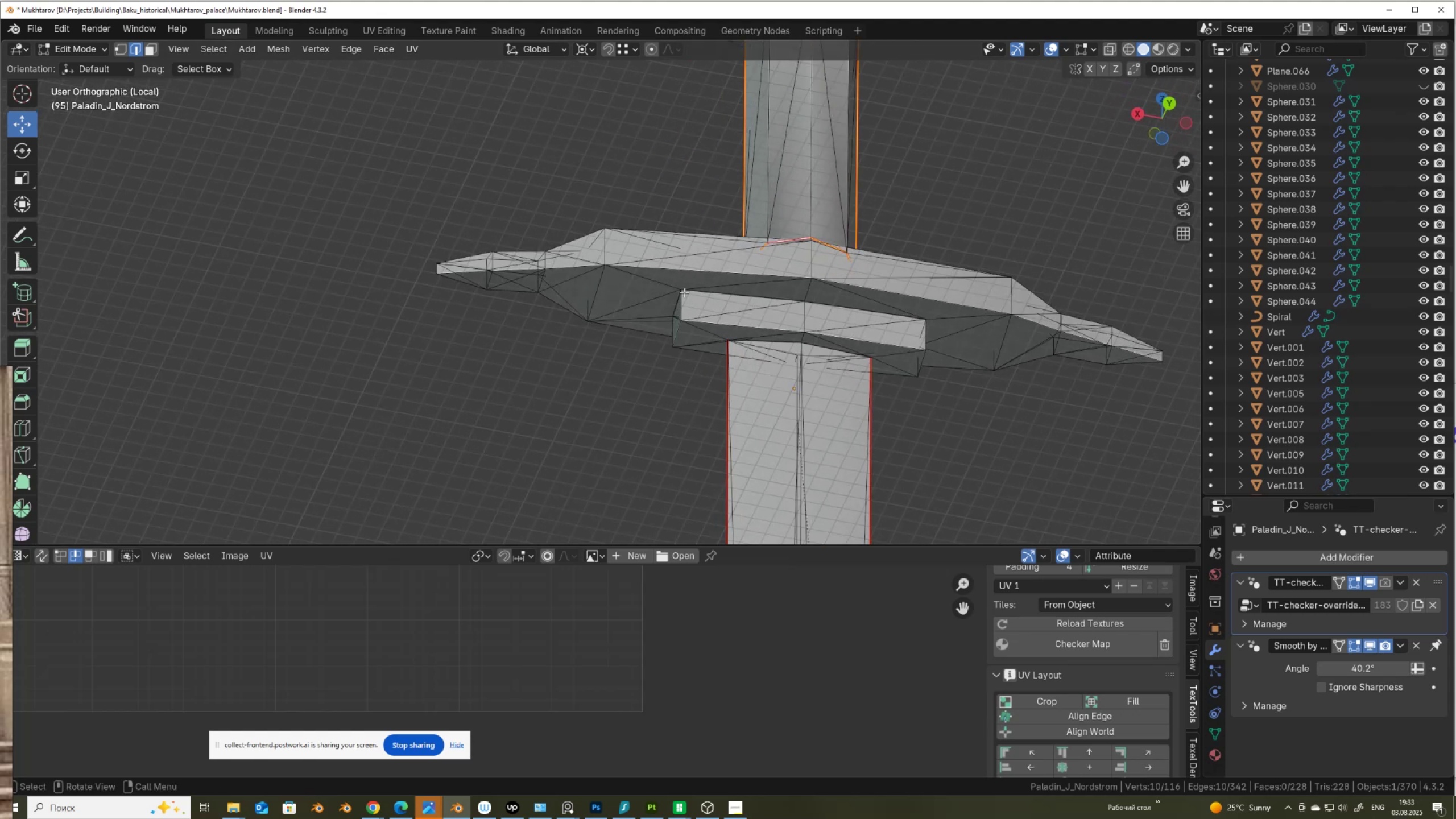 
left_click([685, 295])
 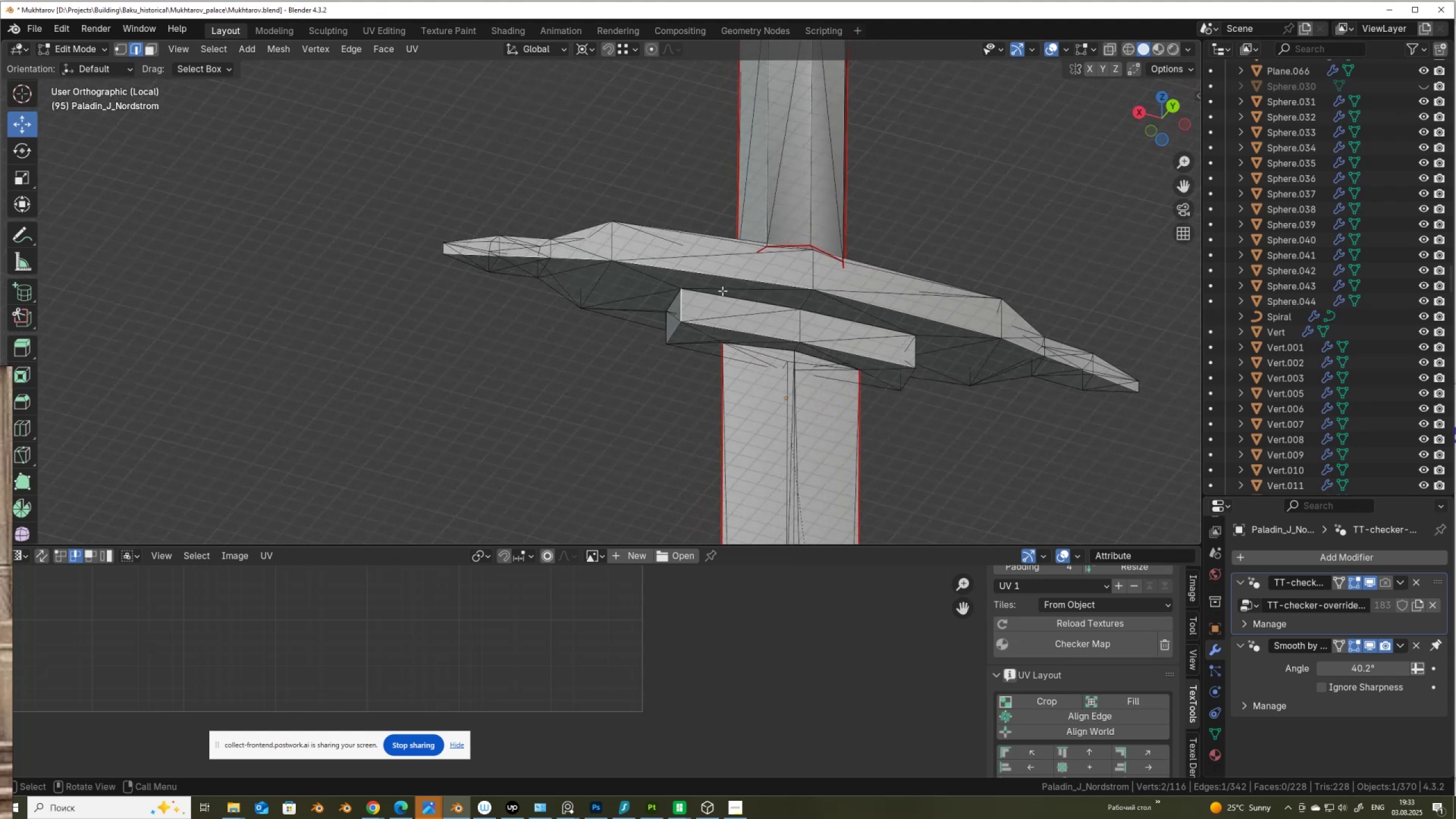 
left_click([726, 277])
 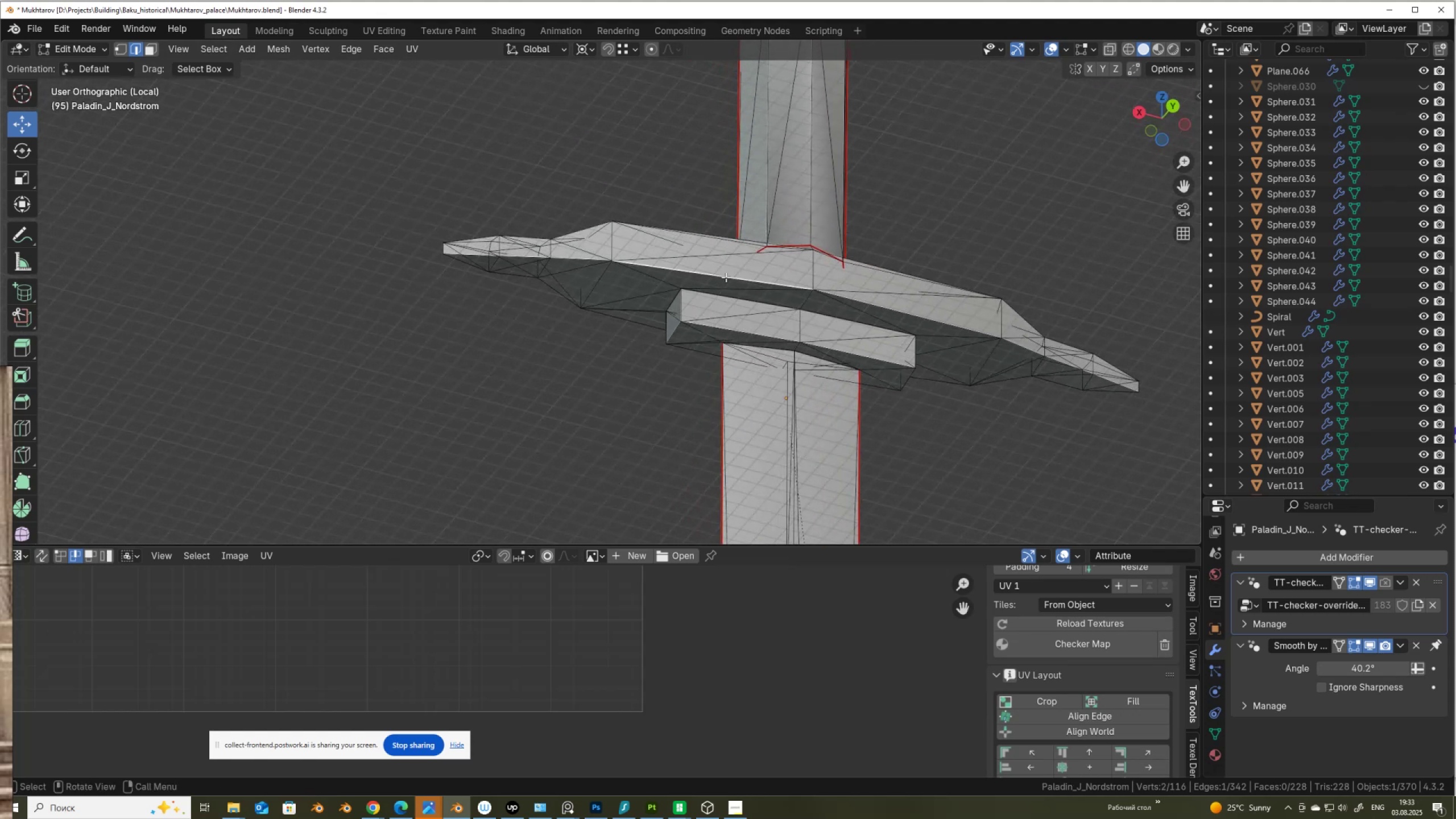 
key(L)
 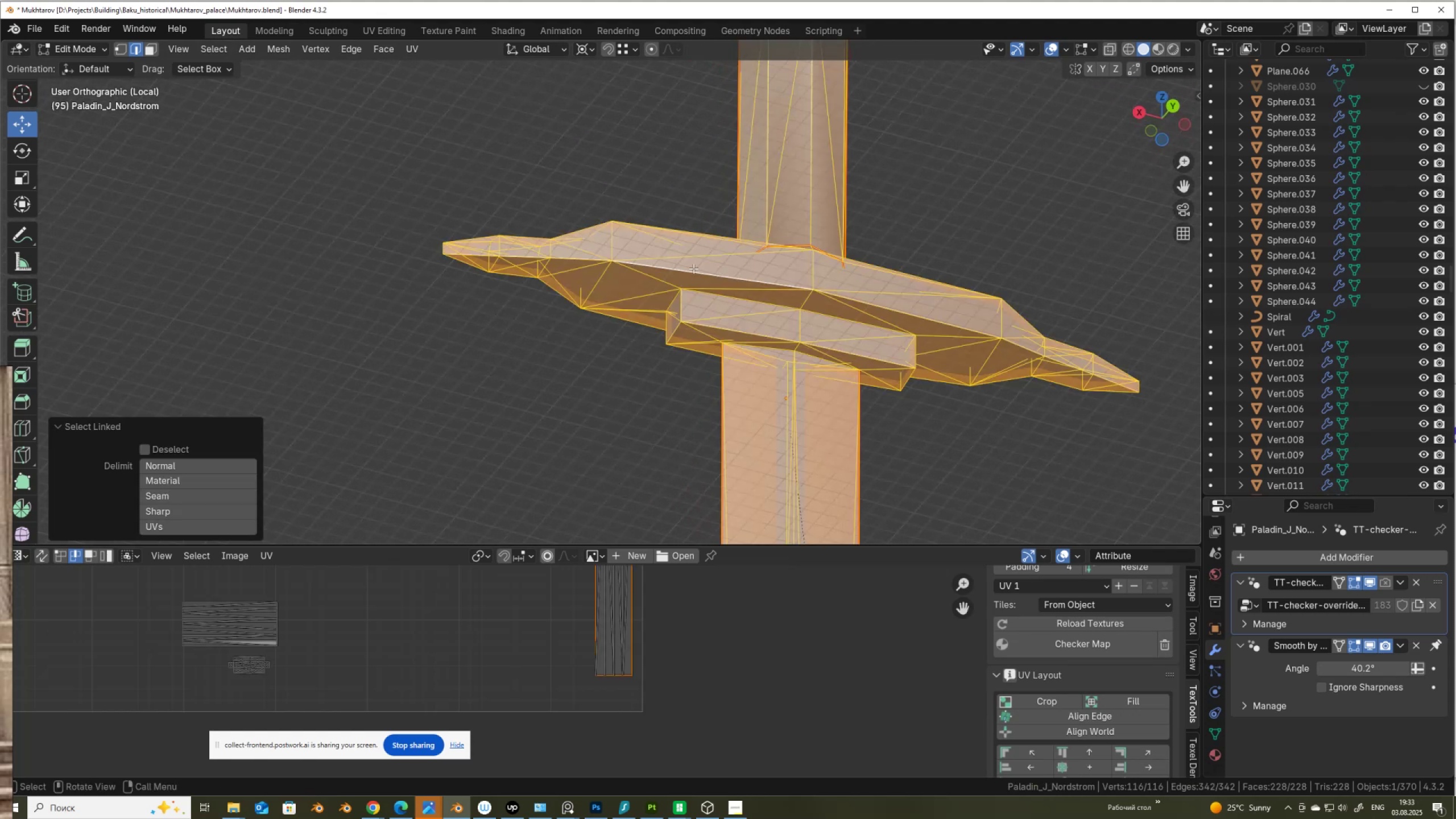 
left_click([692, 267])
 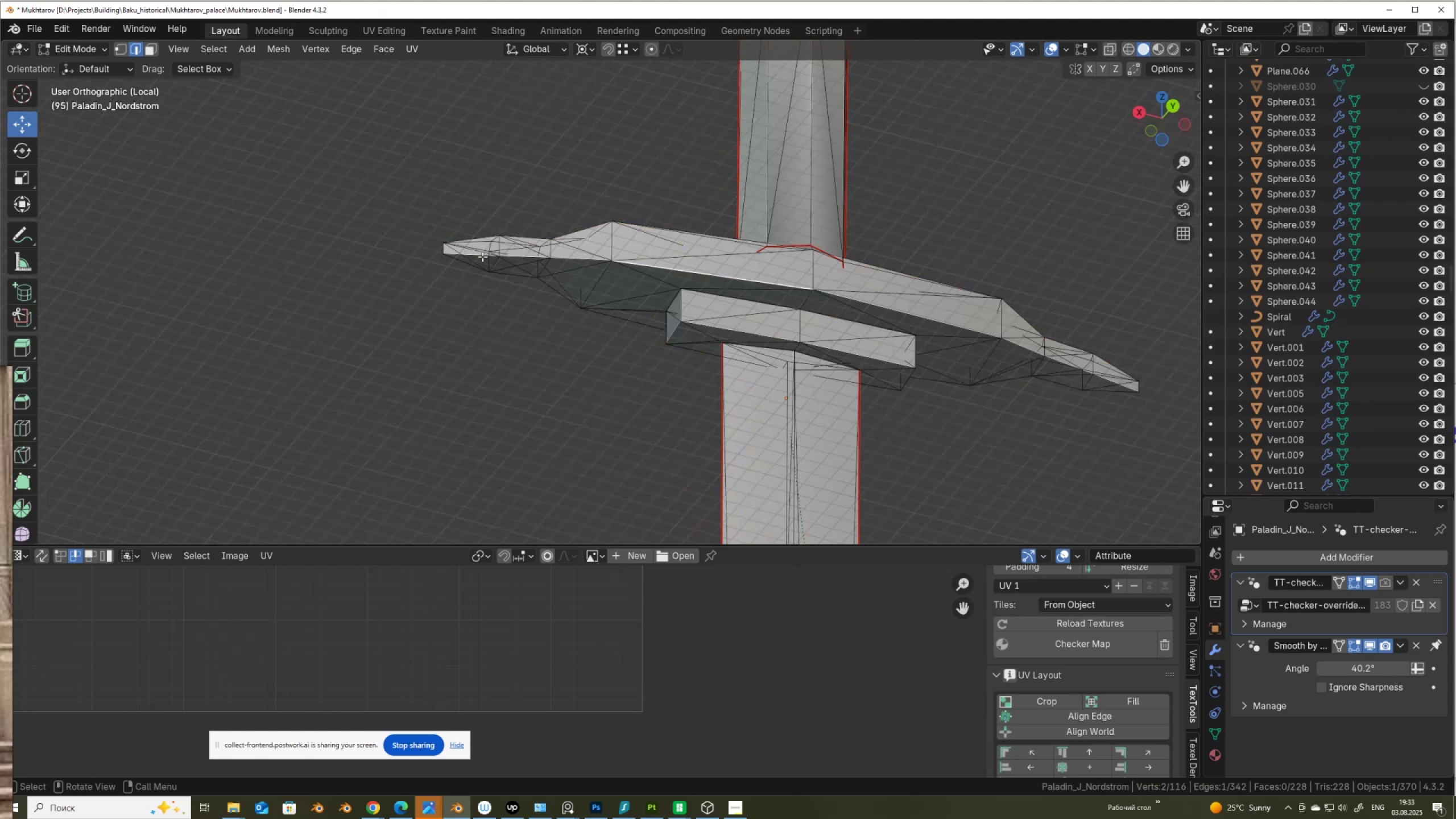 
hold_key(key=MetaLeft, duration=0.47)
left_click([474, 253])
 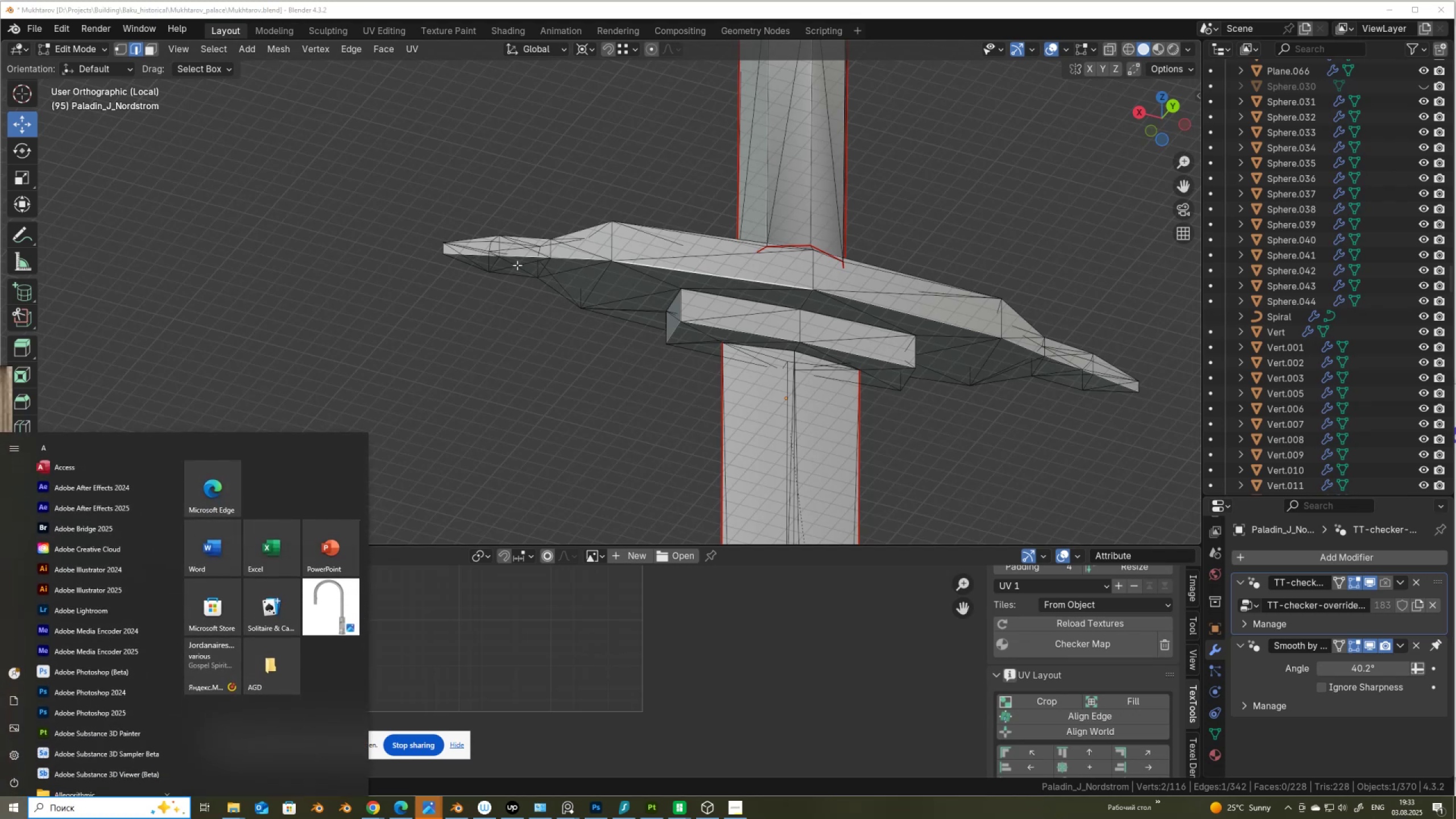 
left_click([477, 253])
 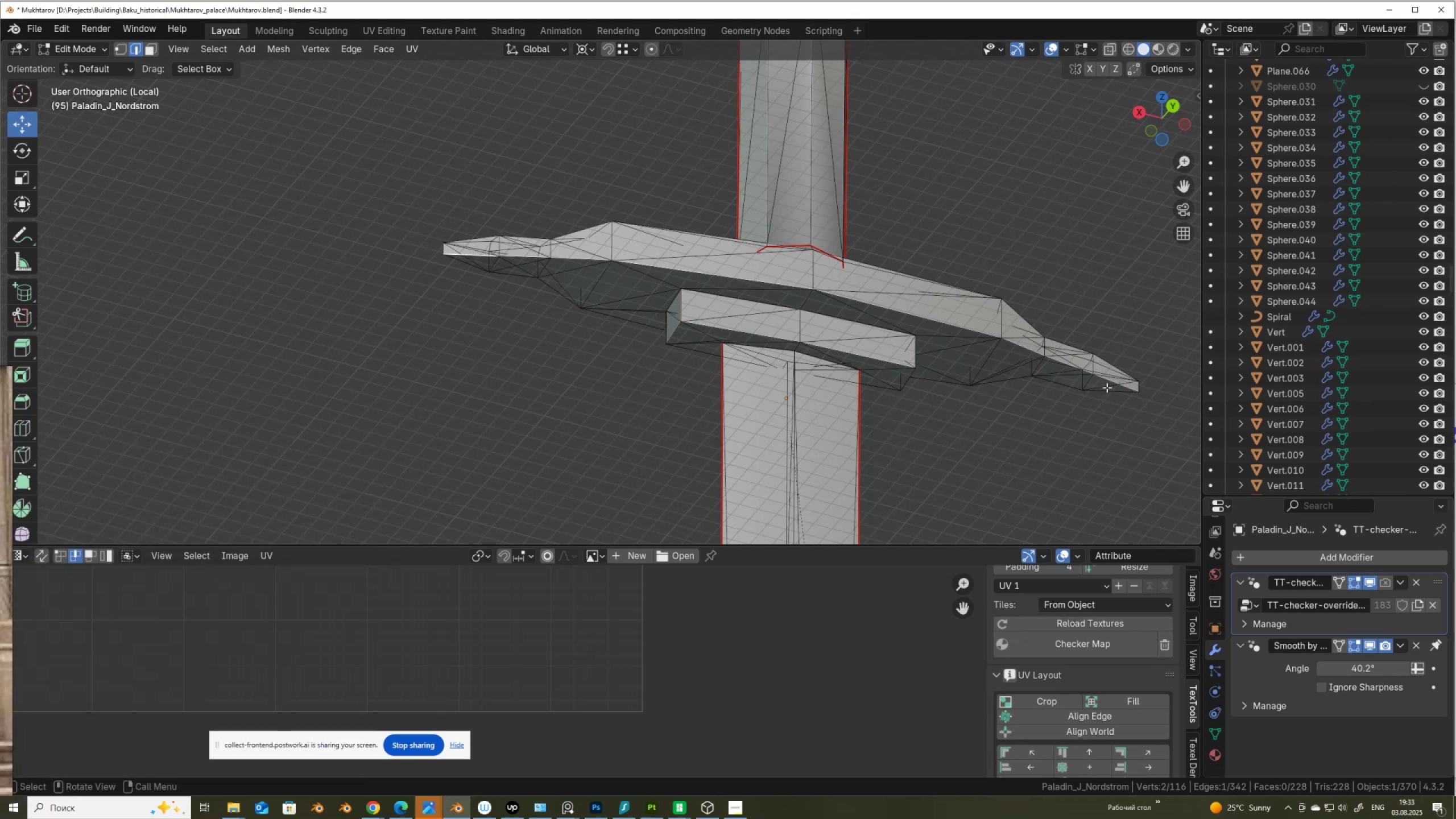 
hold_key(key=ControlLeft, duration=0.77)
left_click([1119, 385])
 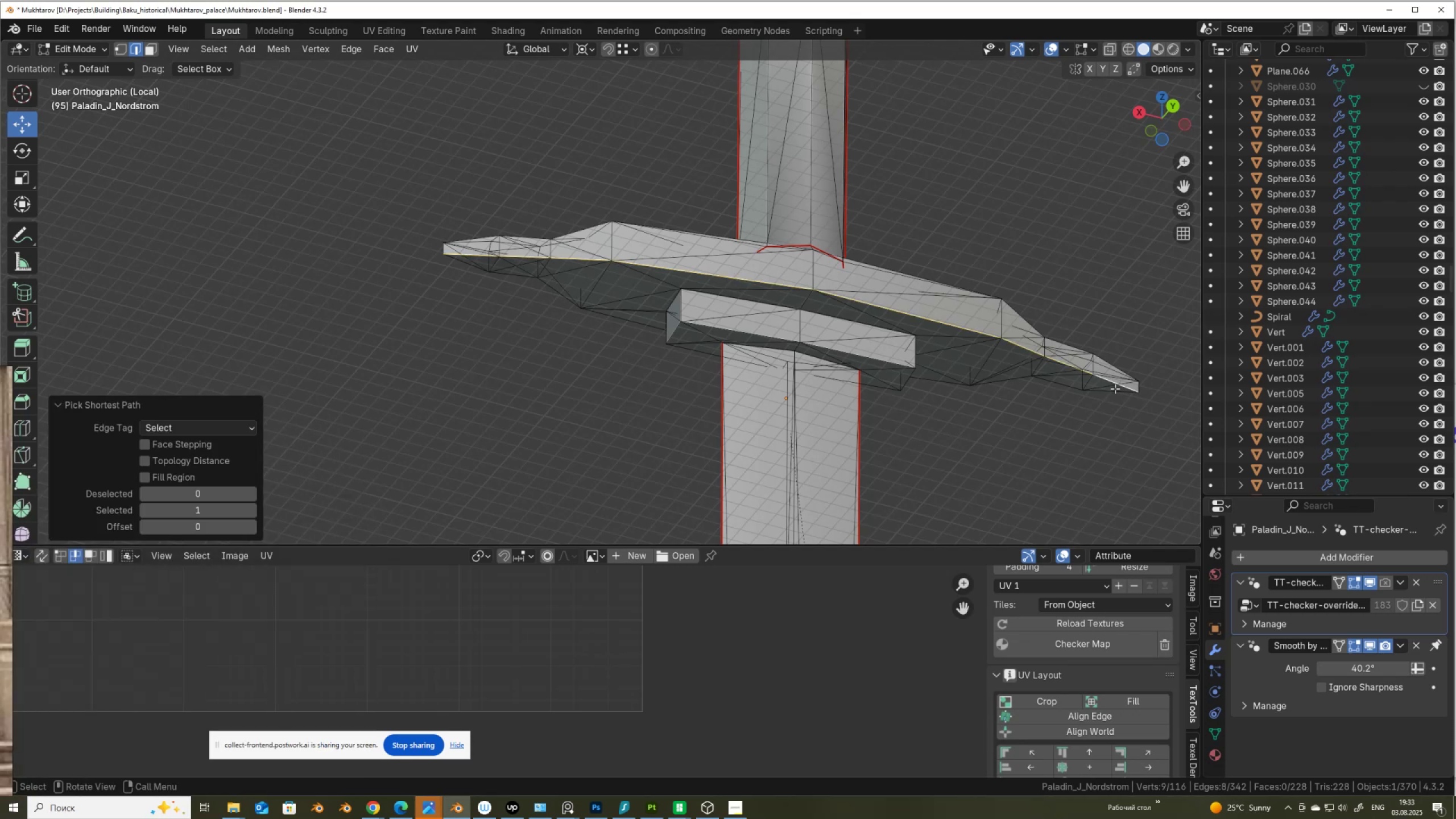 
right_click([1115, 388])
 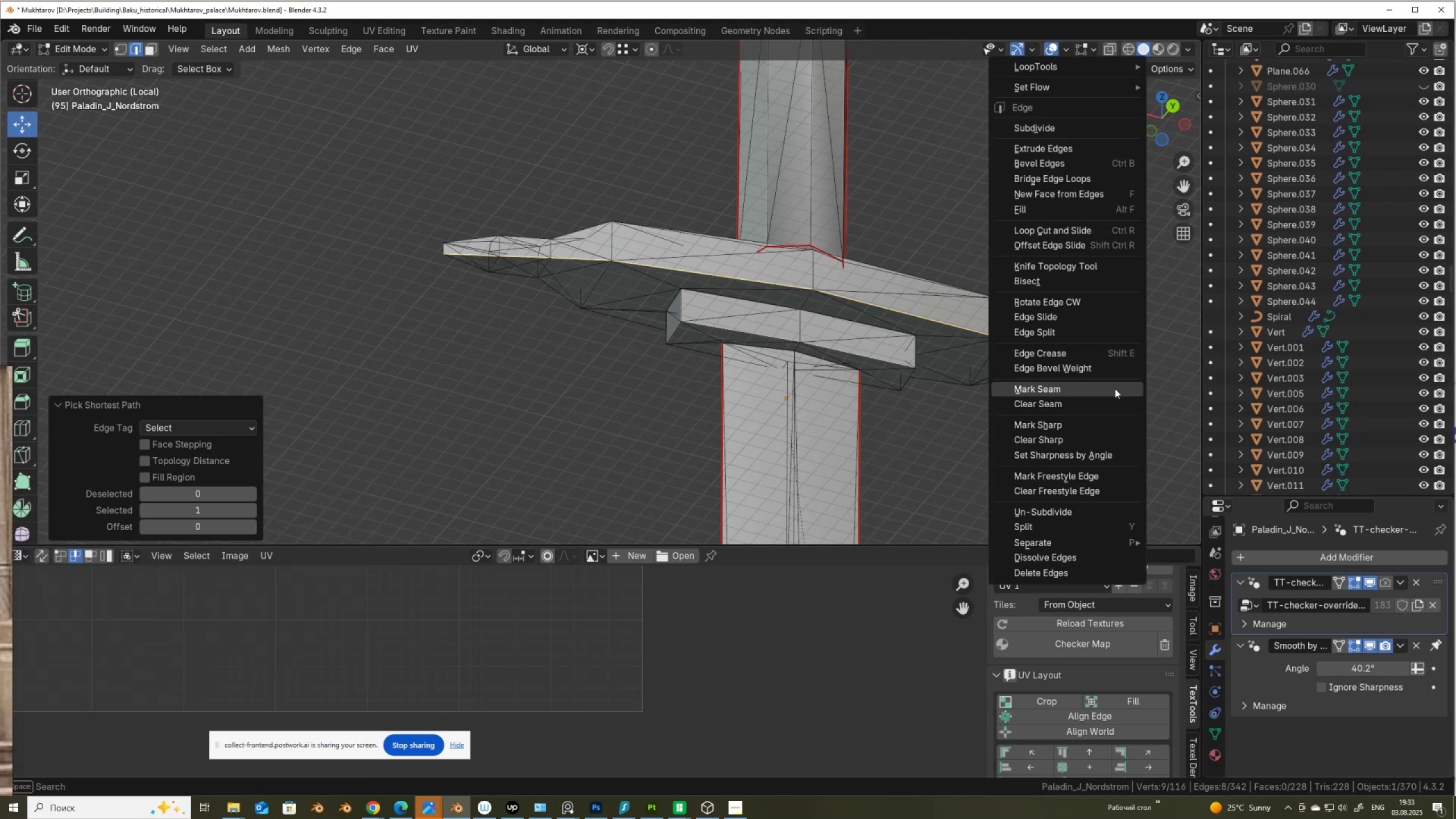 
left_click([1115, 388])
 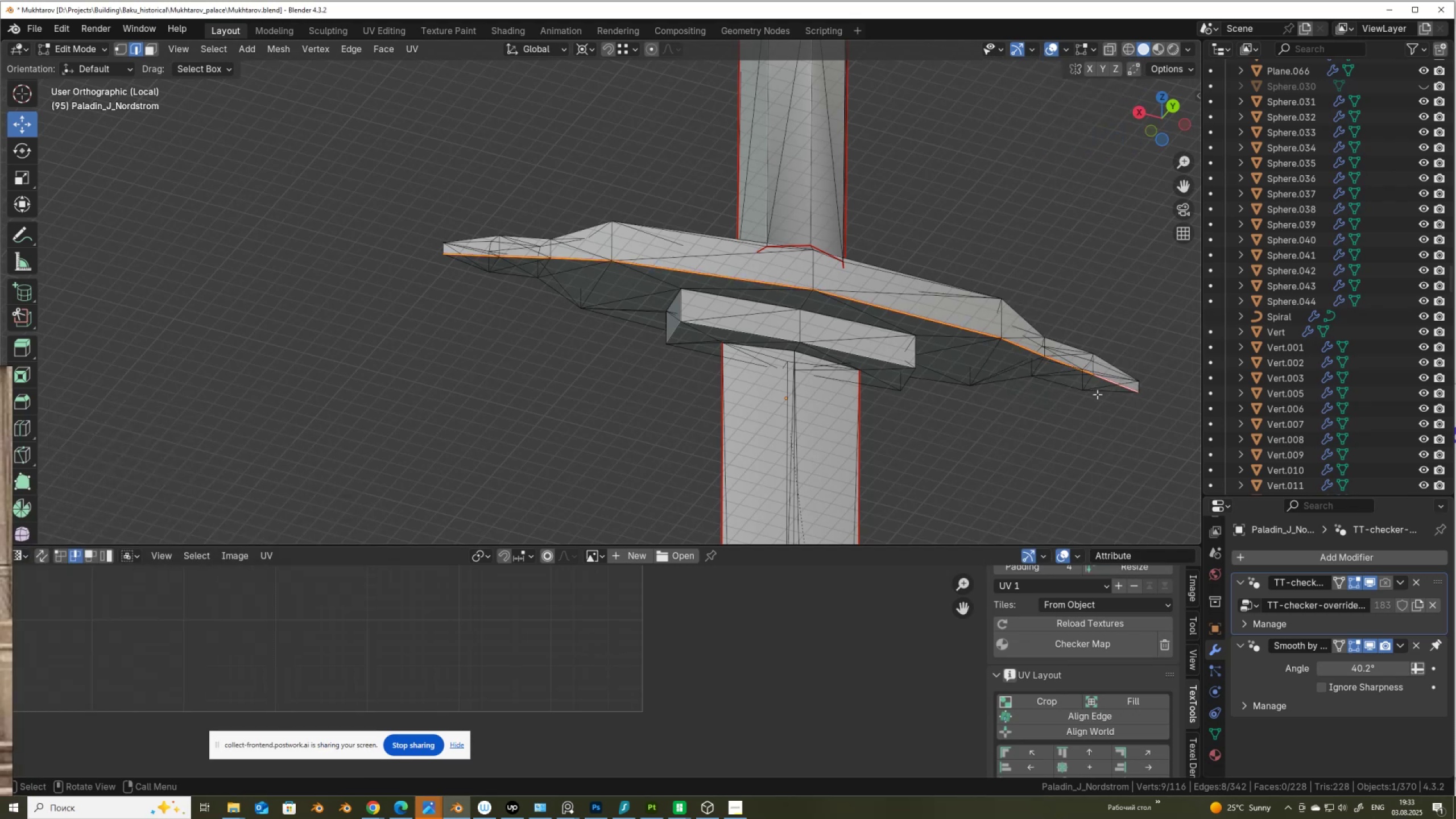 
left_click([1102, 394])
 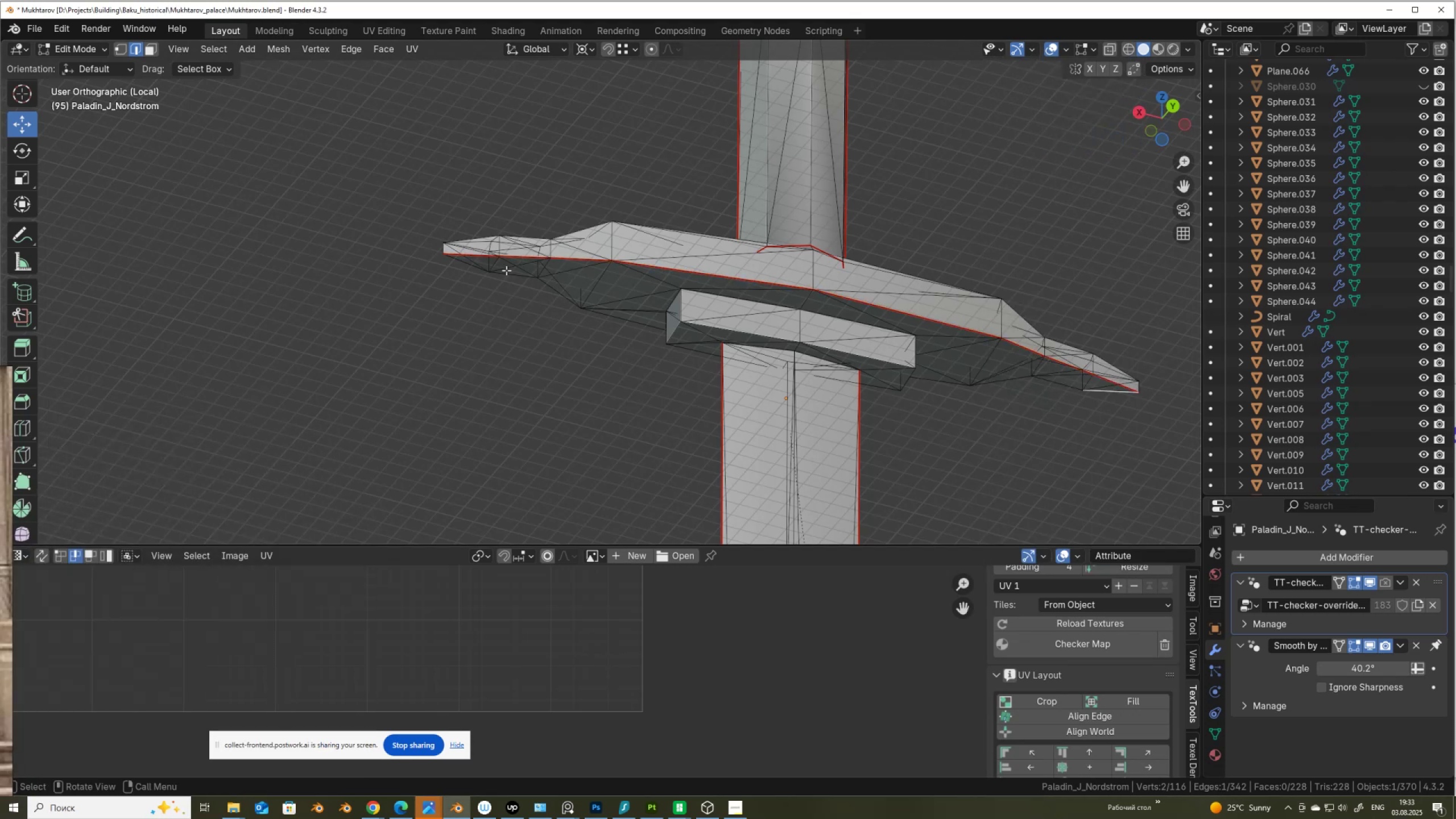 
hold_key(key=ControlLeft, duration=0.77)
left_click([460, 268])
 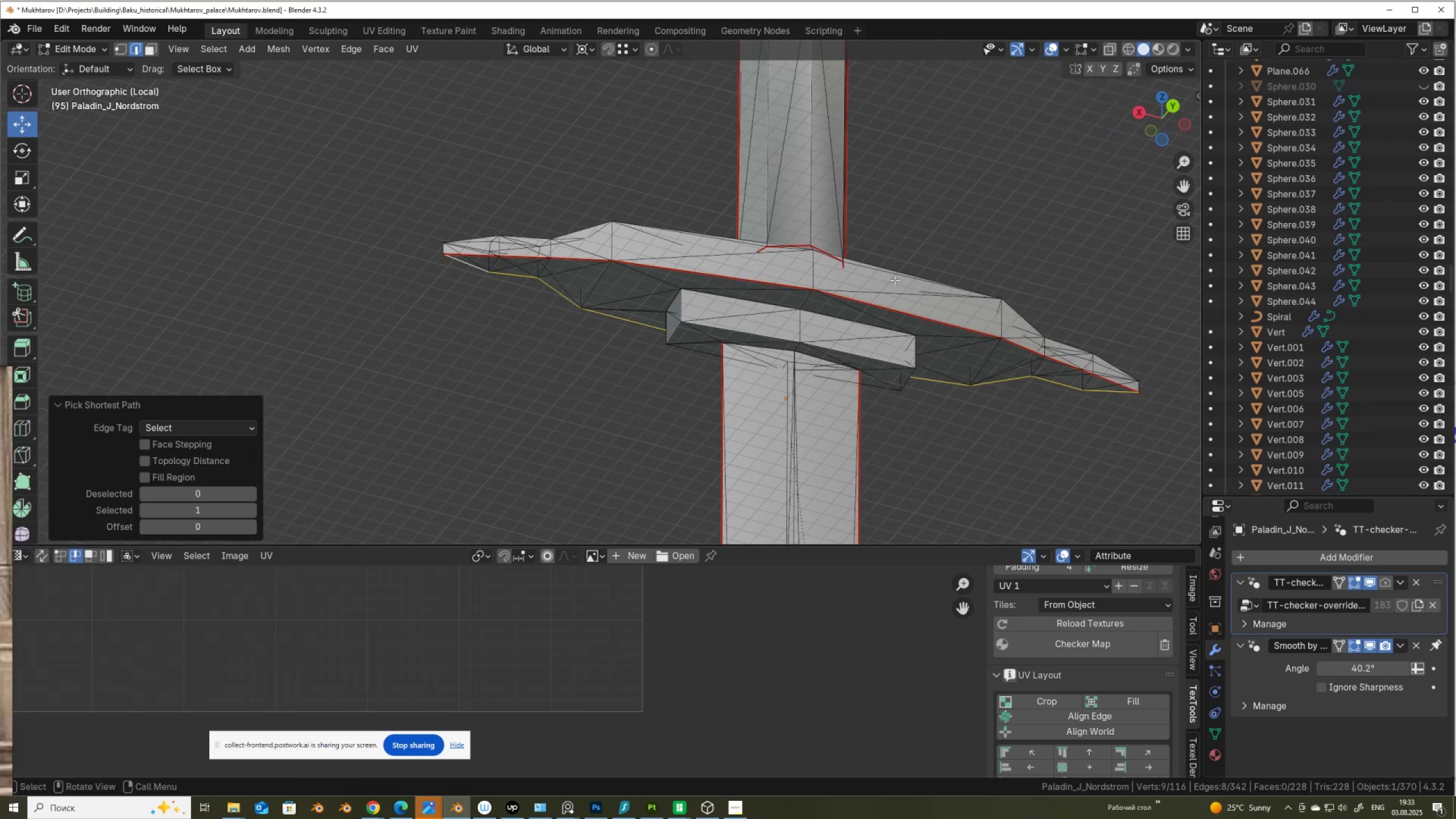 
right_click([895, 280])
 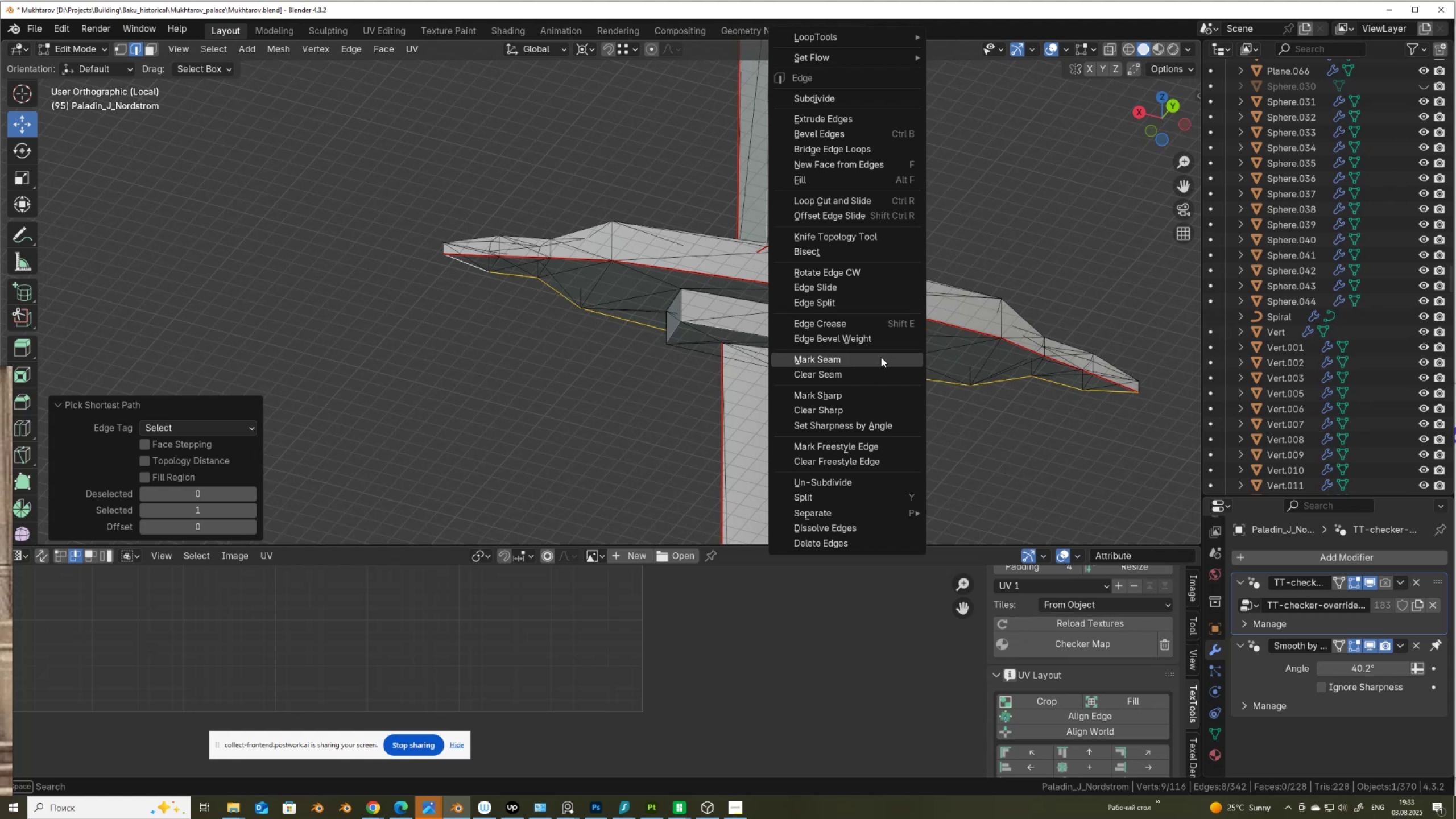 
left_click([882, 364])
 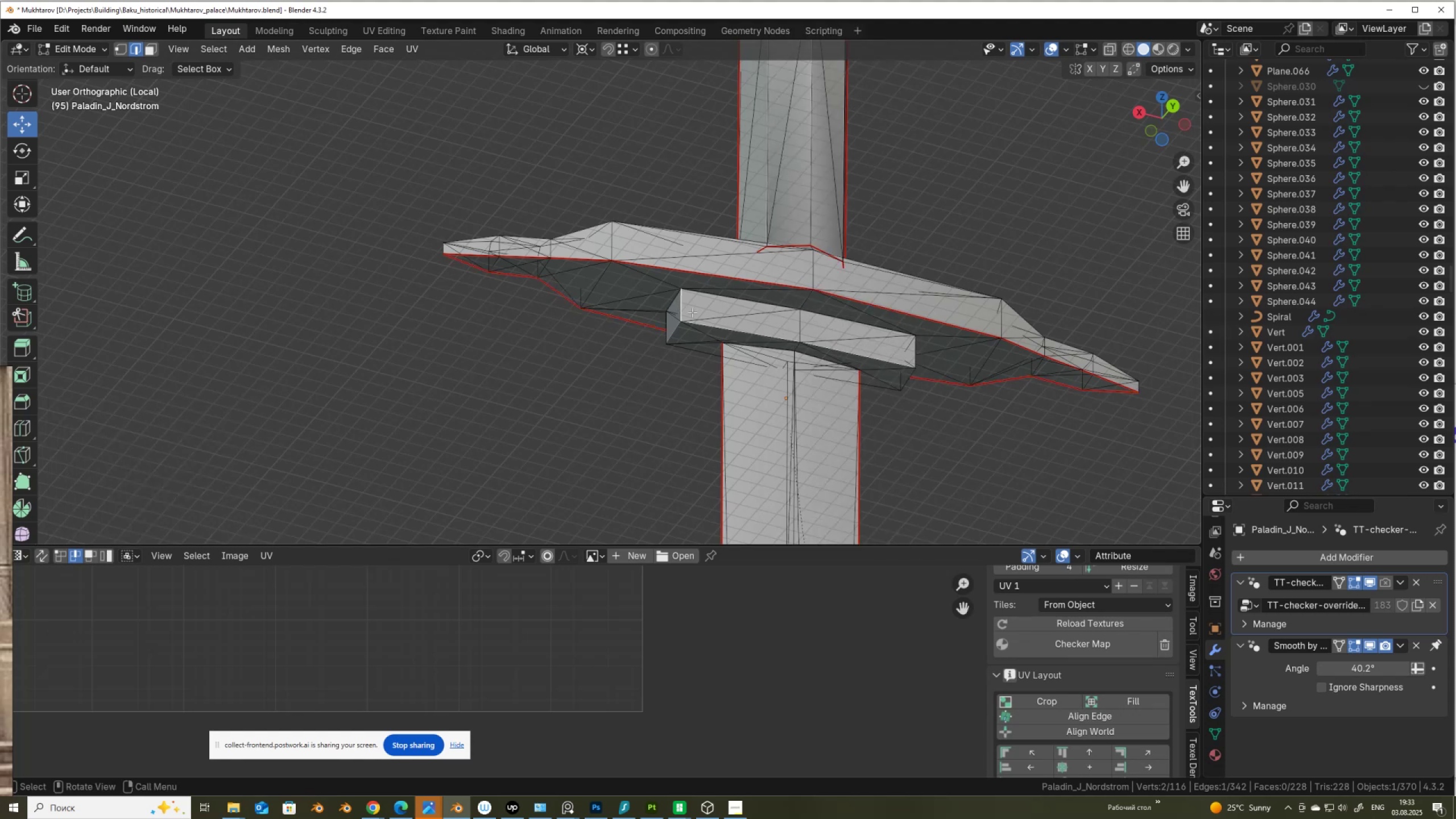 
hold_key(key=ShiftLeft, duration=1.53)
left_click([669, 328])
 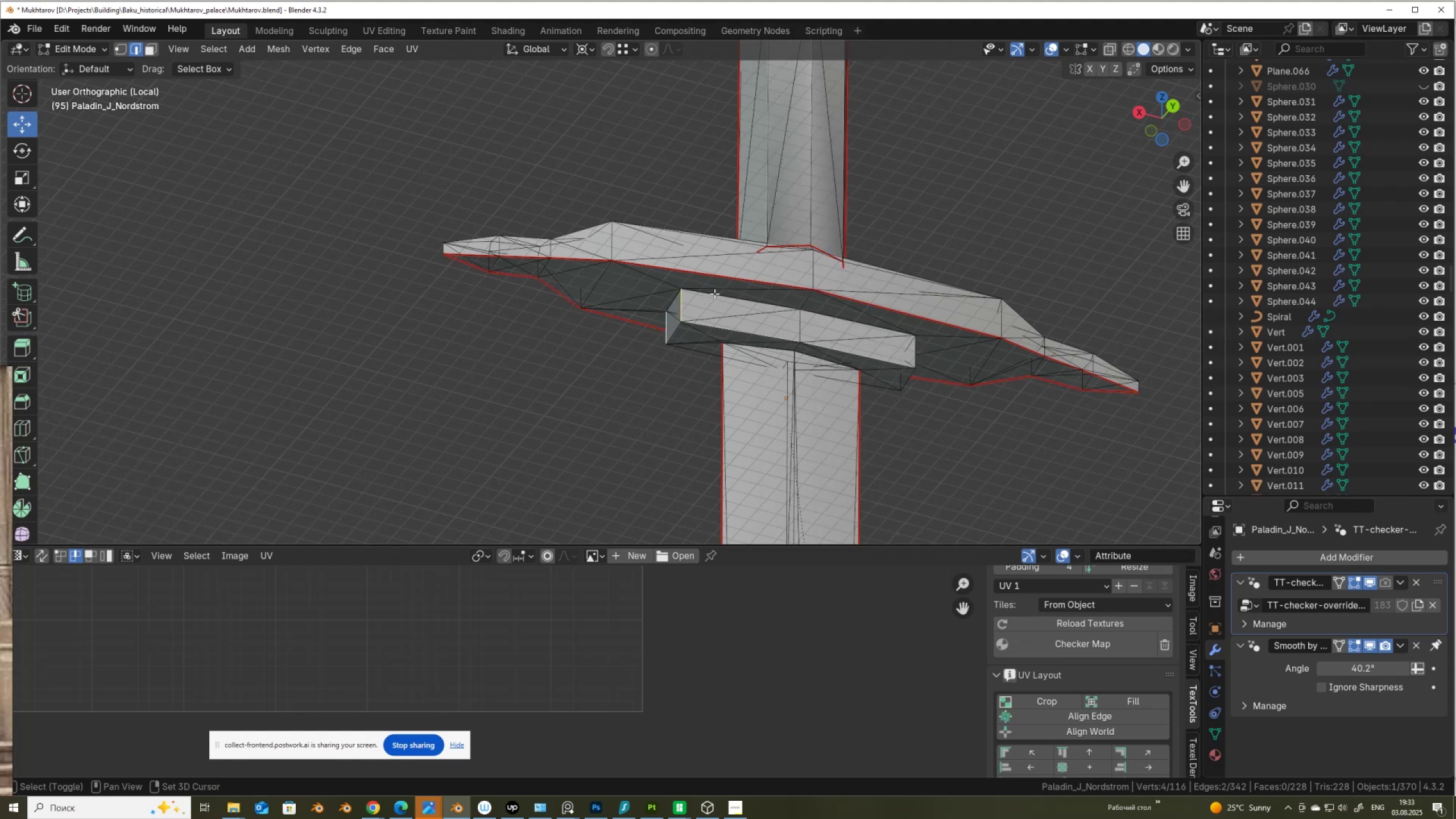 
left_click([715, 293])
 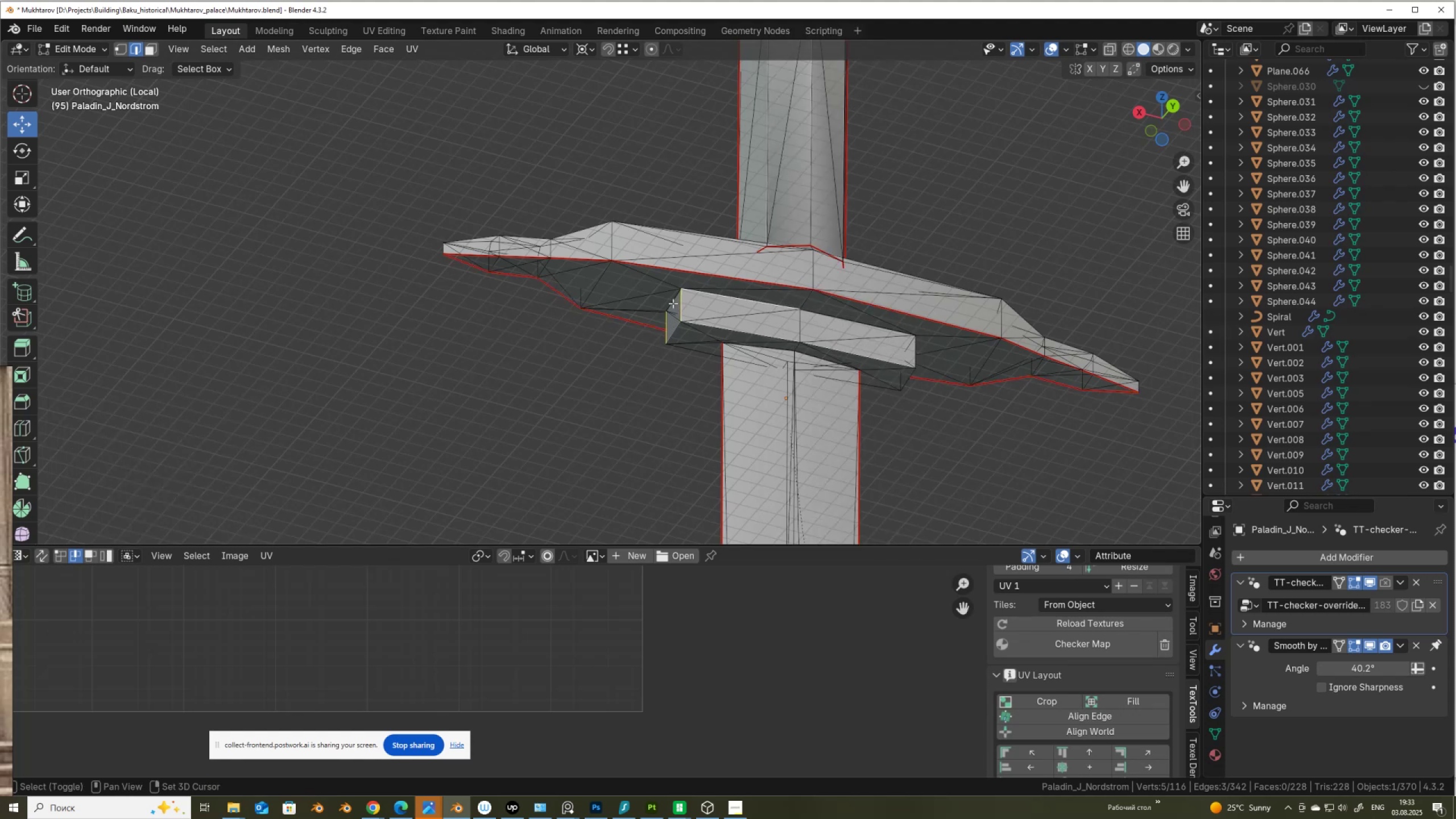 
hold_key(key=ShiftLeft, duration=1.52)
left_click([673, 303])
 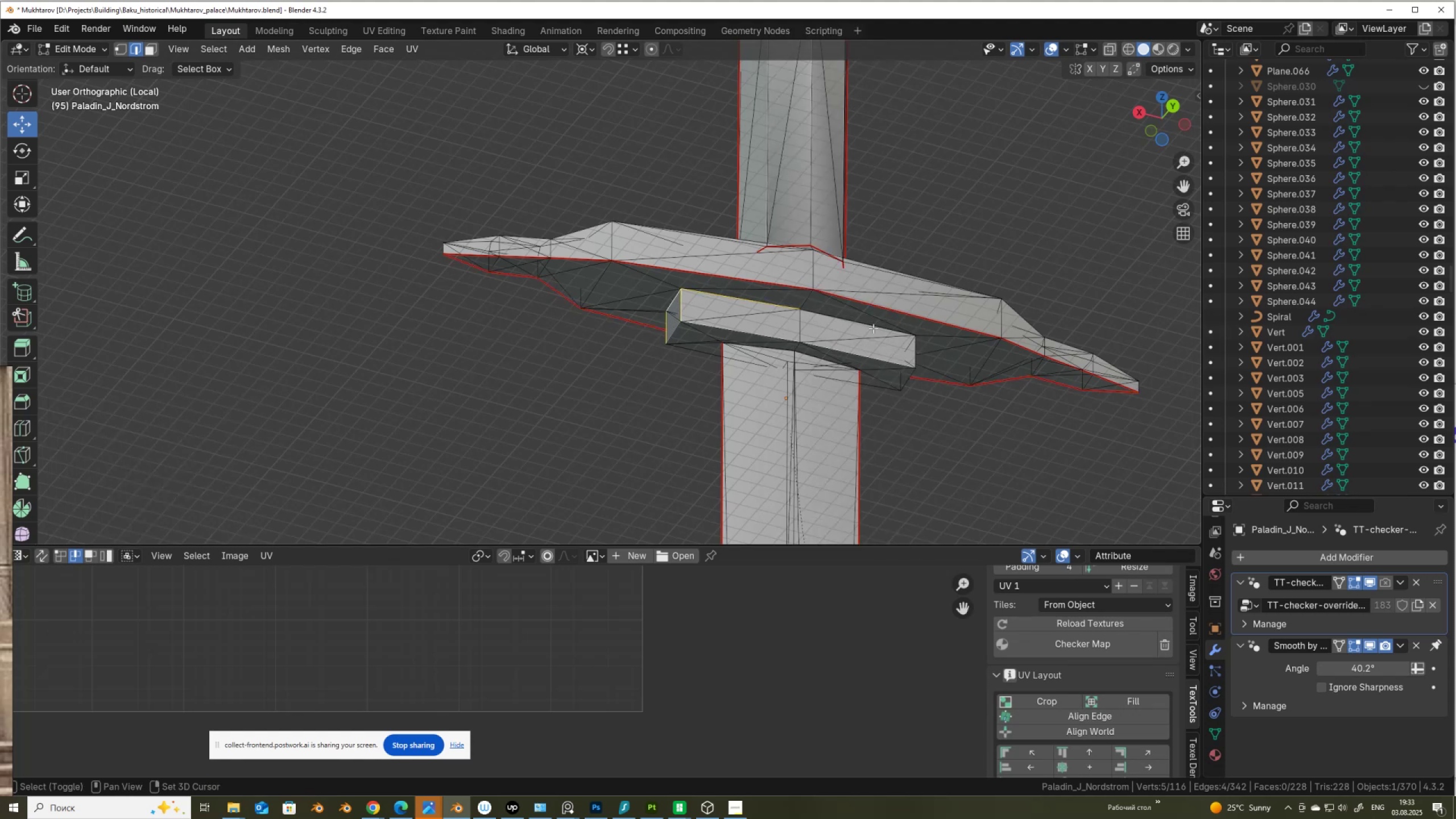 
left_click([871, 326])
 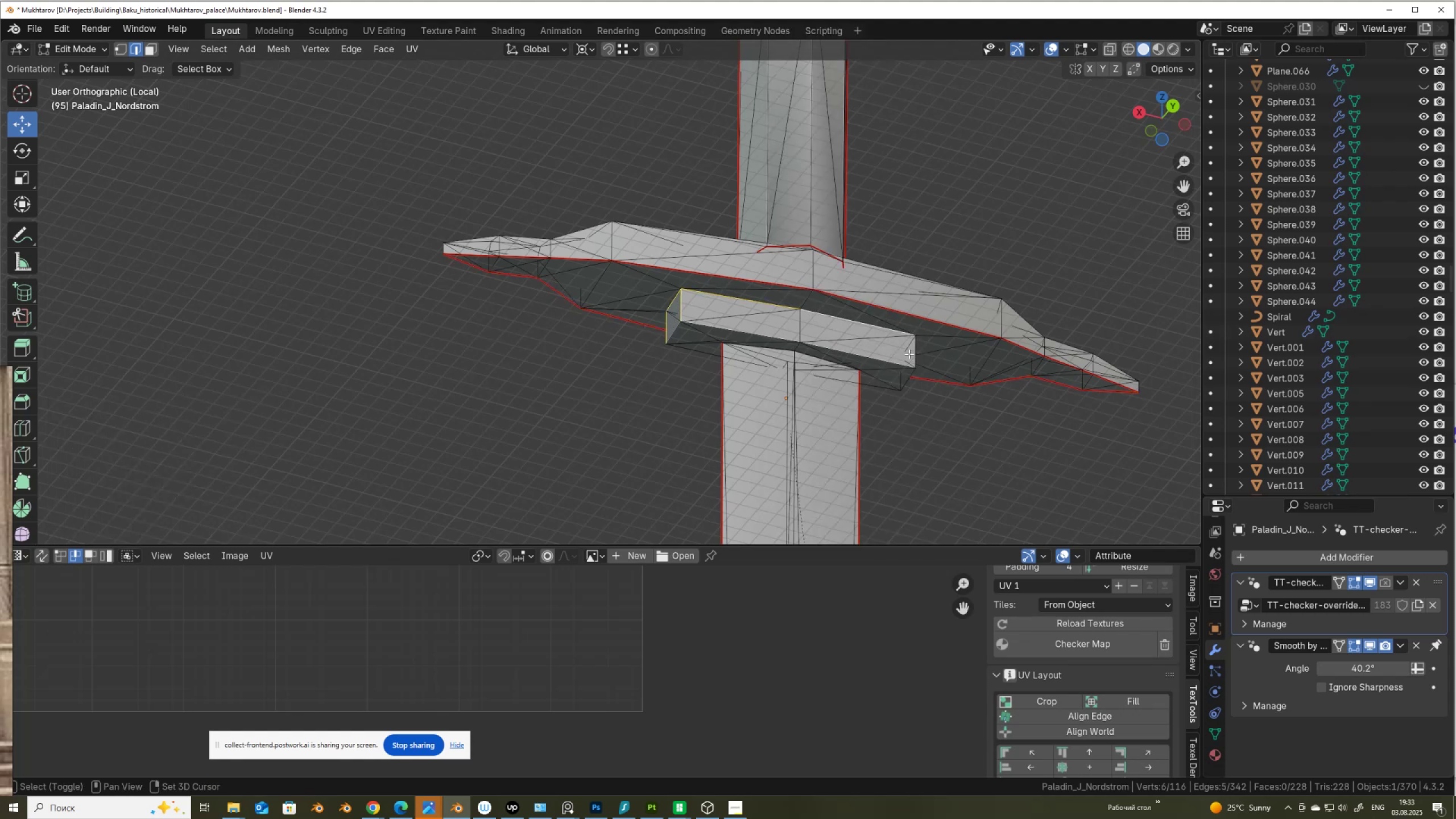 
hold_key(key=ShiftLeft, duration=1.52)
left_click([912, 353])
 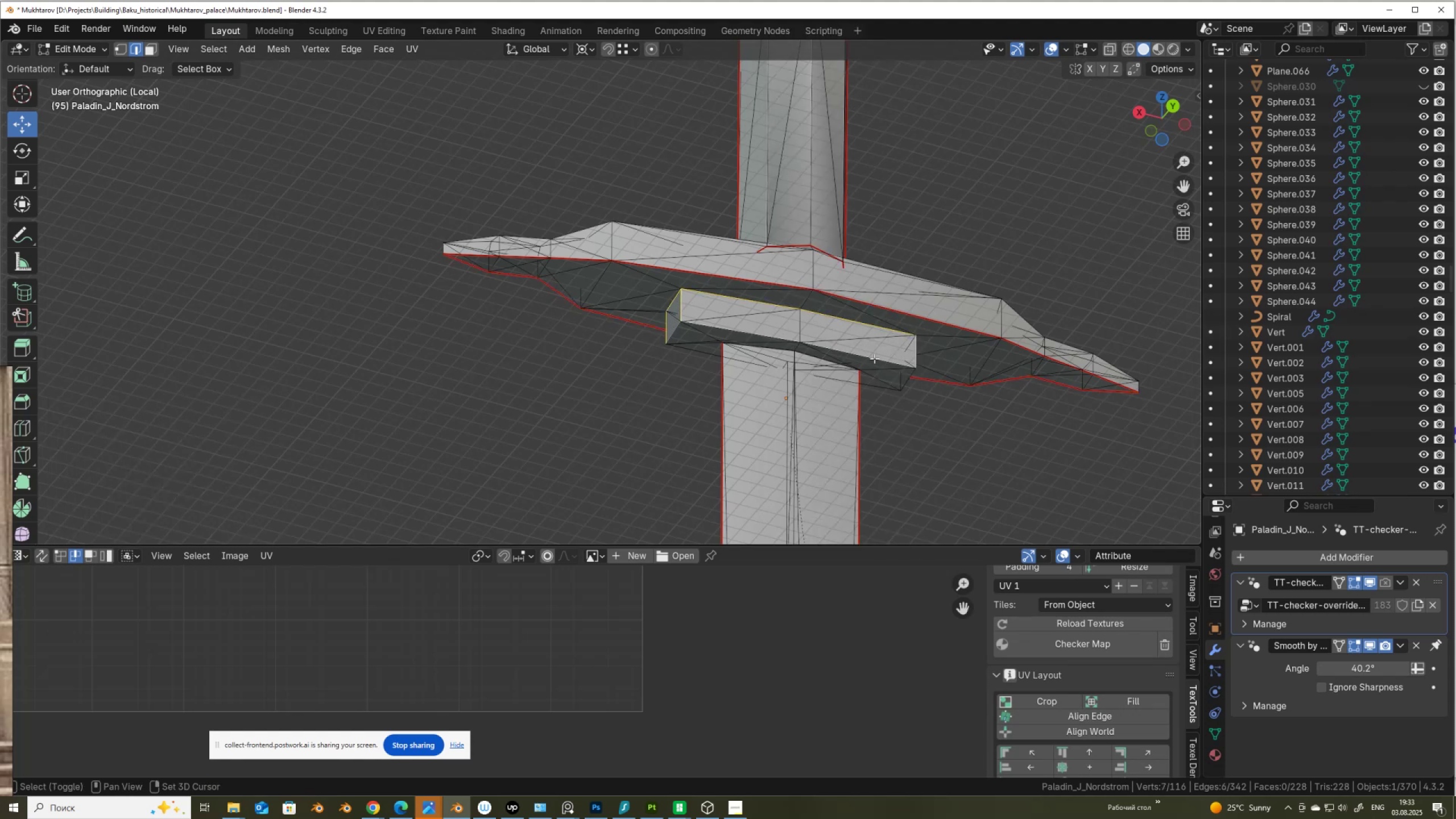 
left_click([874, 358])
 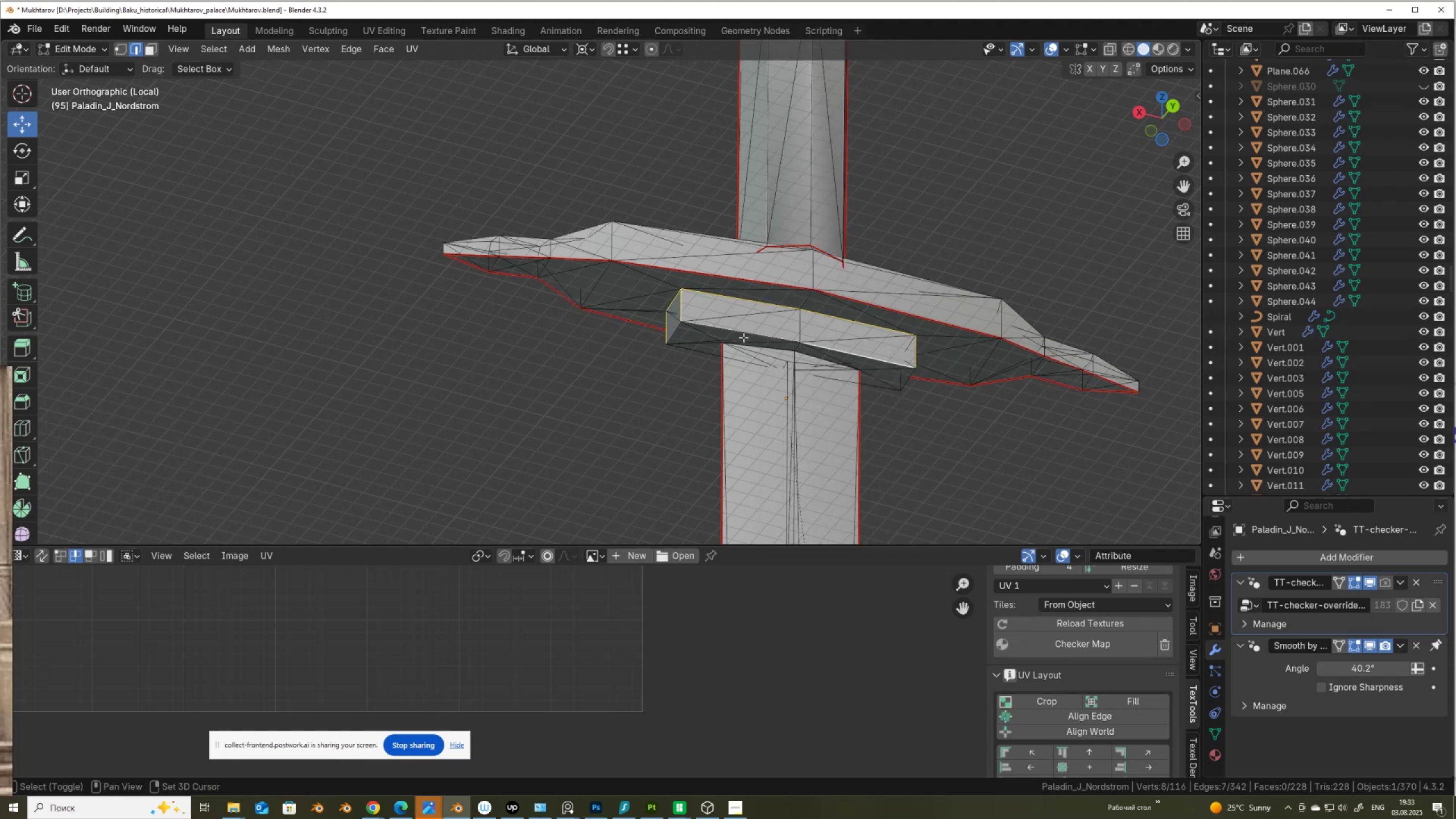 
hold_key(key=ShiftLeft, duration=1.51)
left_click([685, 347])
 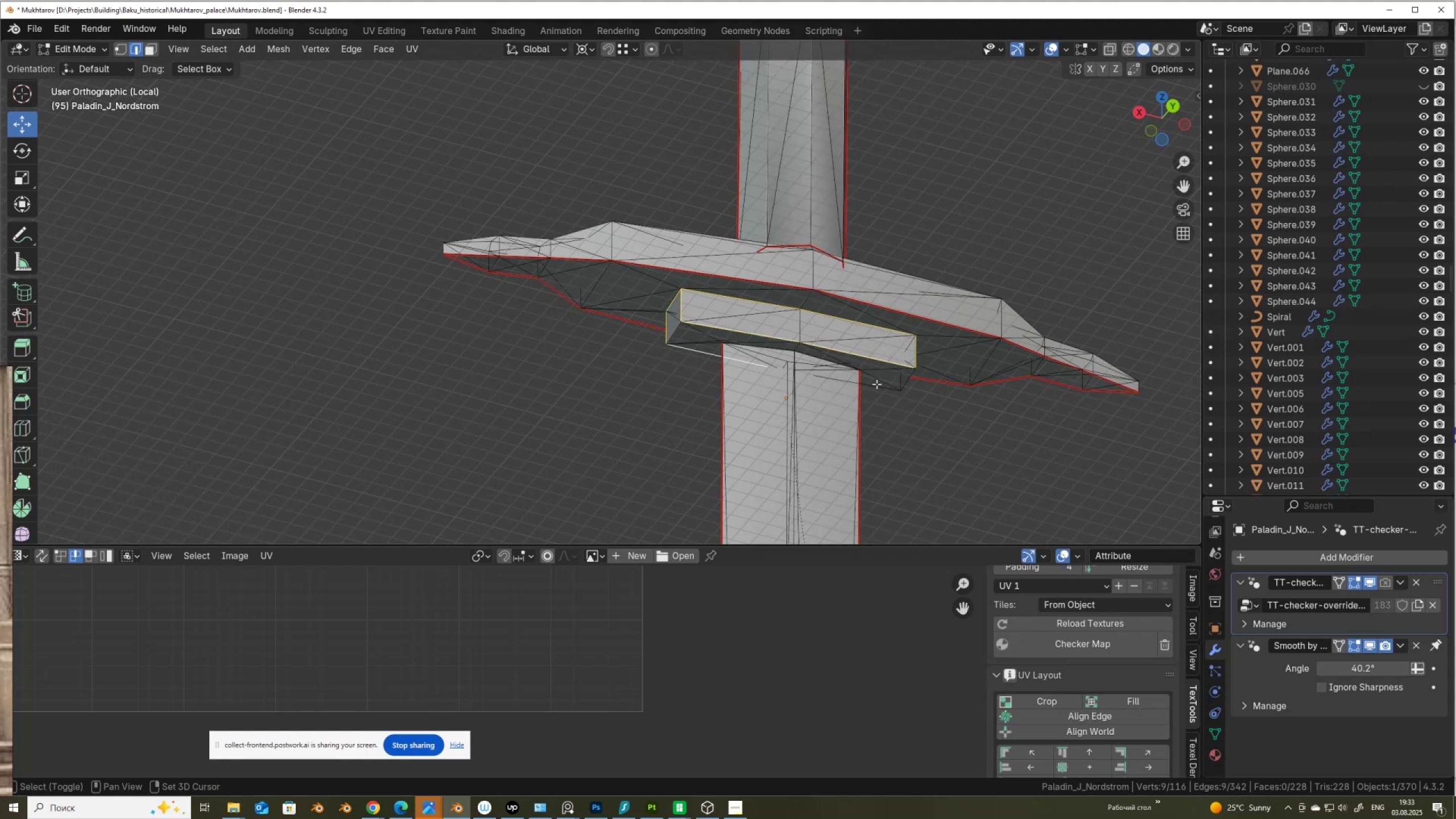 
hold_key(key=ShiftLeft, duration=1.11)
left_click([876, 387])
 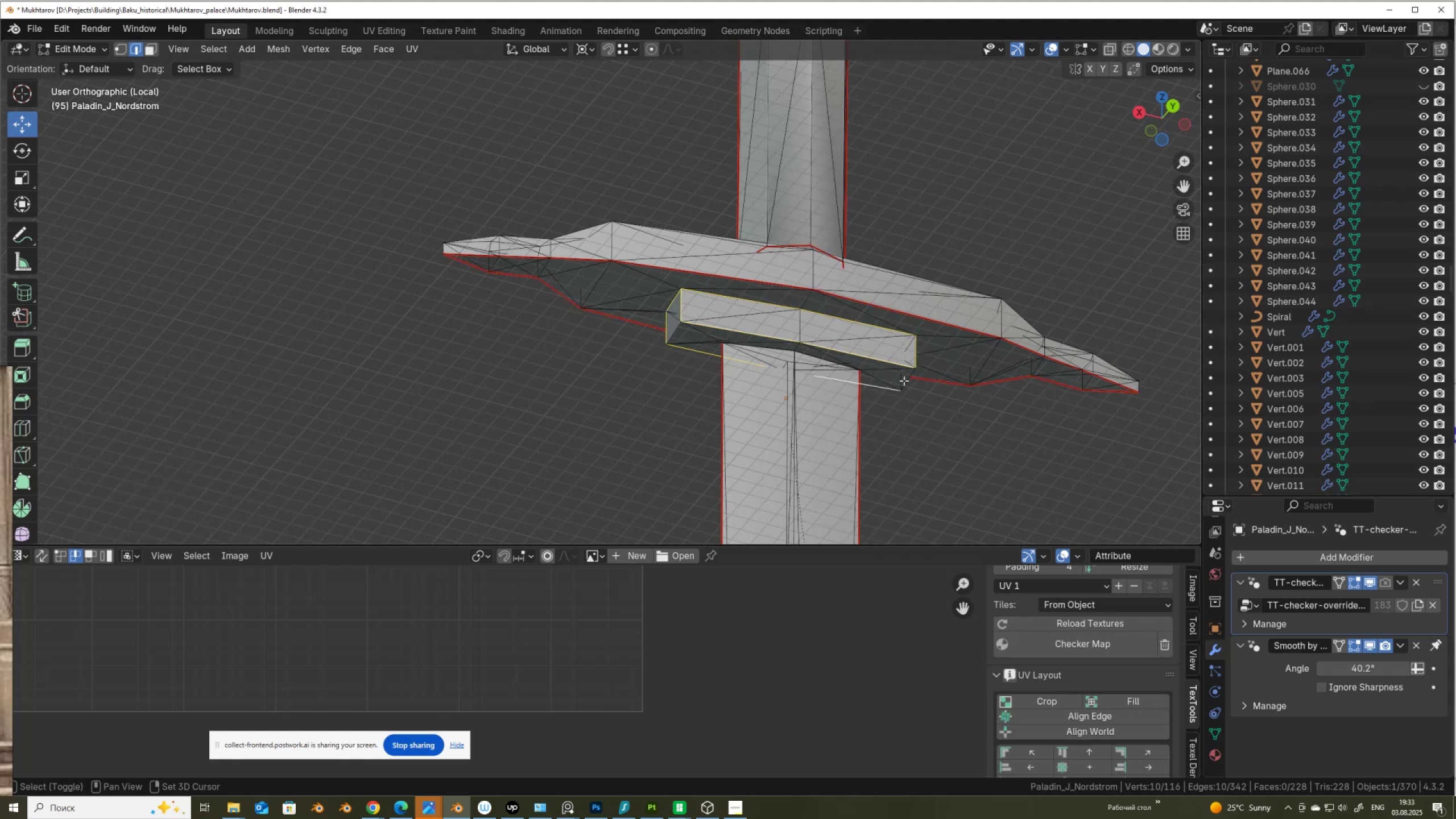 
double_click([904, 380])
 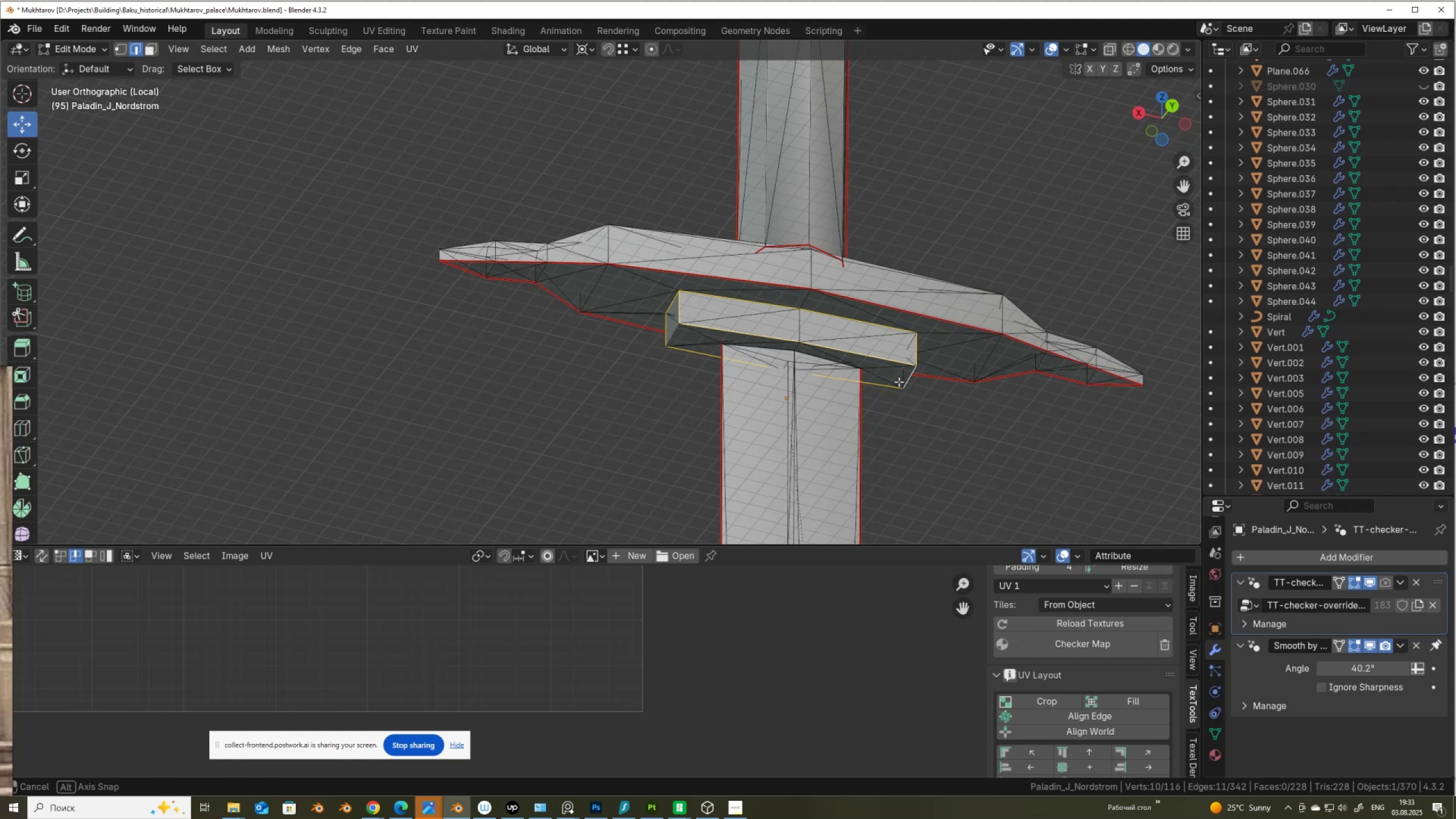 
hold_key(key=ShiftLeft, duration=0.78)
left_click([677, 333])
 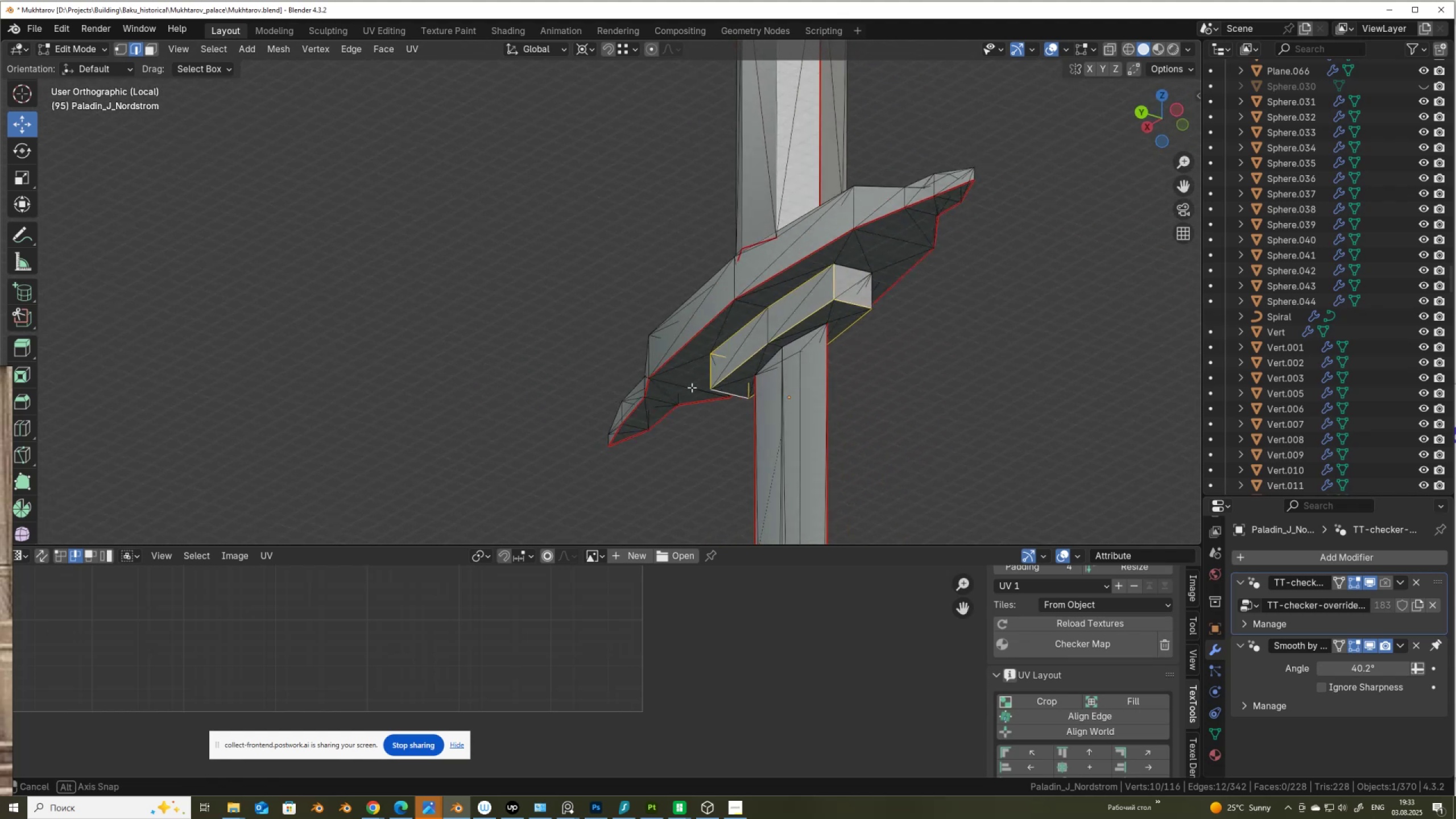 
hold_key(key=ShiftLeft, duration=0.7)
left_click([875, 287])
 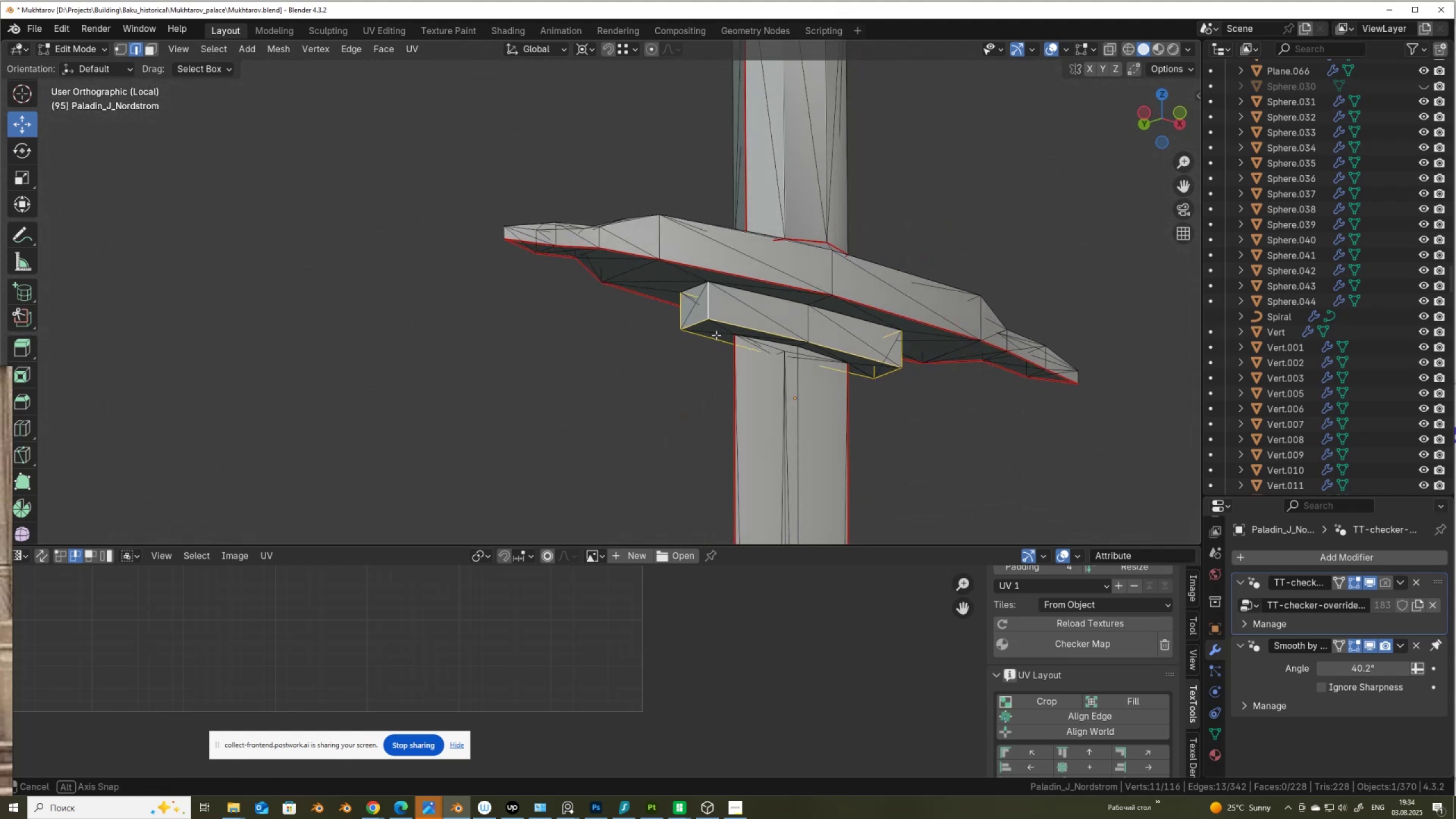 
right_click([864, 331])
 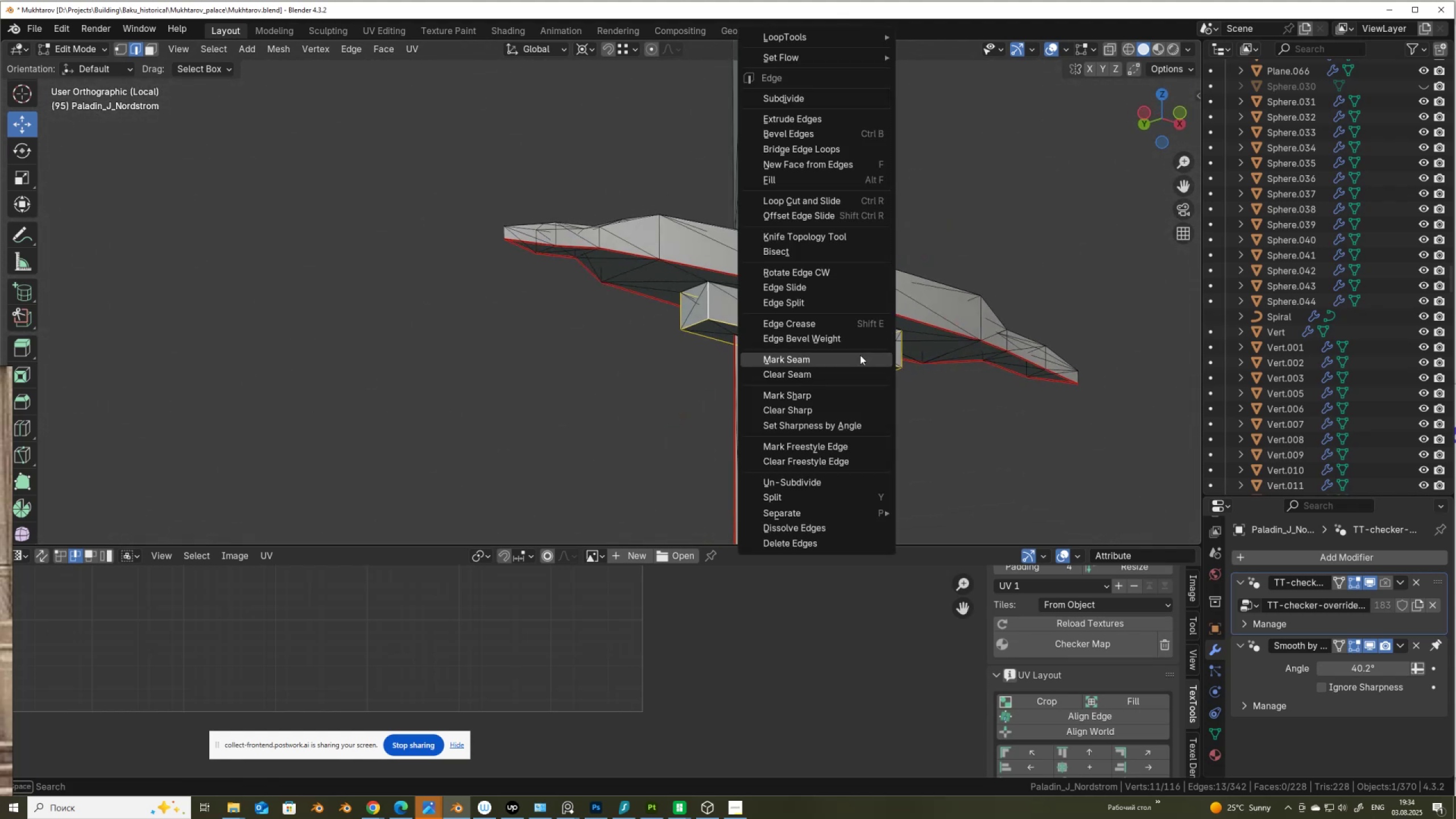 
left_click([860, 357])
 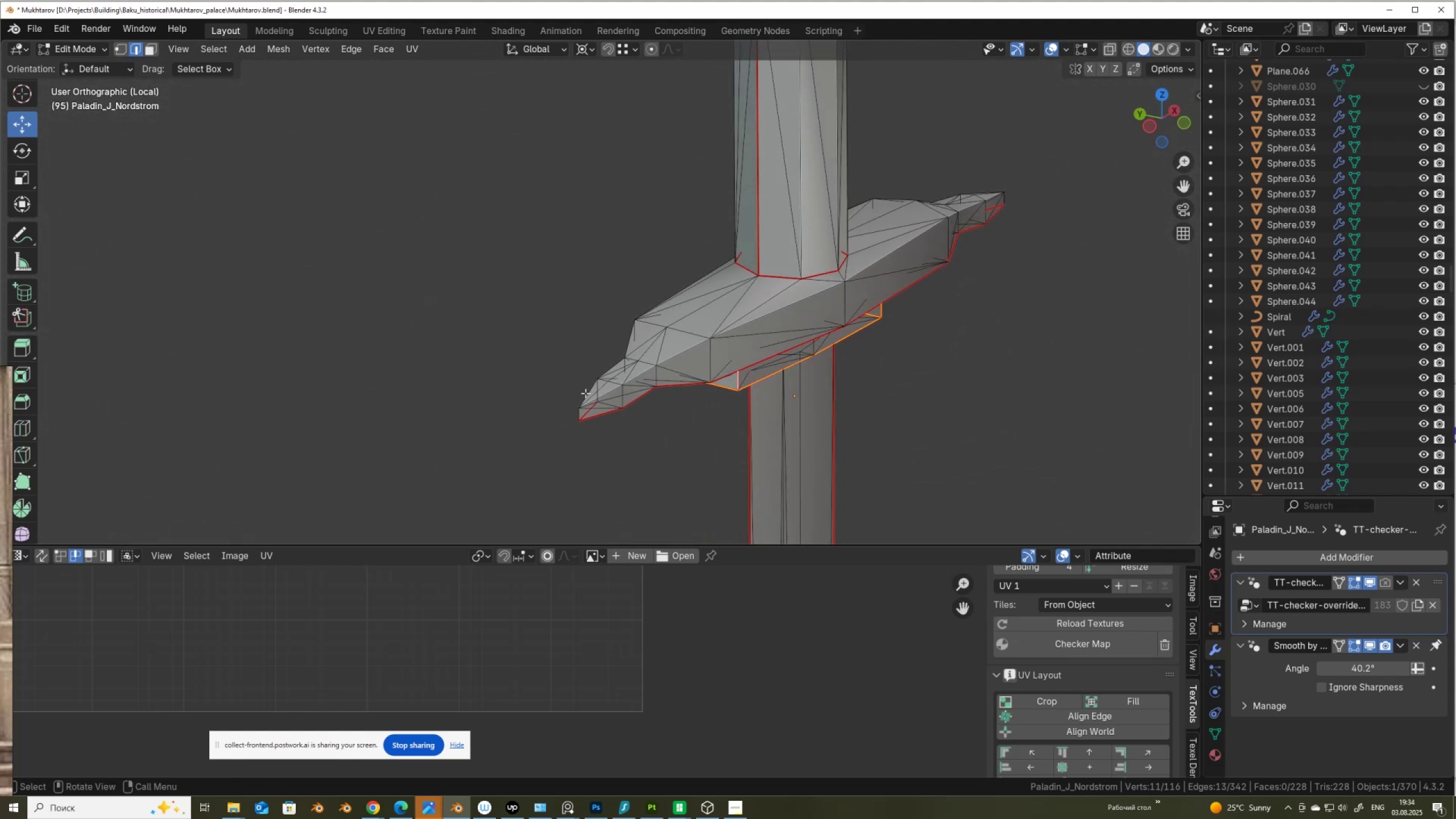 
left_click([577, 412])
 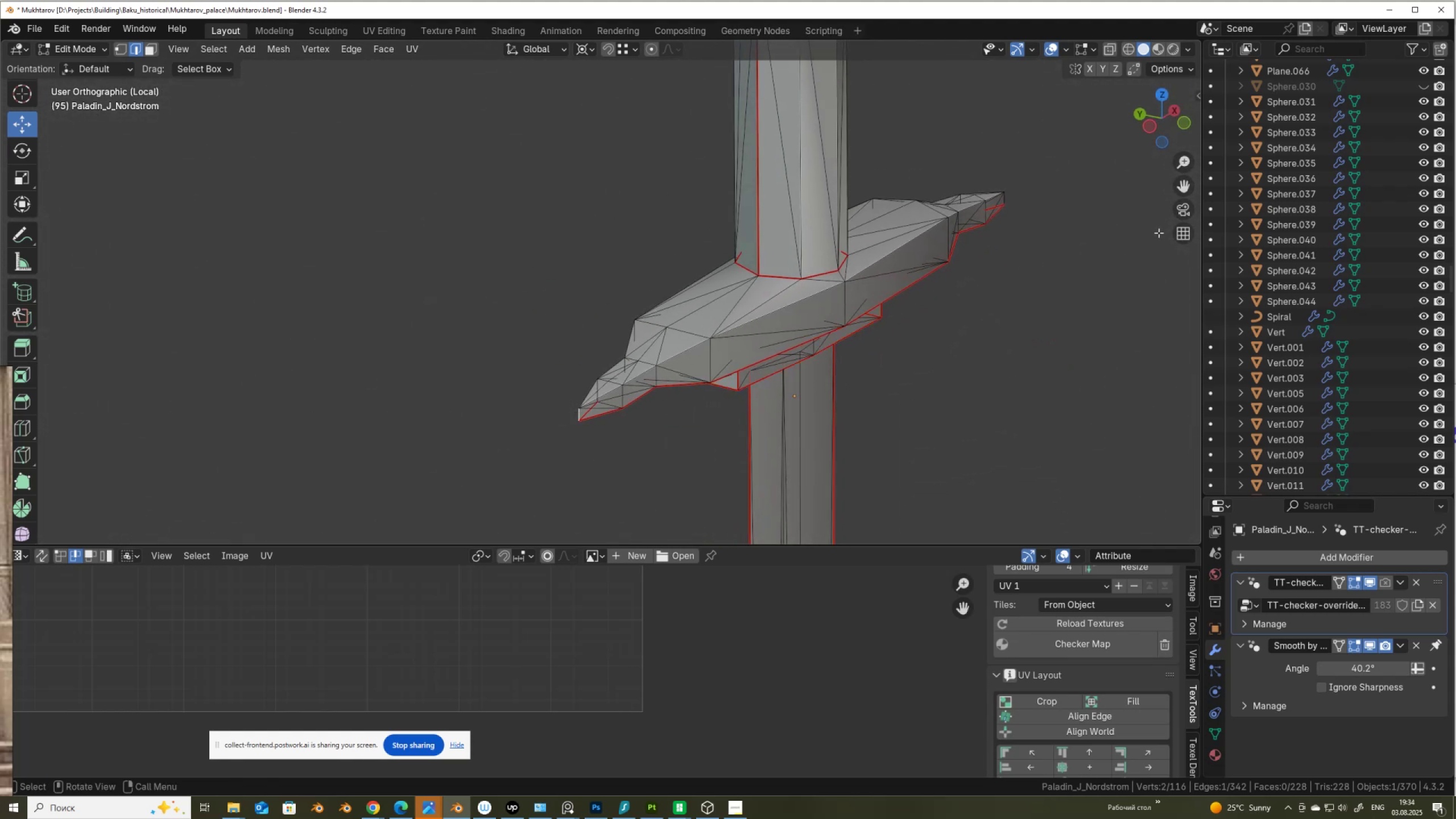 
hold_key(key=ShiftLeft, duration=1.14)
left_click([1008, 199])
 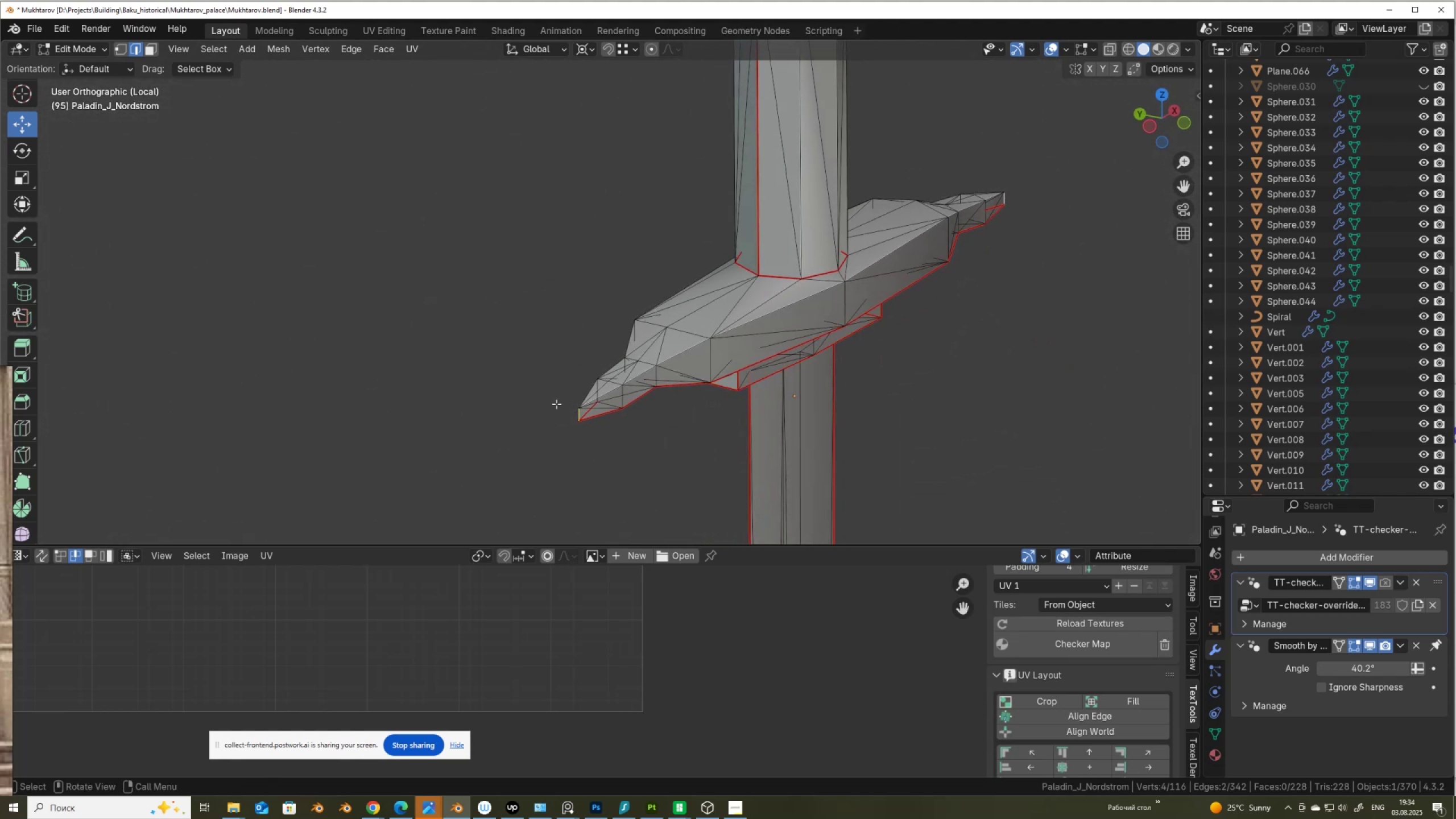 
hold_key(key=ShiftLeft, duration=0.94)
left_click([607, 392])
 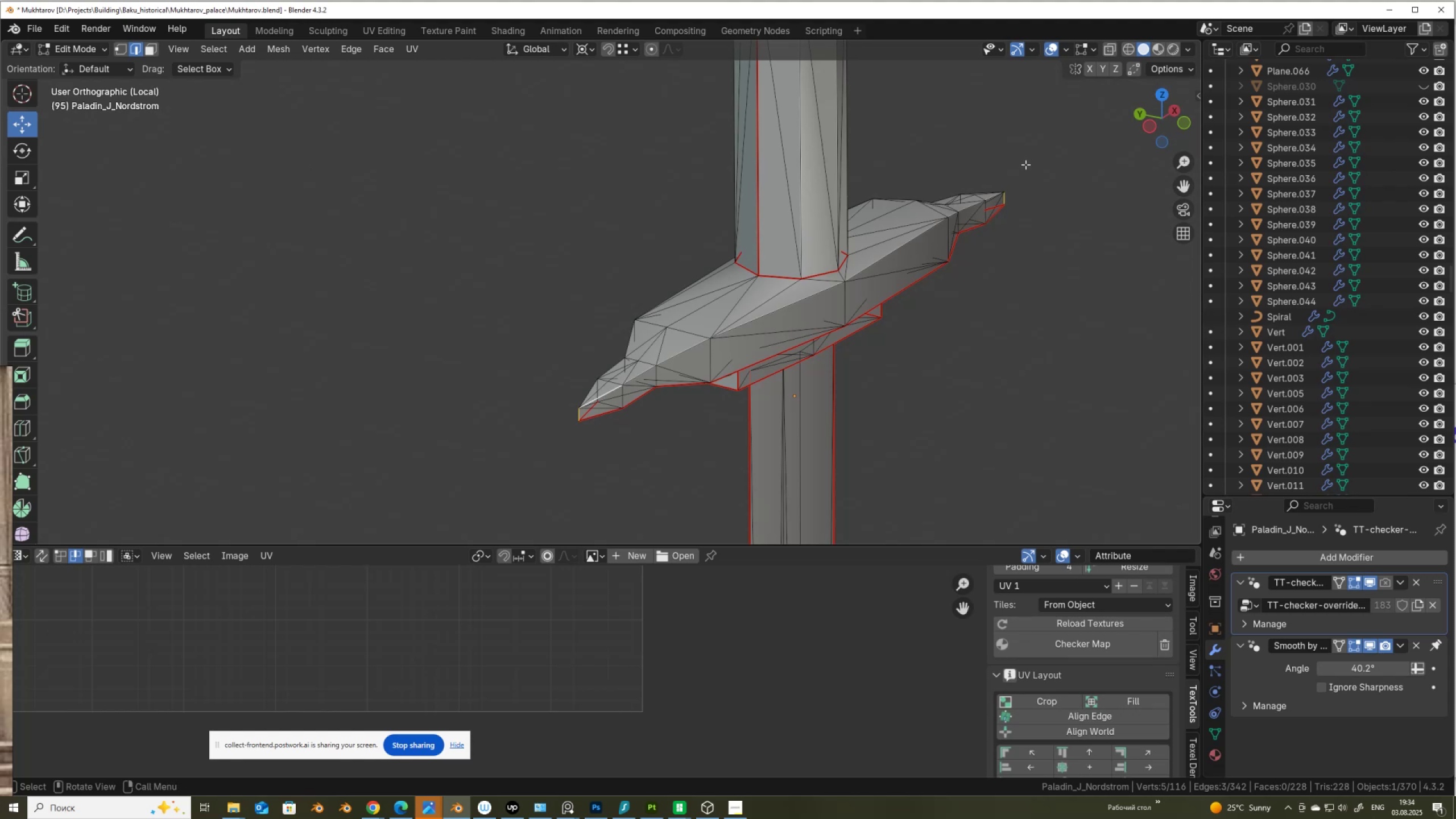 
hold_key(key=ControlLeft, duration=0.82)
left_click([990, 197])
 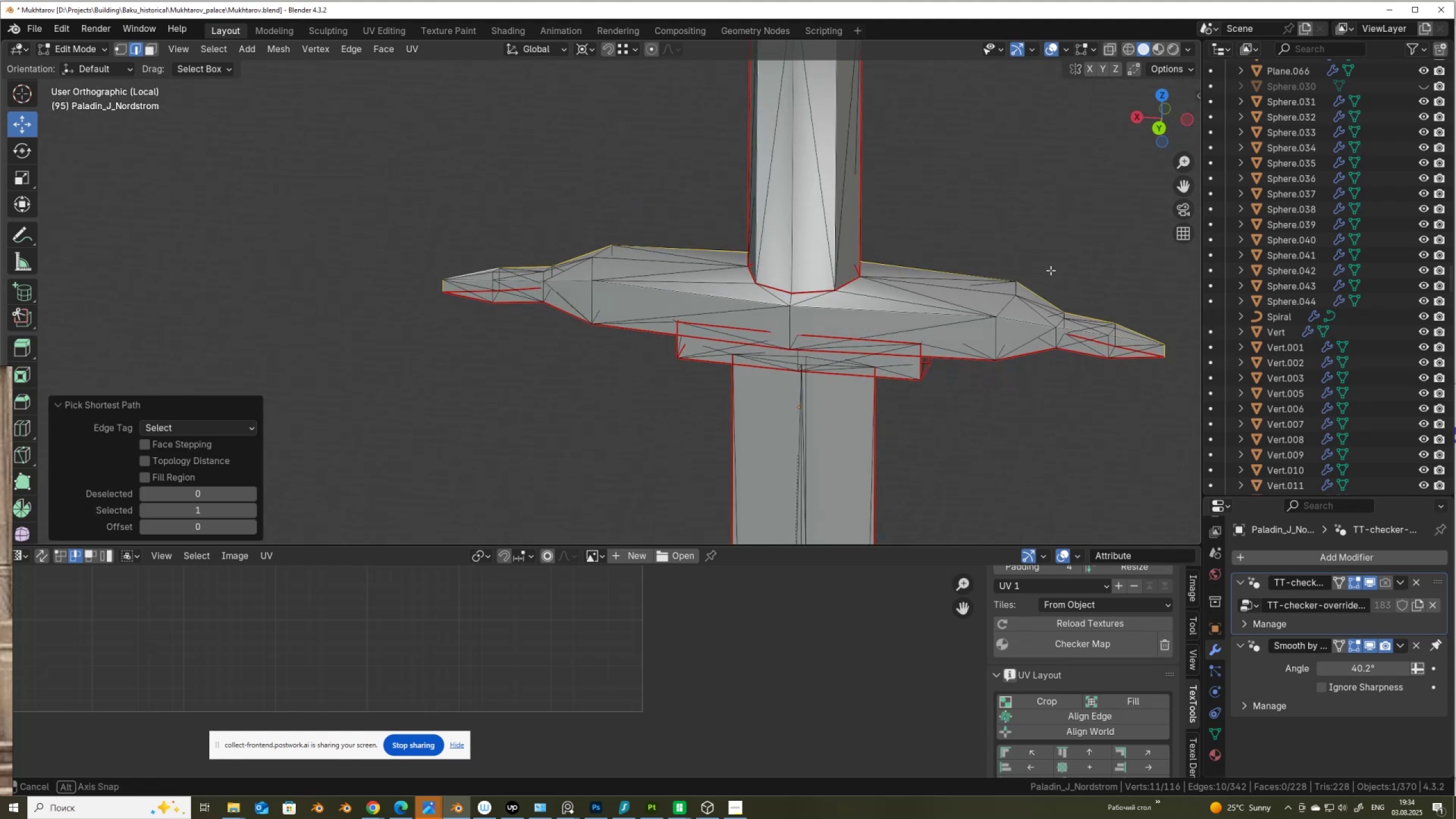 
hold_key(key=ShiftLeft, duration=0.86)
left_click([1139, 340])
 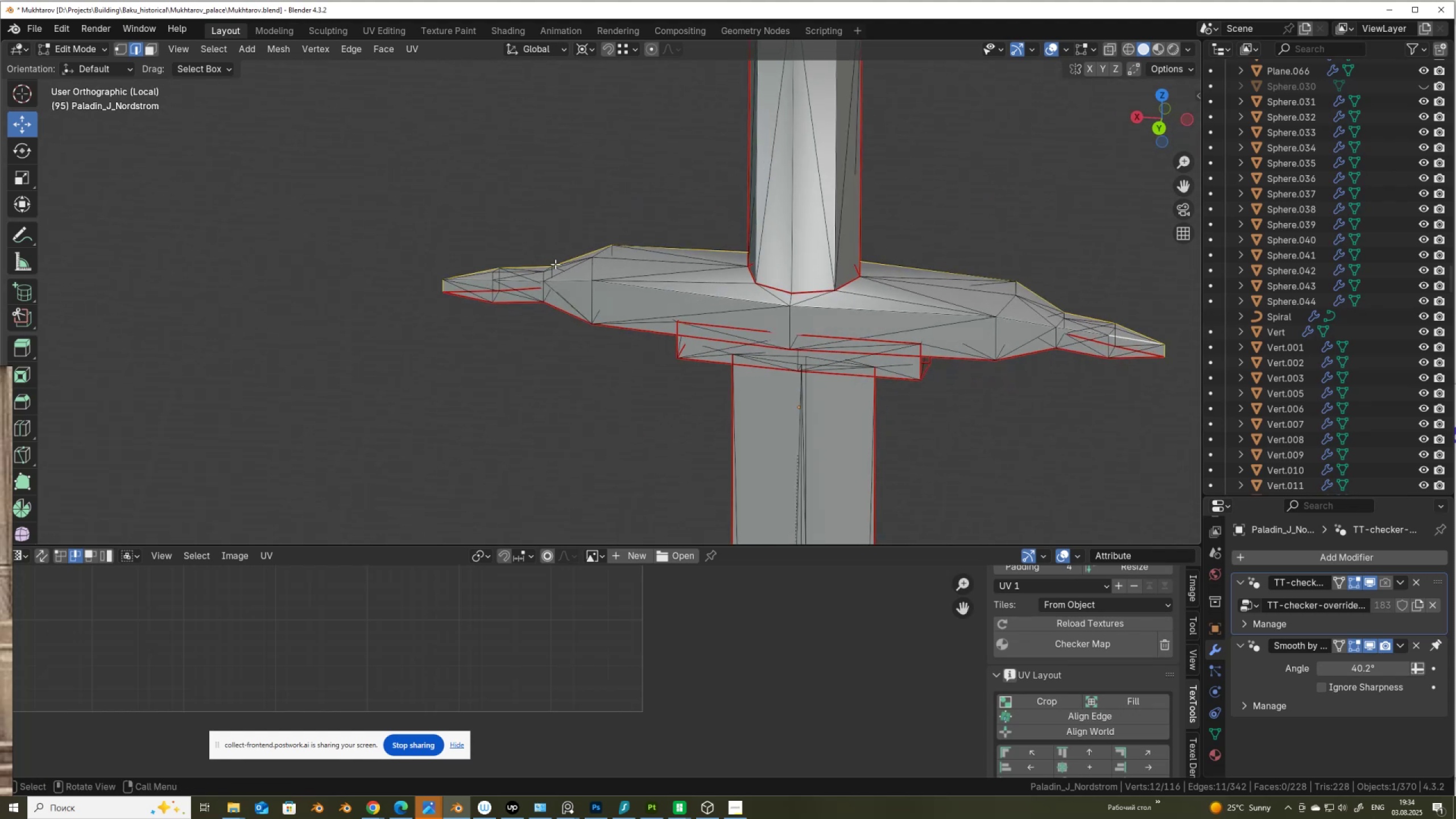 
hold_key(key=ControlLeft, duration=0.69)
left_click([474, 280])
 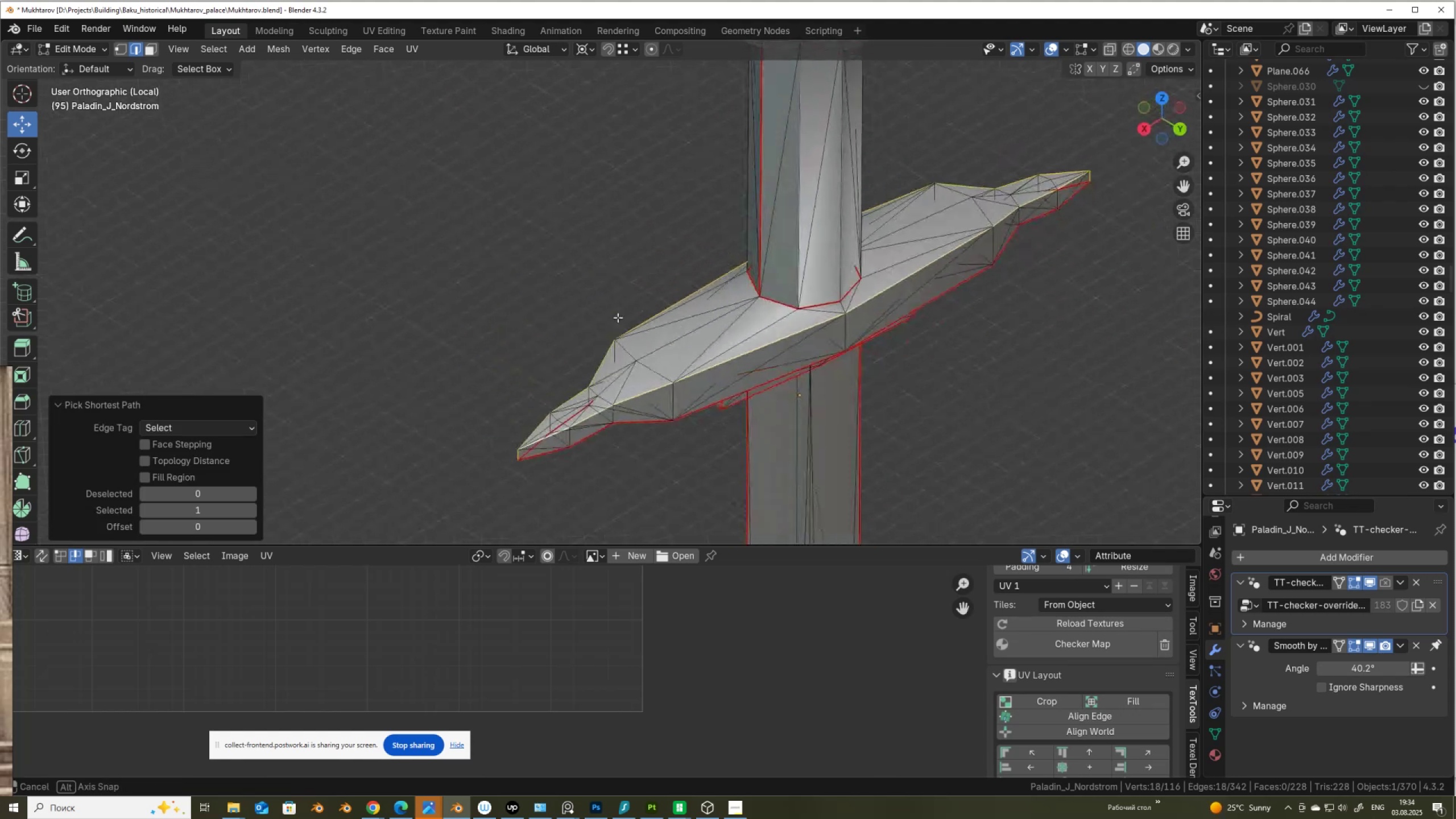 
right_click([651, 290])
 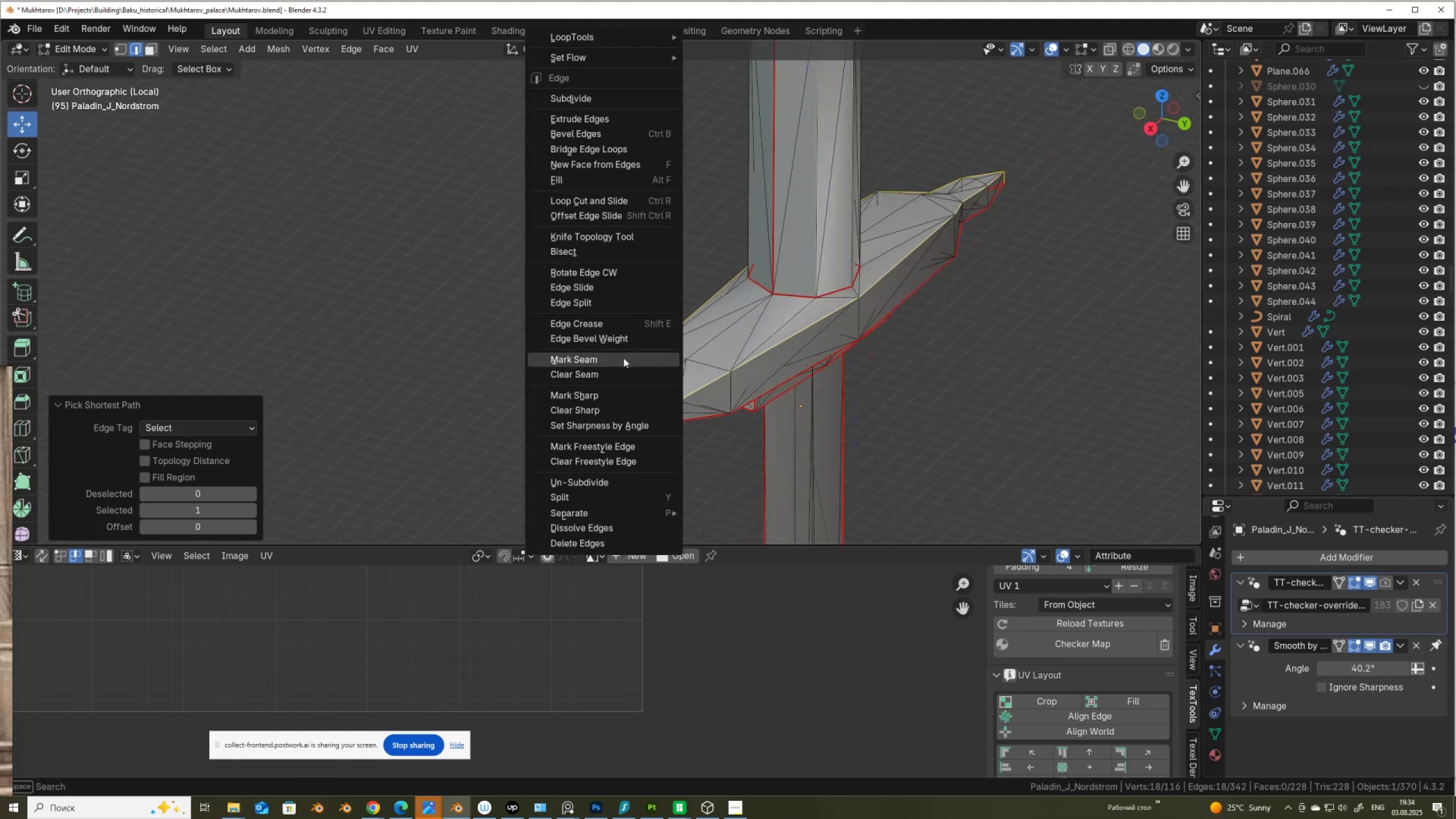 
left_click([623, 358])
 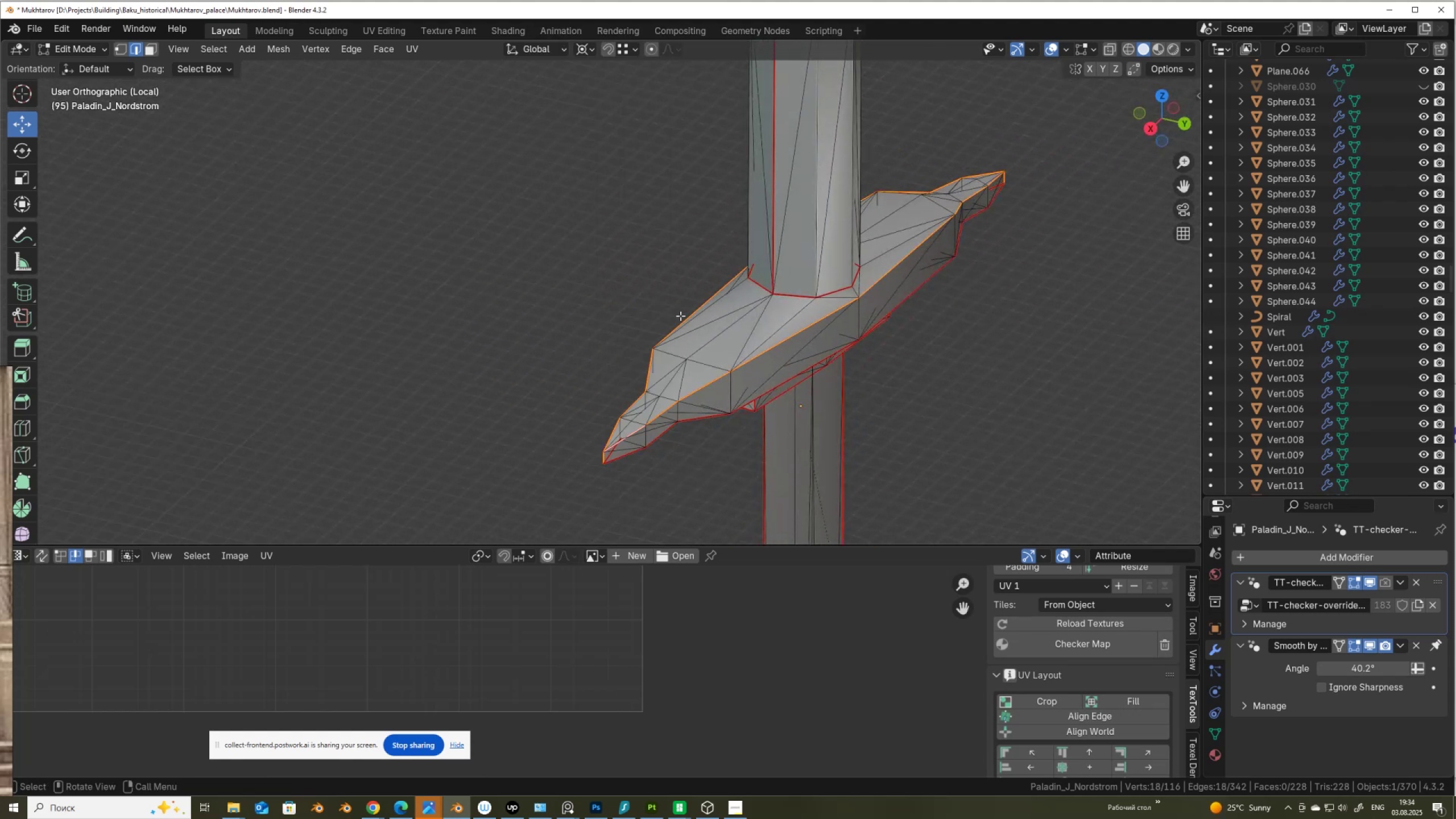 
scroll: coordinate [752, 361], scroll_direction: down, amount: 6.0
 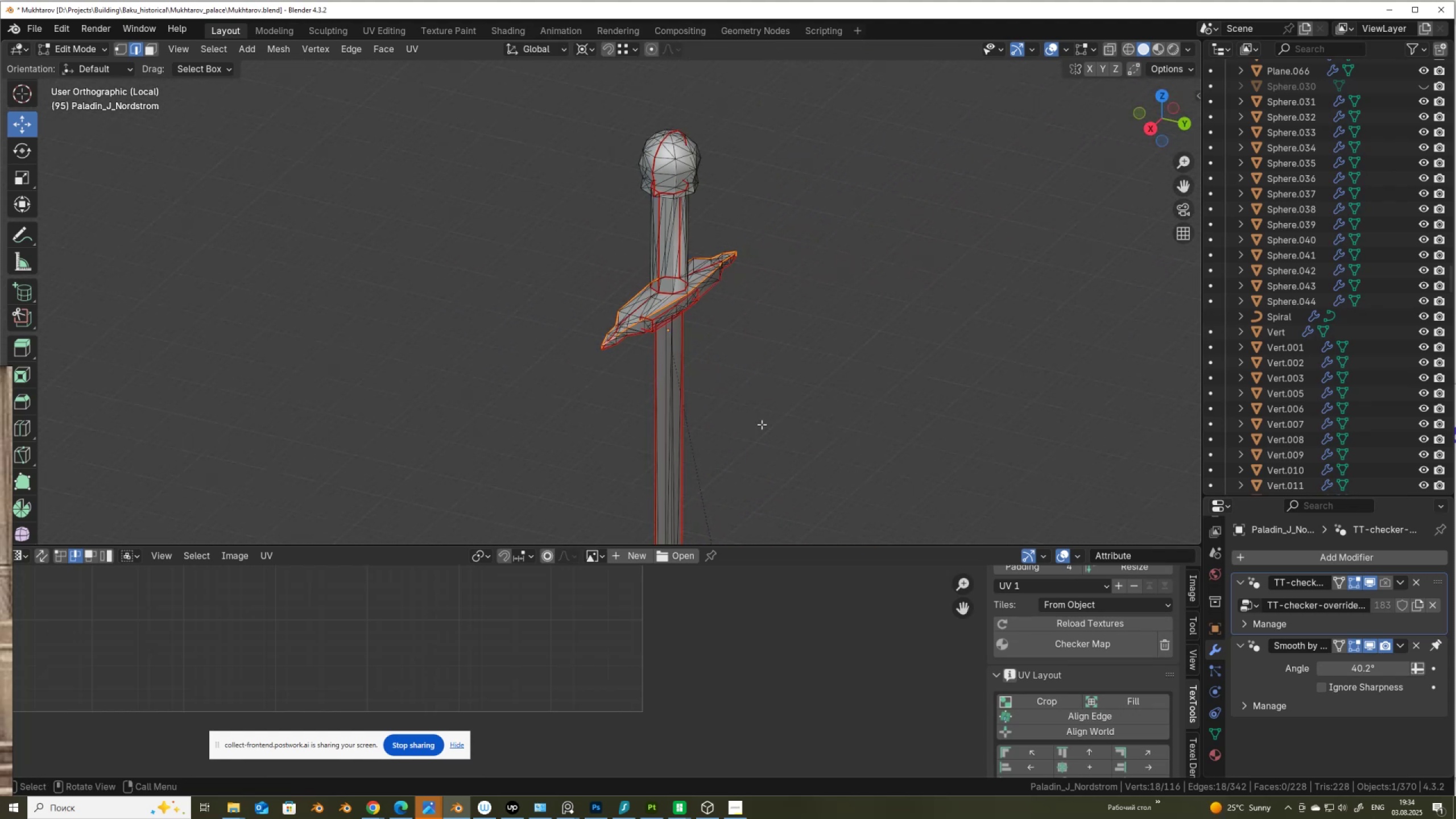 
hold_key(key=ShiftLeft, duration=0.7)
 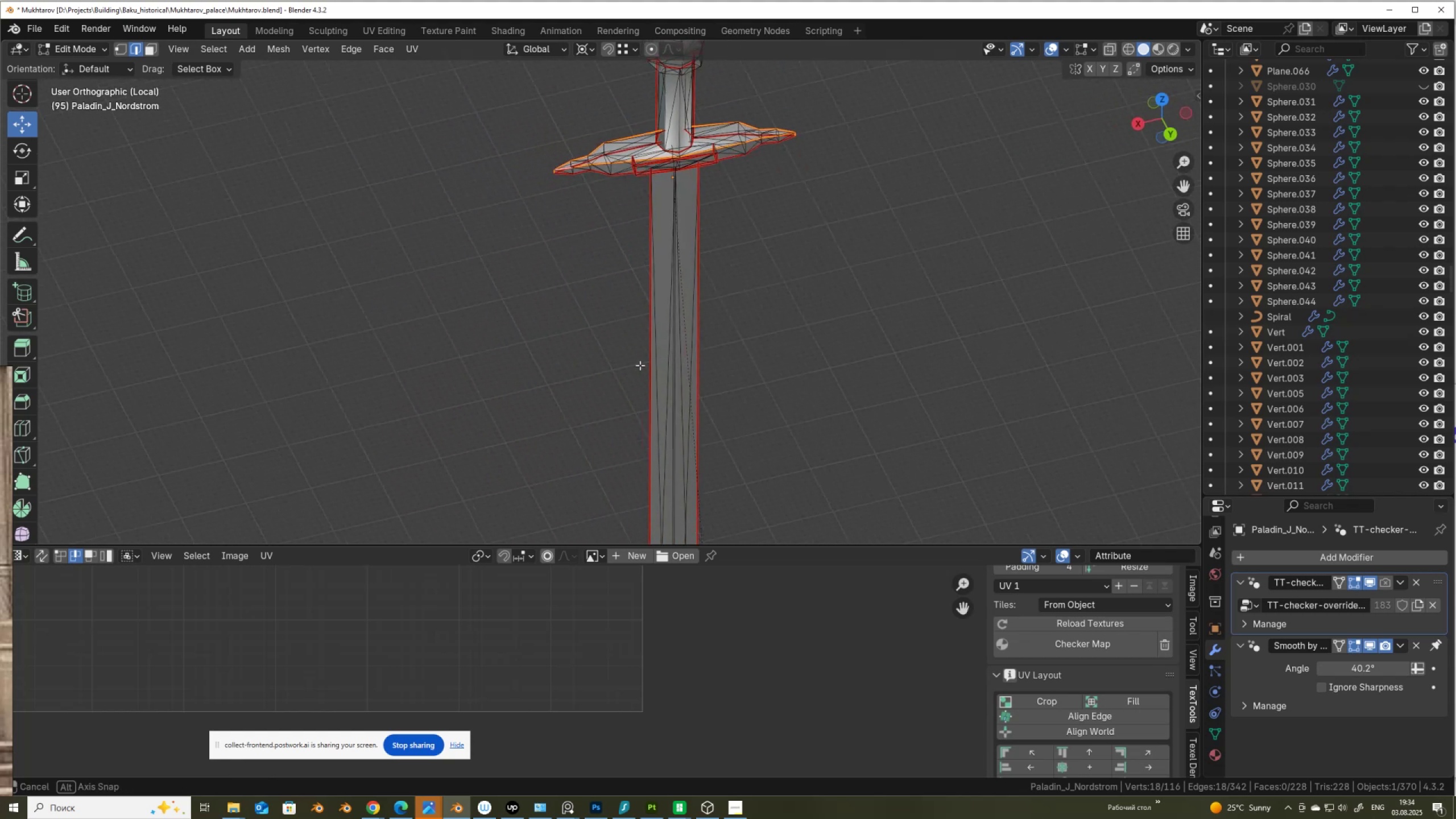 
hold_key(key=ShiftLeft, duration=0.54)
 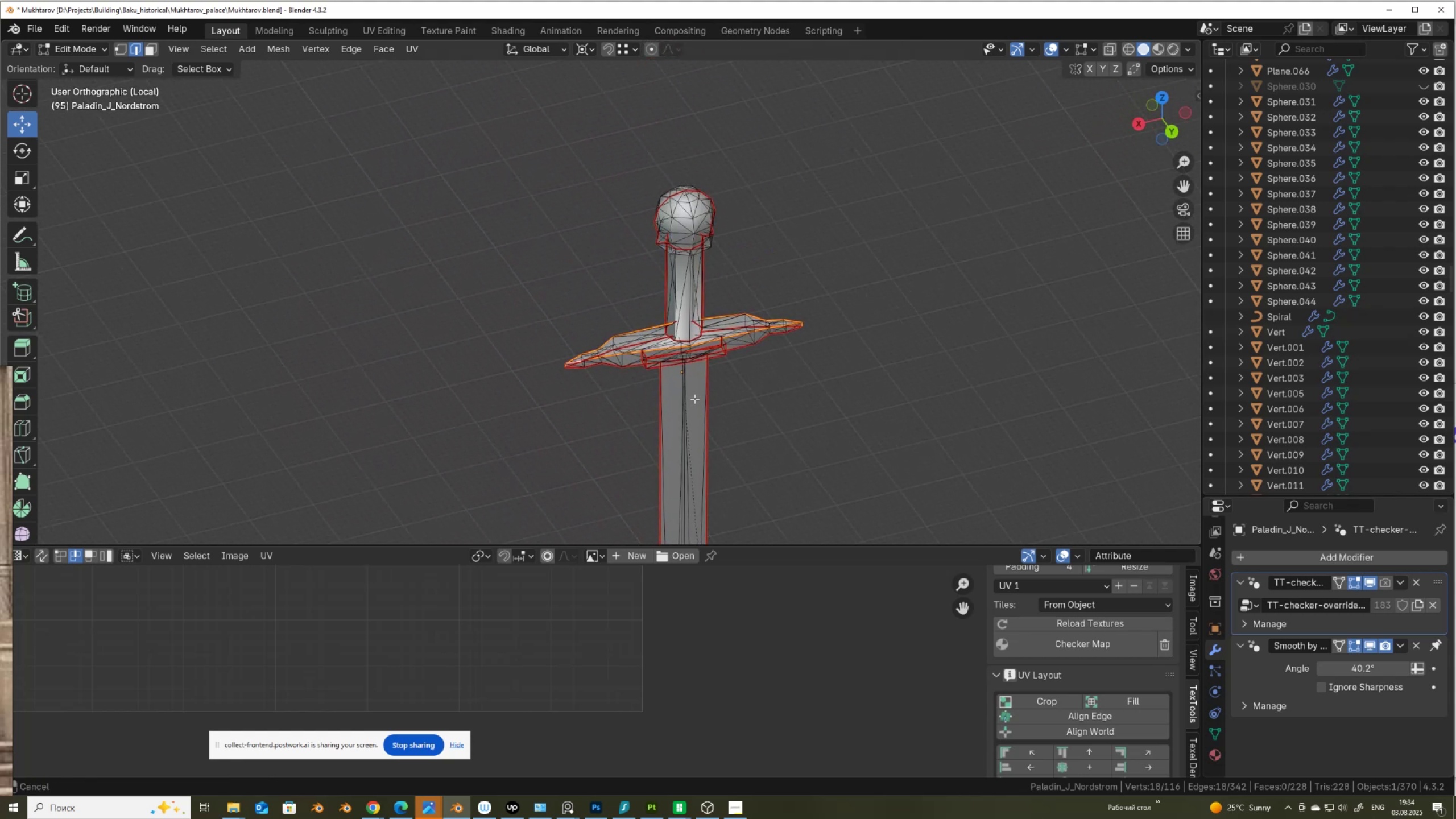 
scroll: coordinate [694, 399], scroll_direction: up, amount: 7.0
 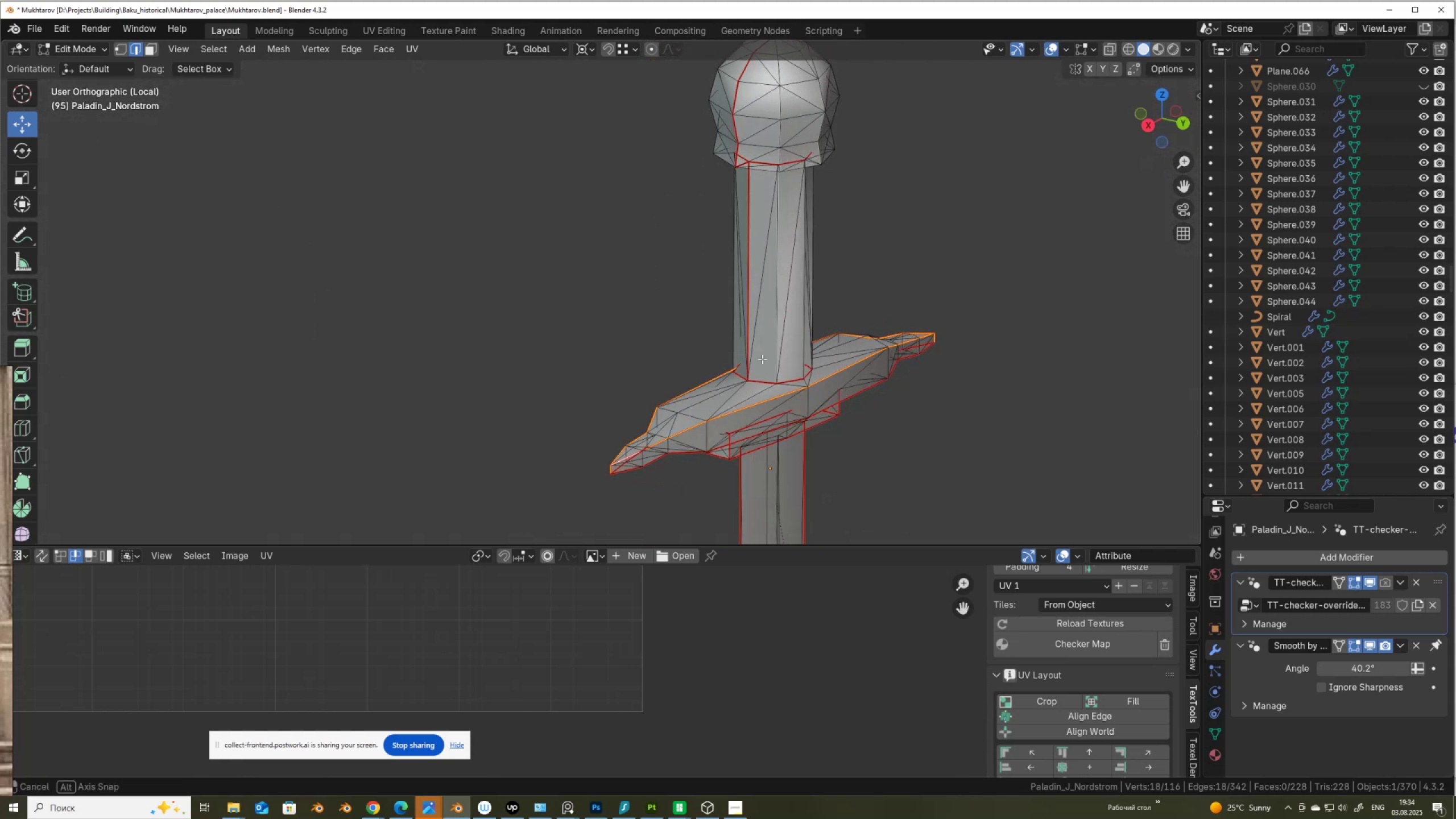 
wait(5.28)
 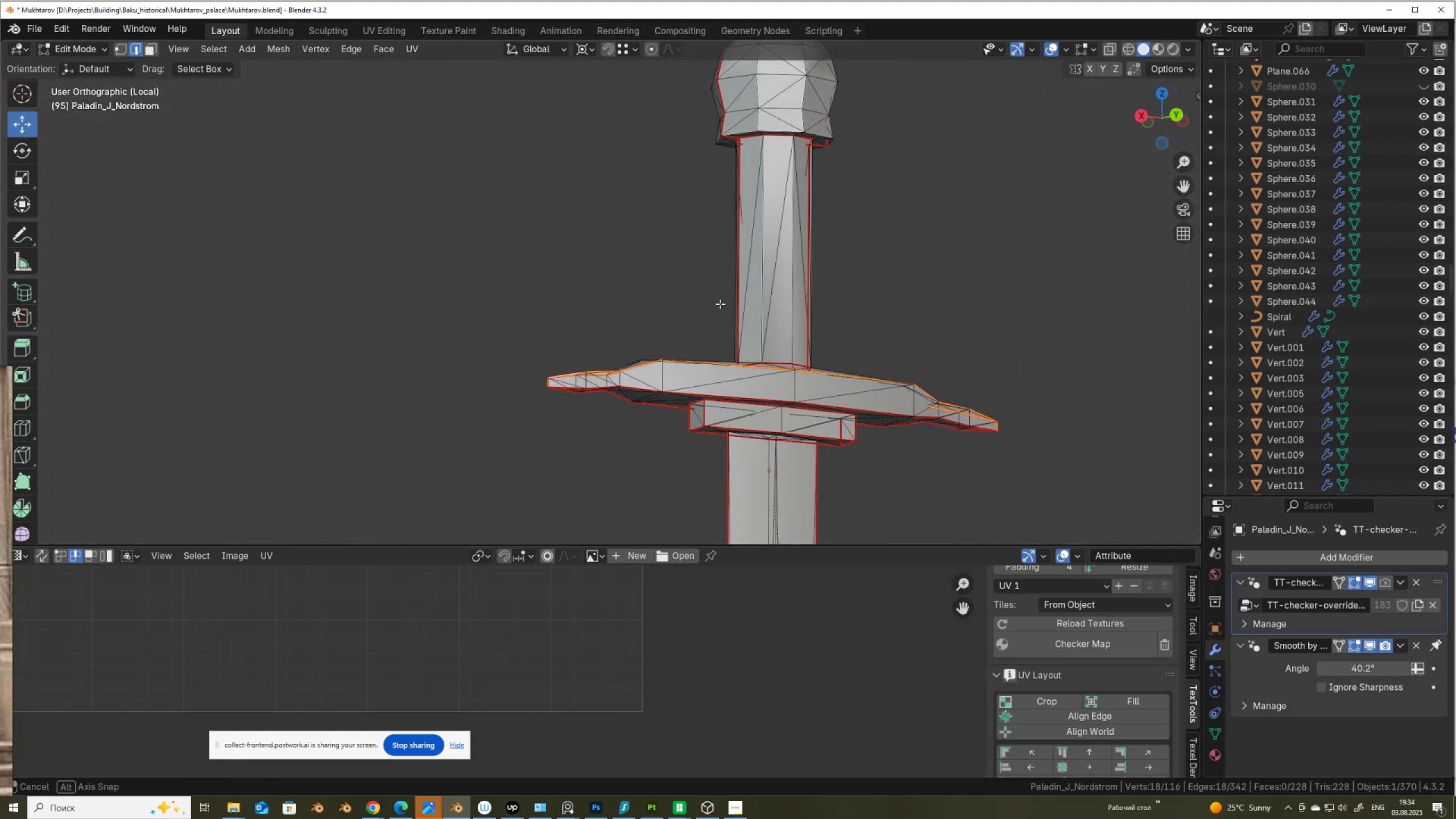 
left_click([1222, 734])
 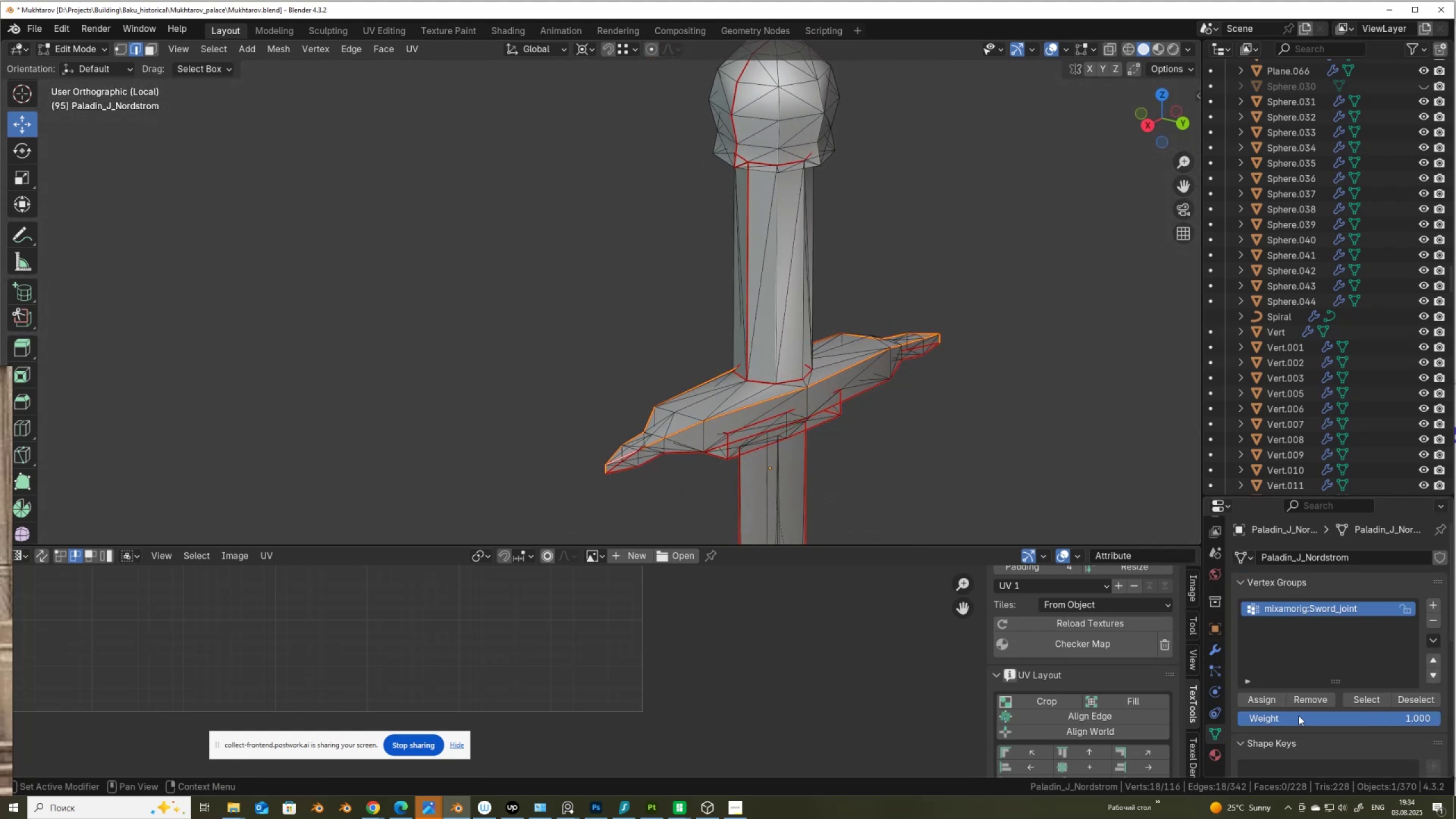 
scroll: coordinate [1300, 715], scroll_direction: down, amount: 14.0
 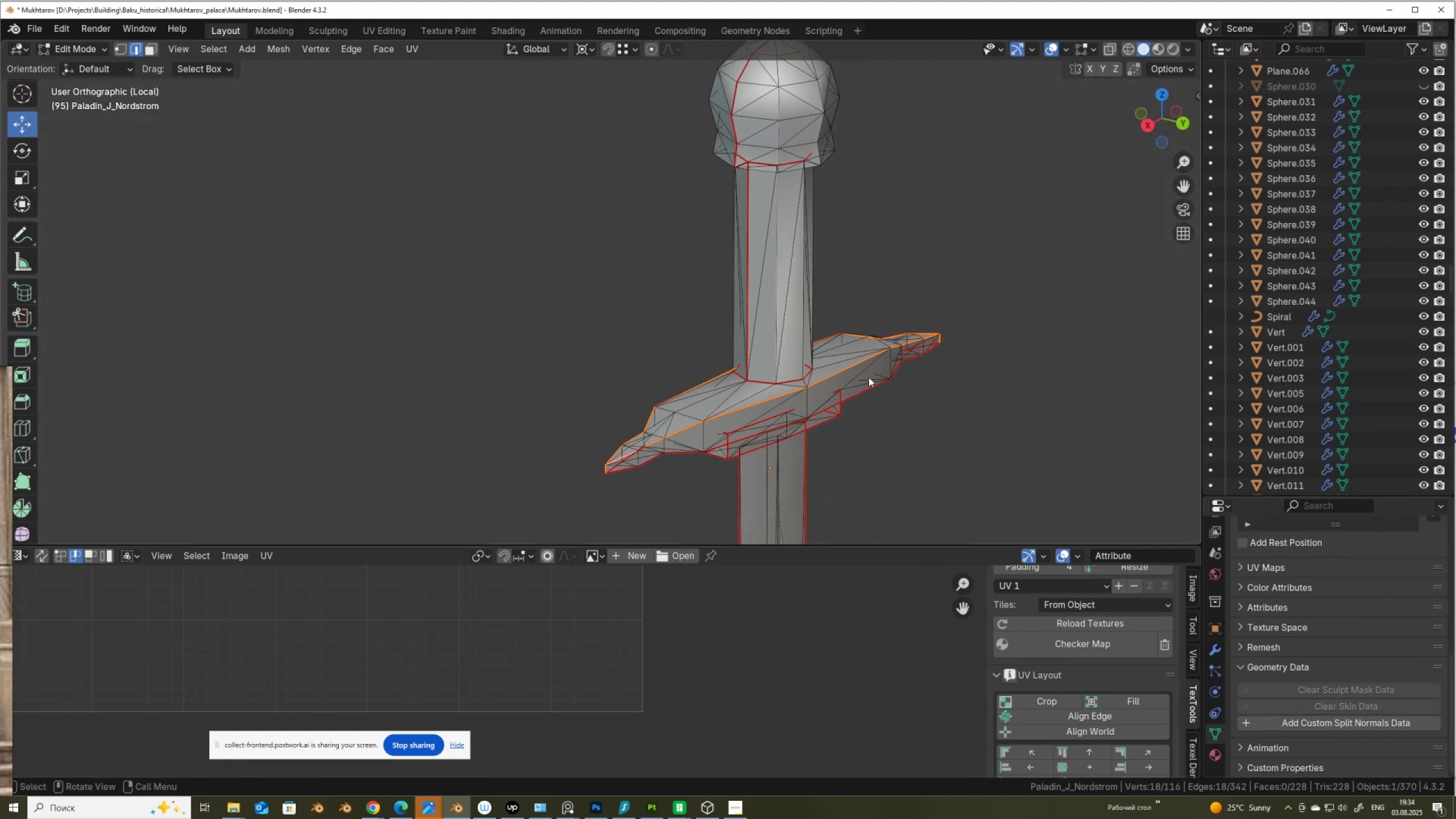 
key(Tab)
 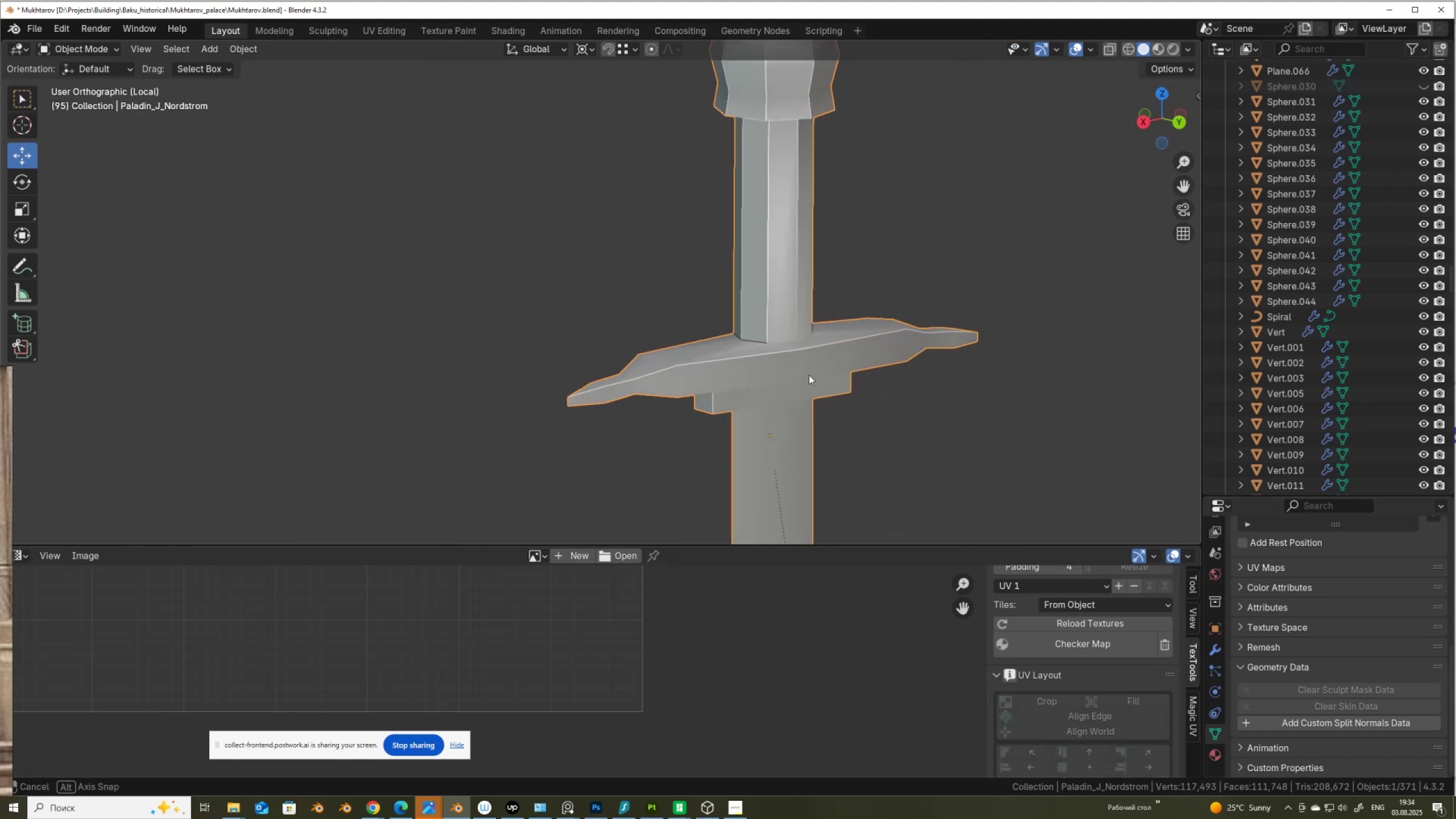 
right_click([803, 373])
 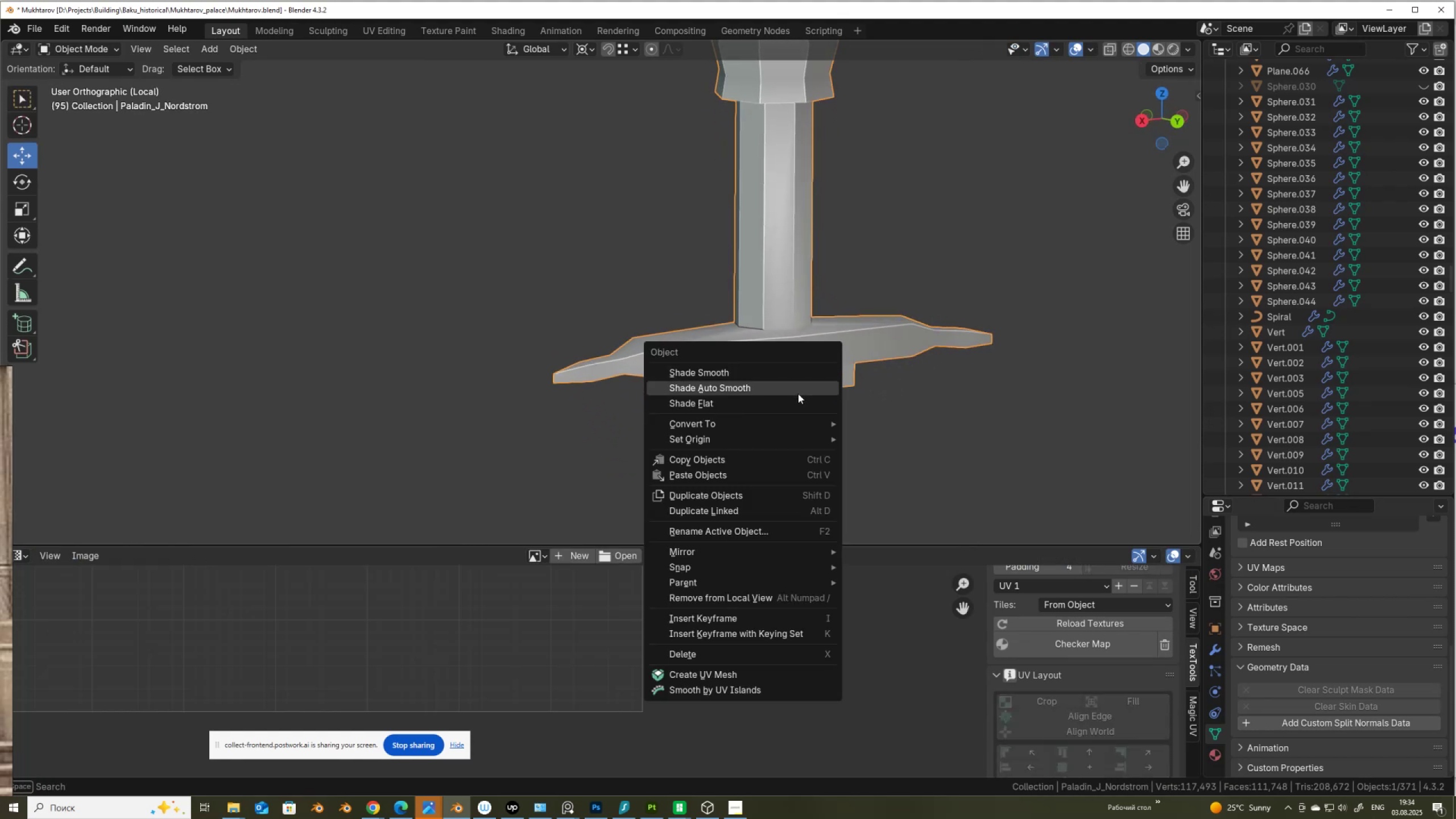 
left_click([798, 394])
 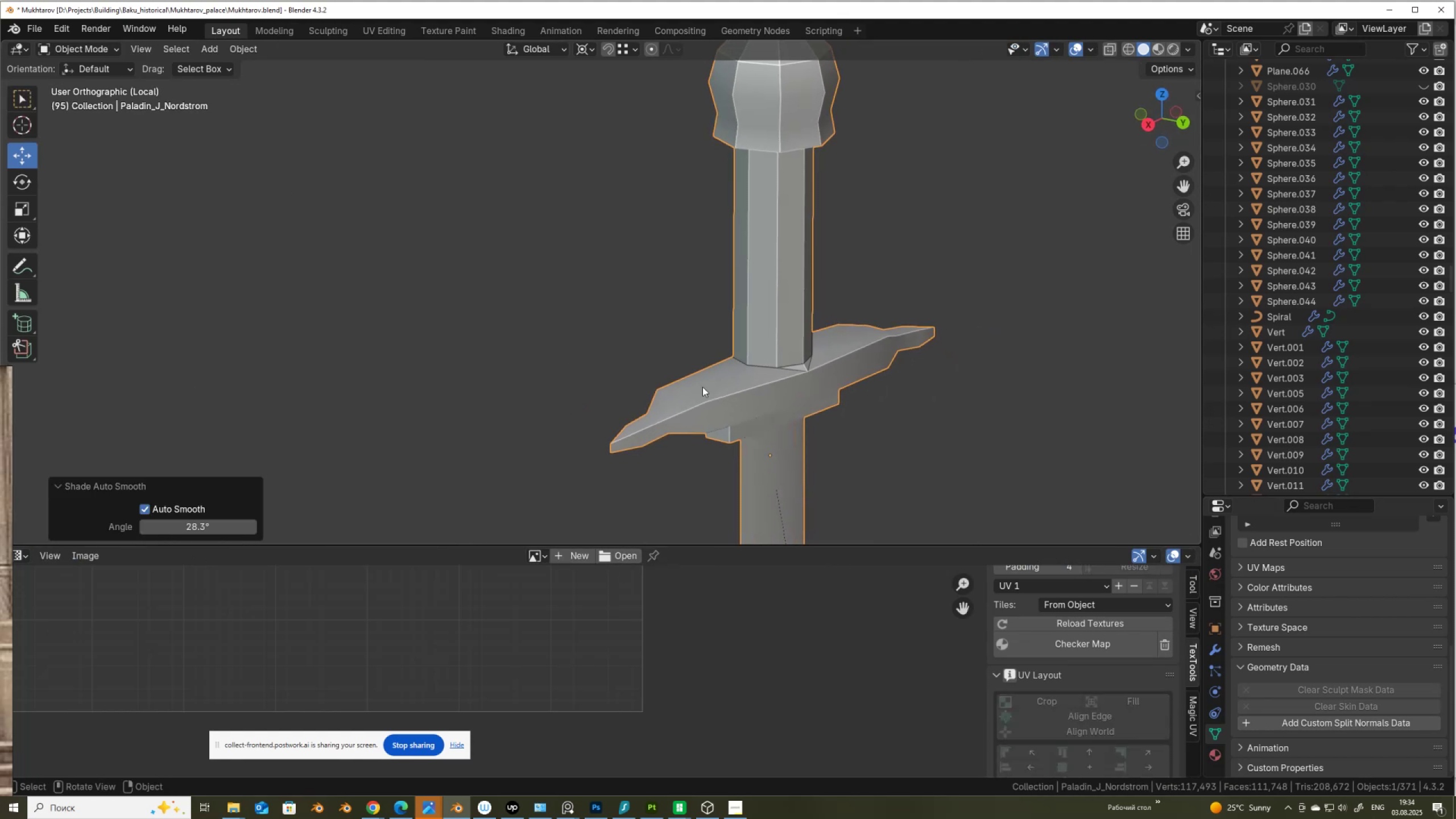 
left_click([202, 523])
 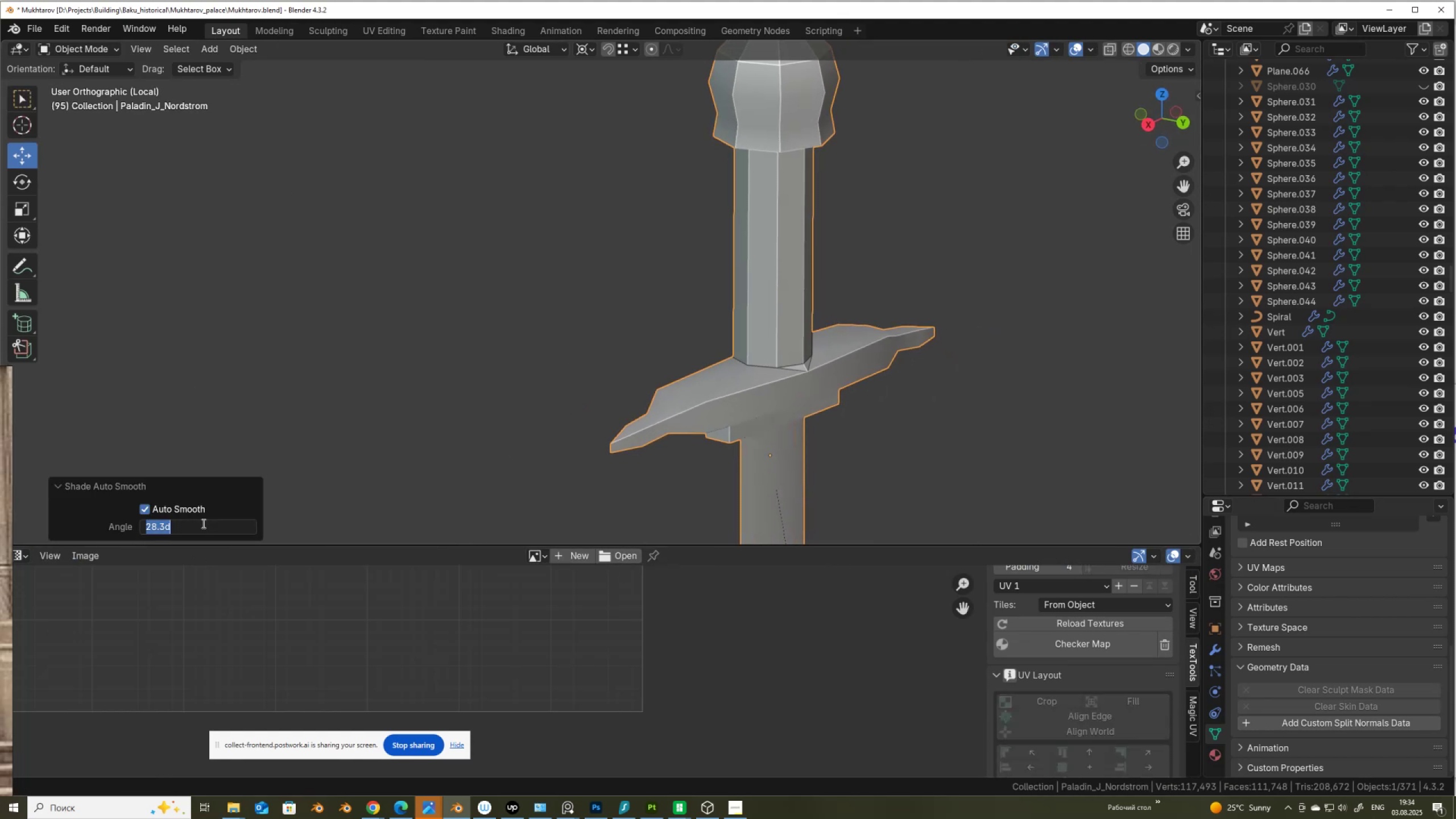 
key(Numpad5)
 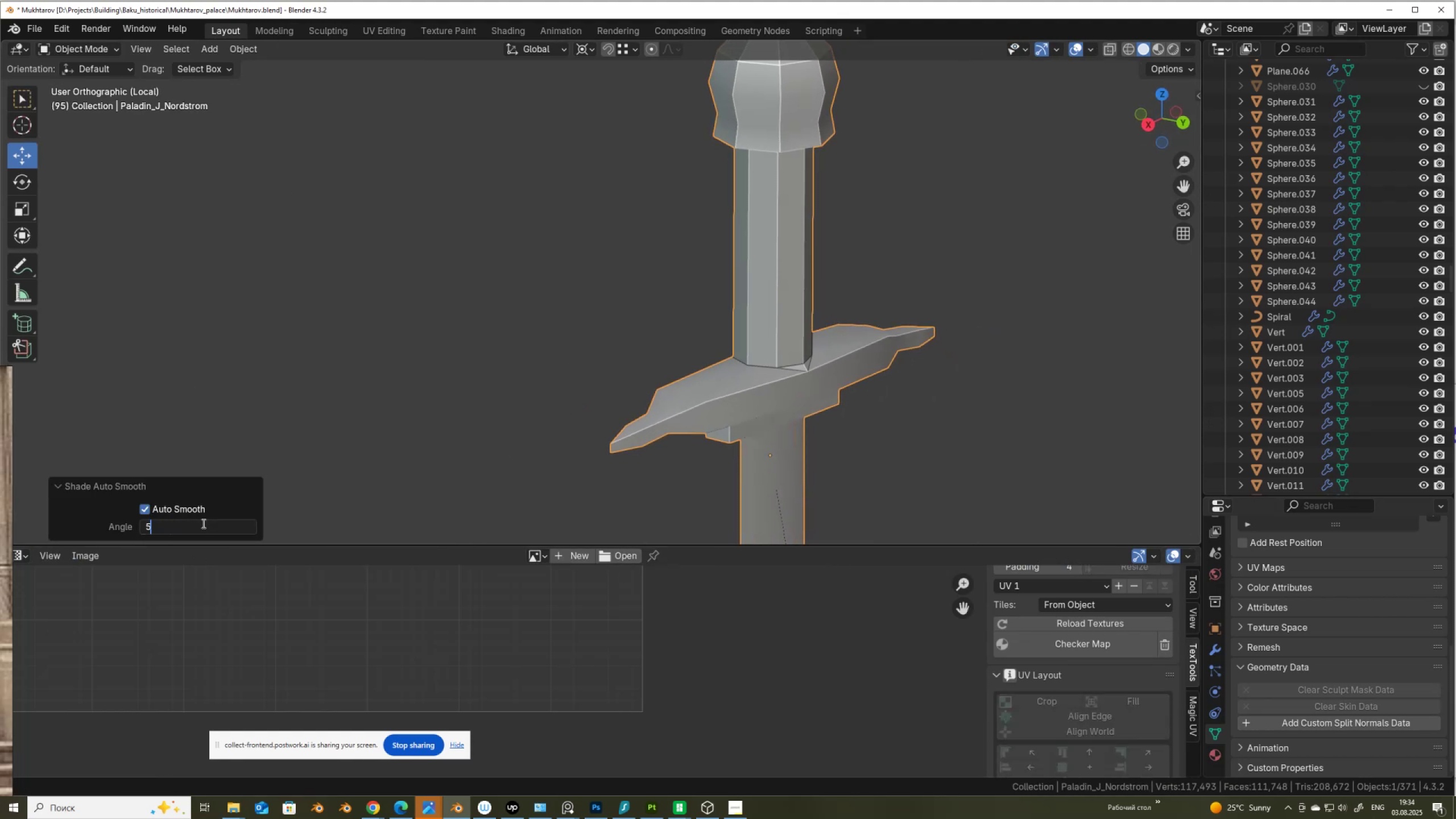 
key(NumpadEnter)
 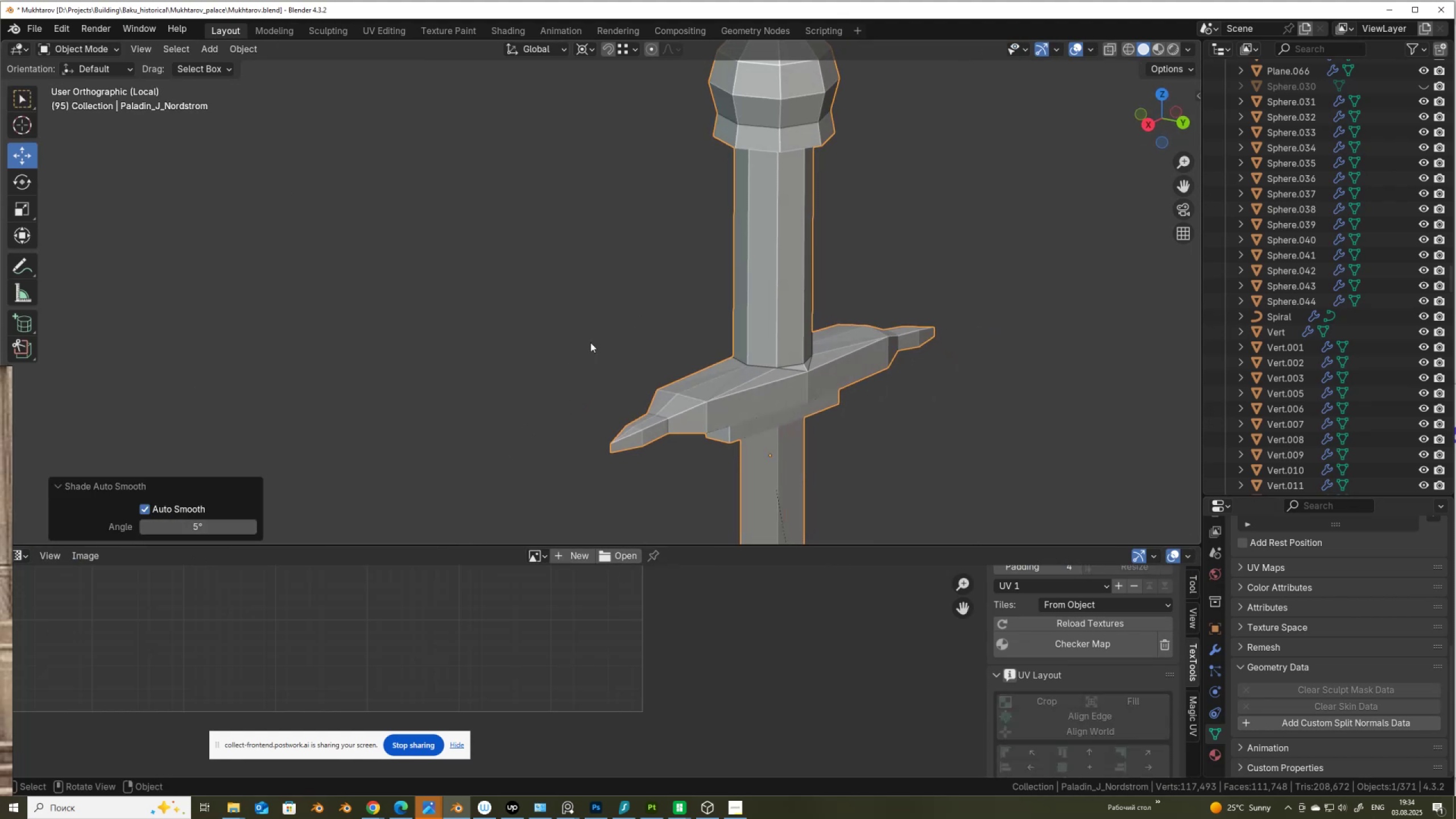 
scroll: coordinate [676, 276], scroll_direction: down, amount: 3.0
 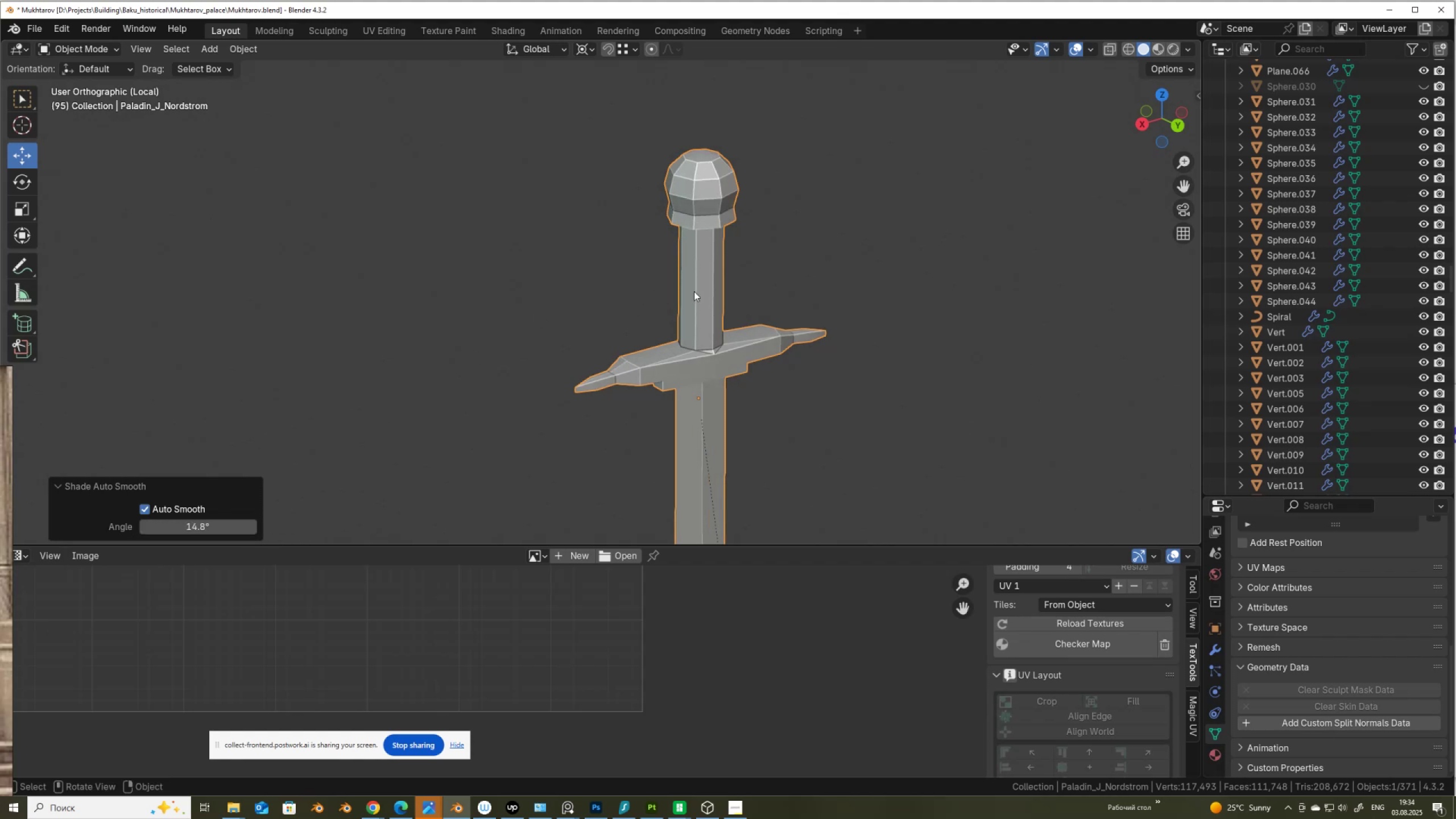 
wait(7.33)
 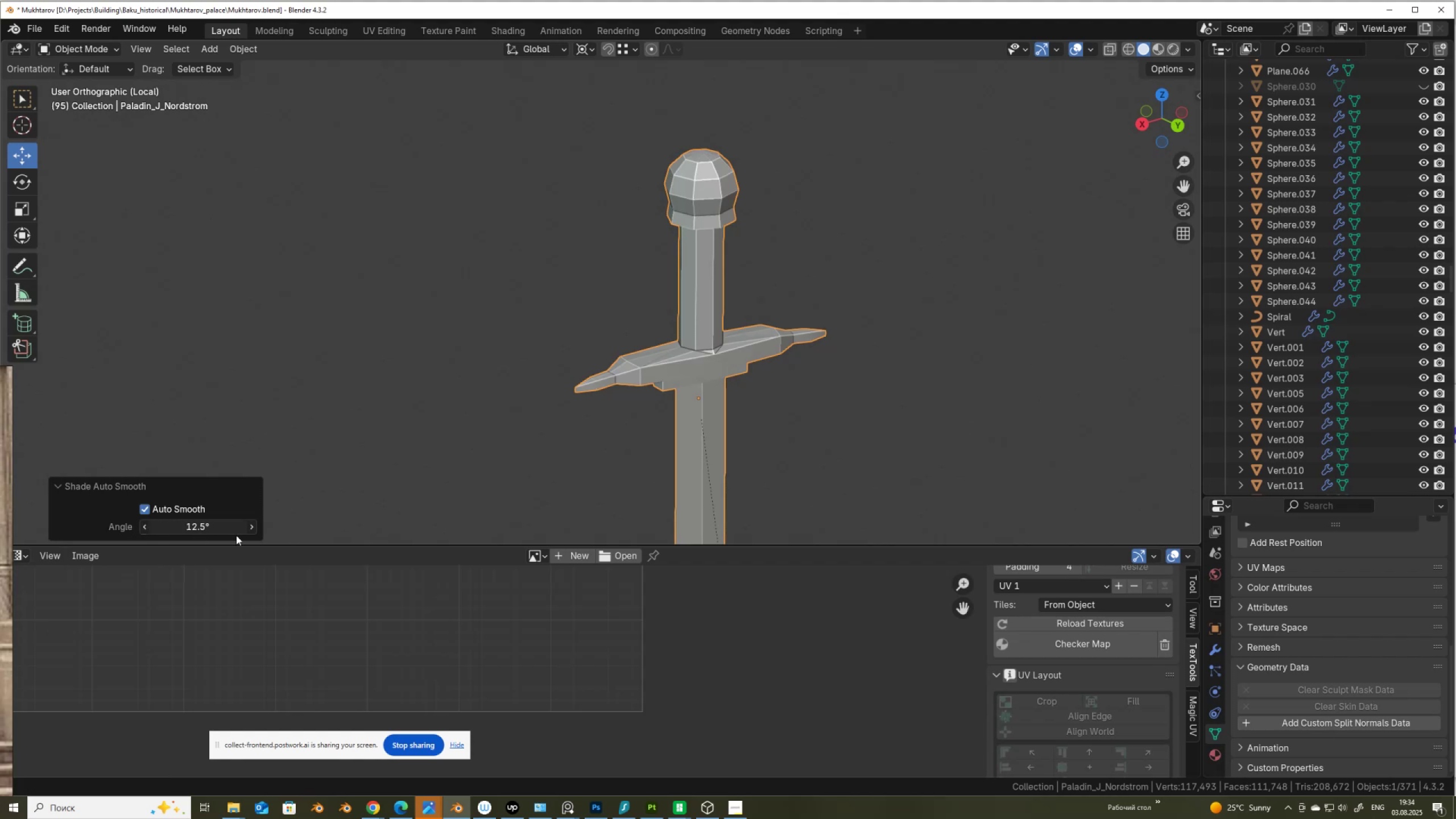 
scroll: coordinate [740, 324], scroll_direction: up, amount: 3.0
 